 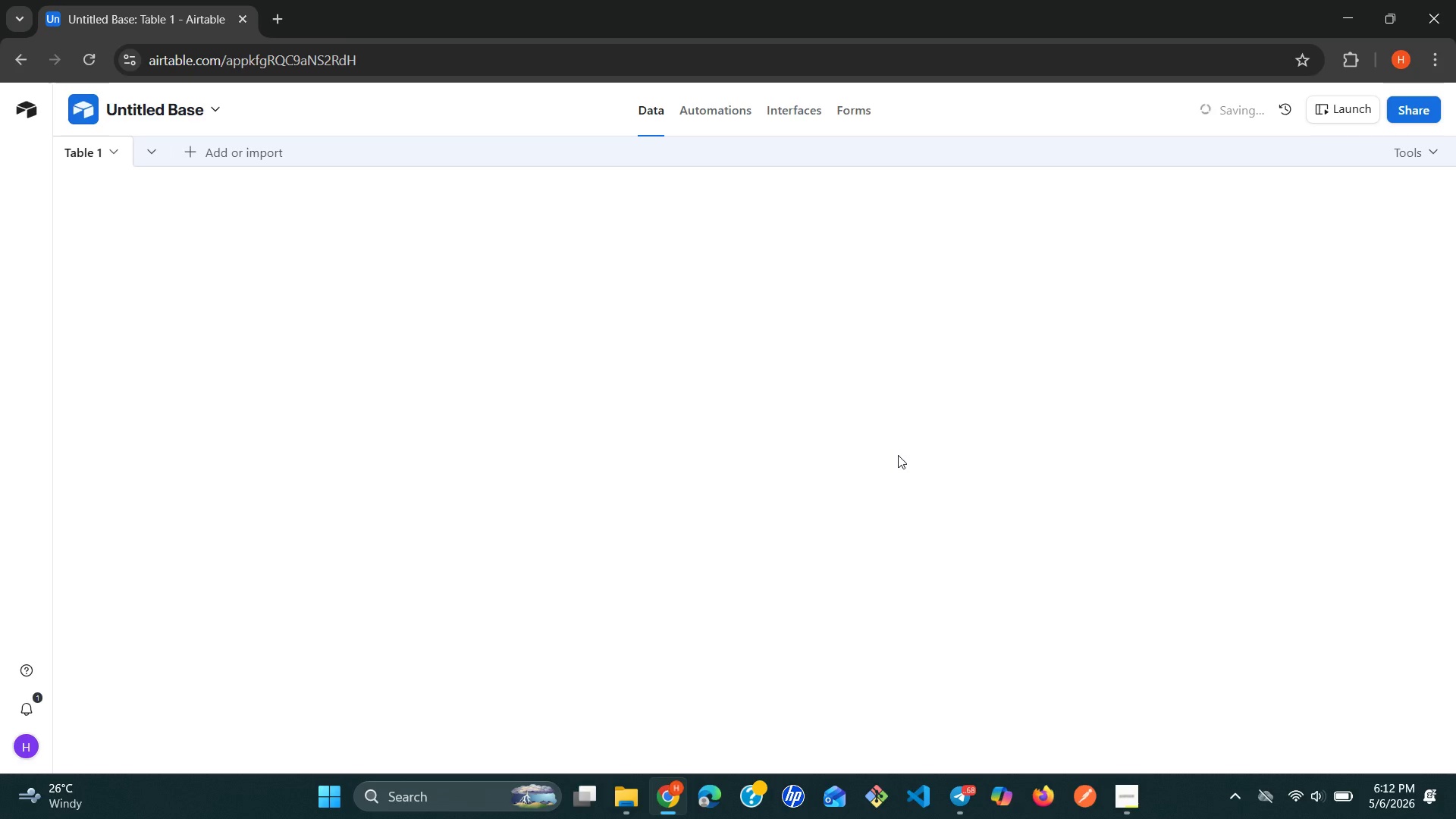 
left_click([199, 111])
 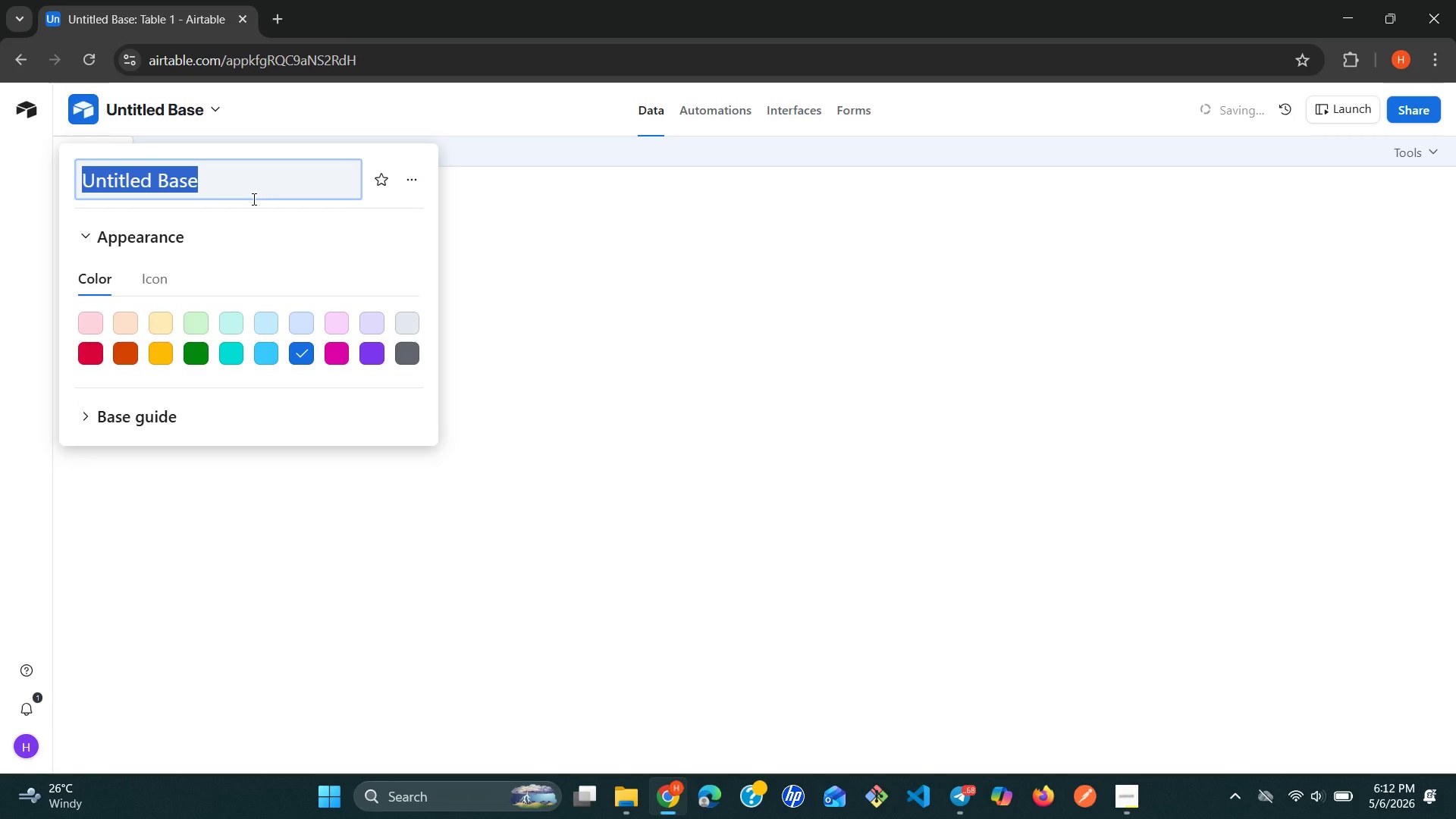 
left_click([253, 191])
 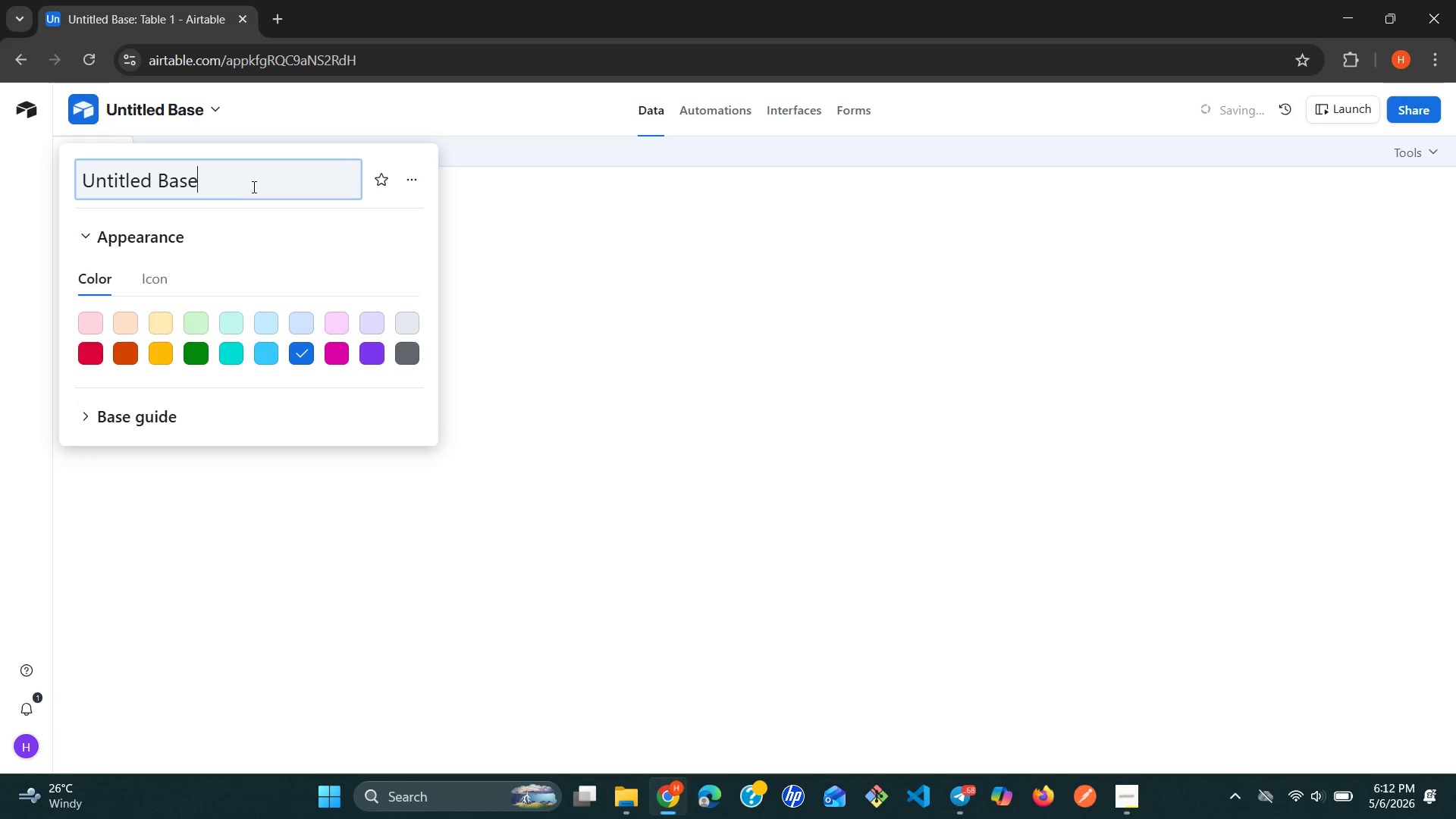 
double_click([253, 187])
 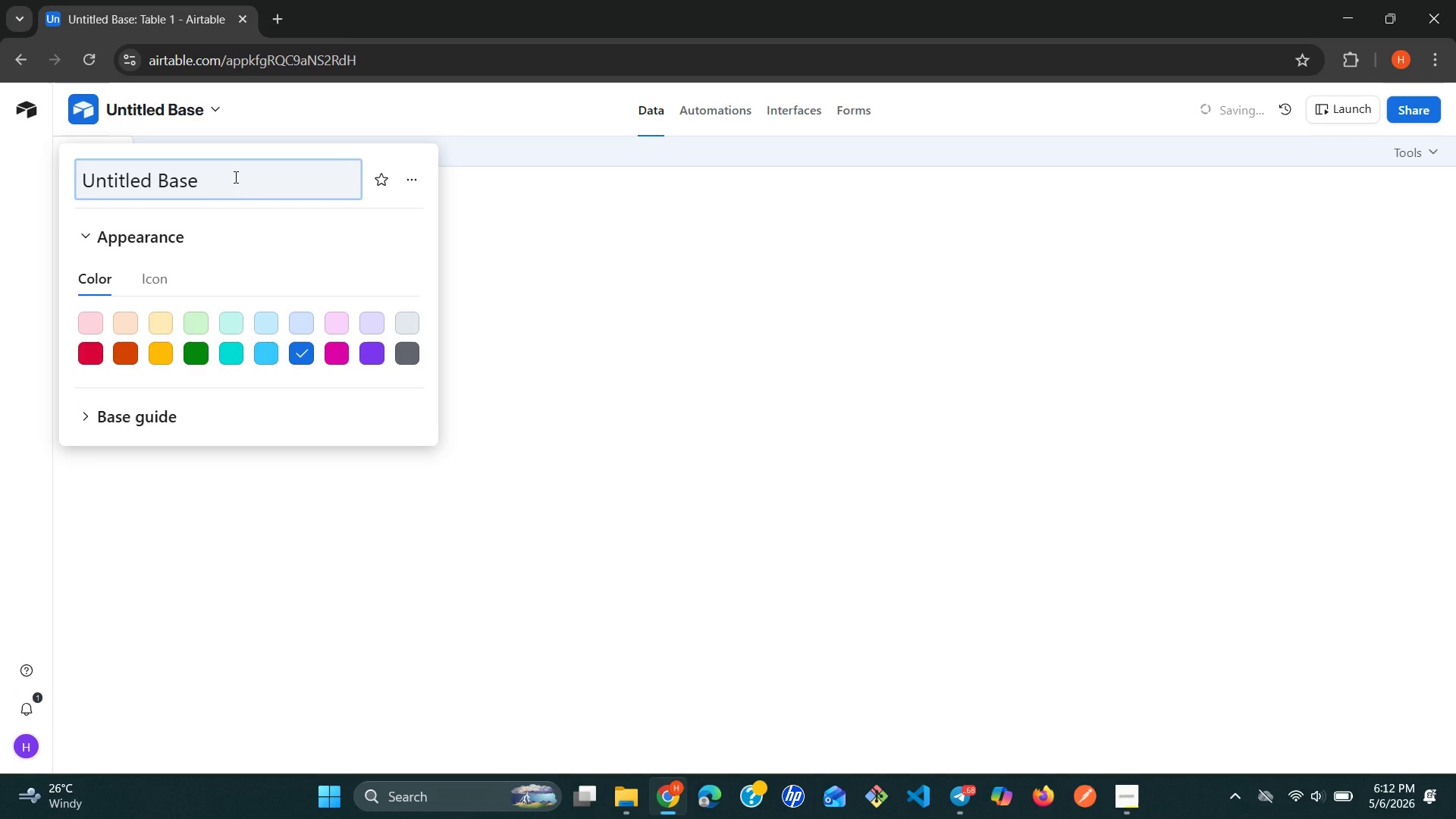 
left_click([232, 177])
 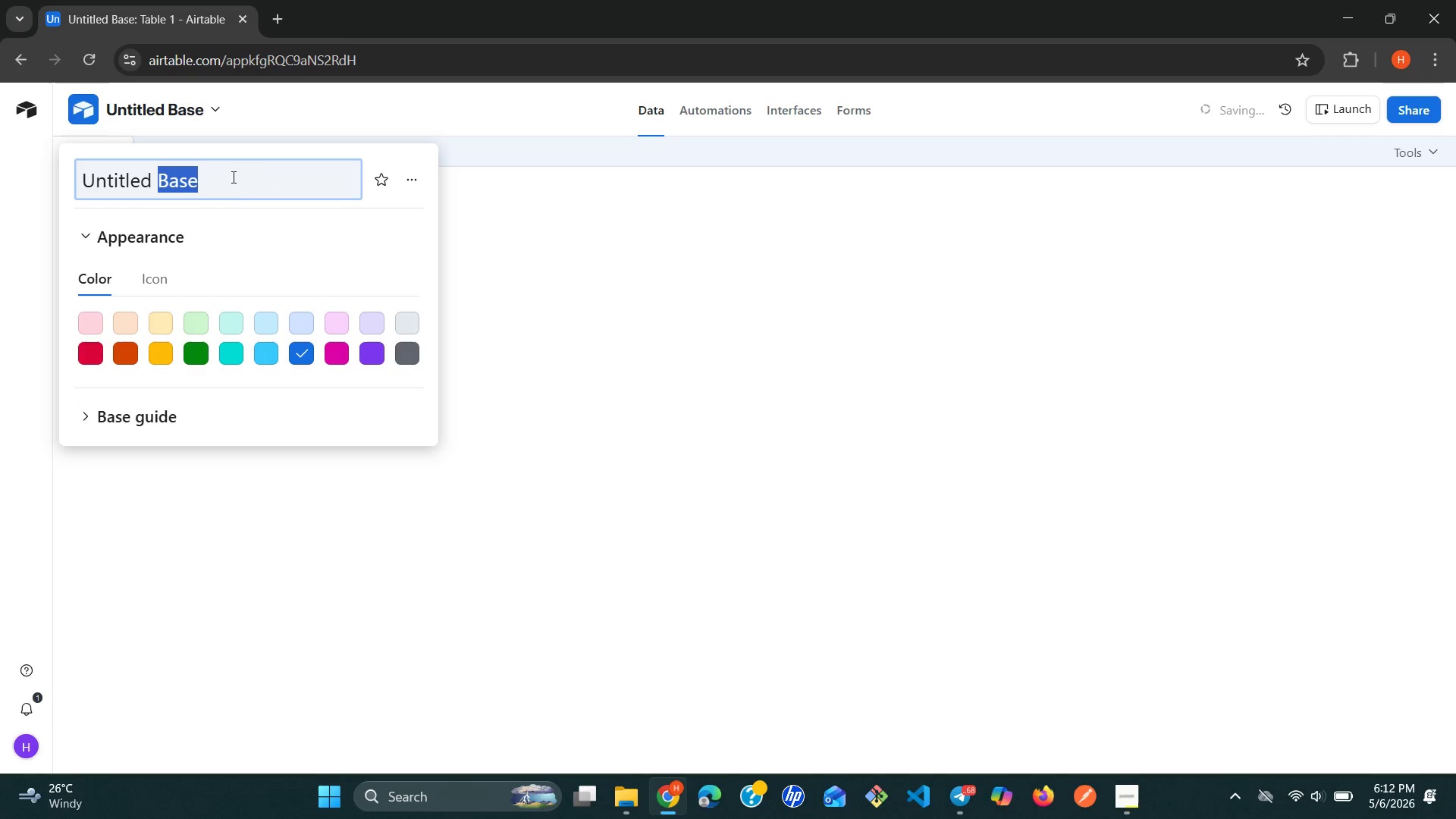 
left_click_drag(start_coordinate=[232, 177], to_coordinate=[180, 185])
 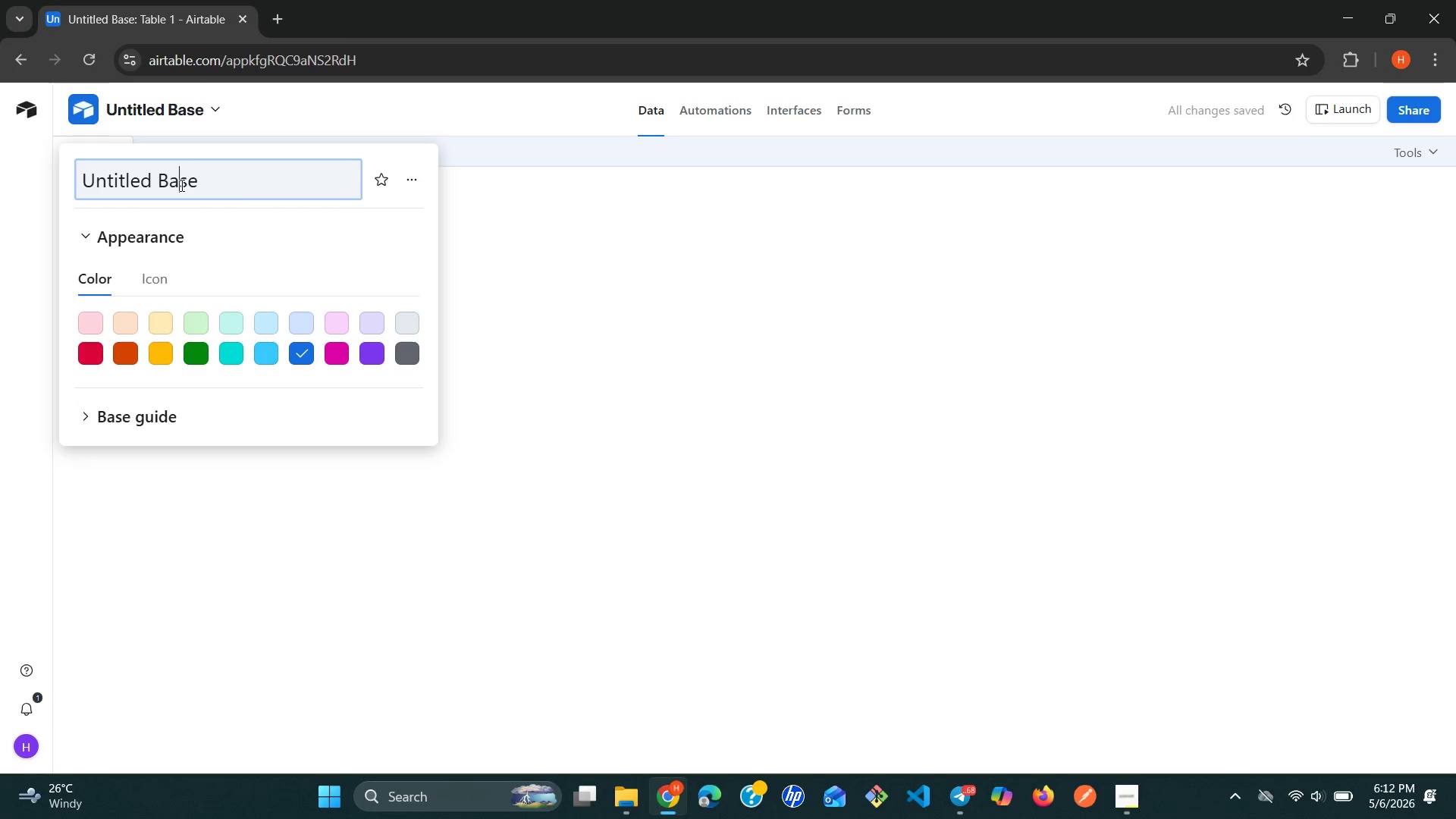 
double_click([180, 185])
 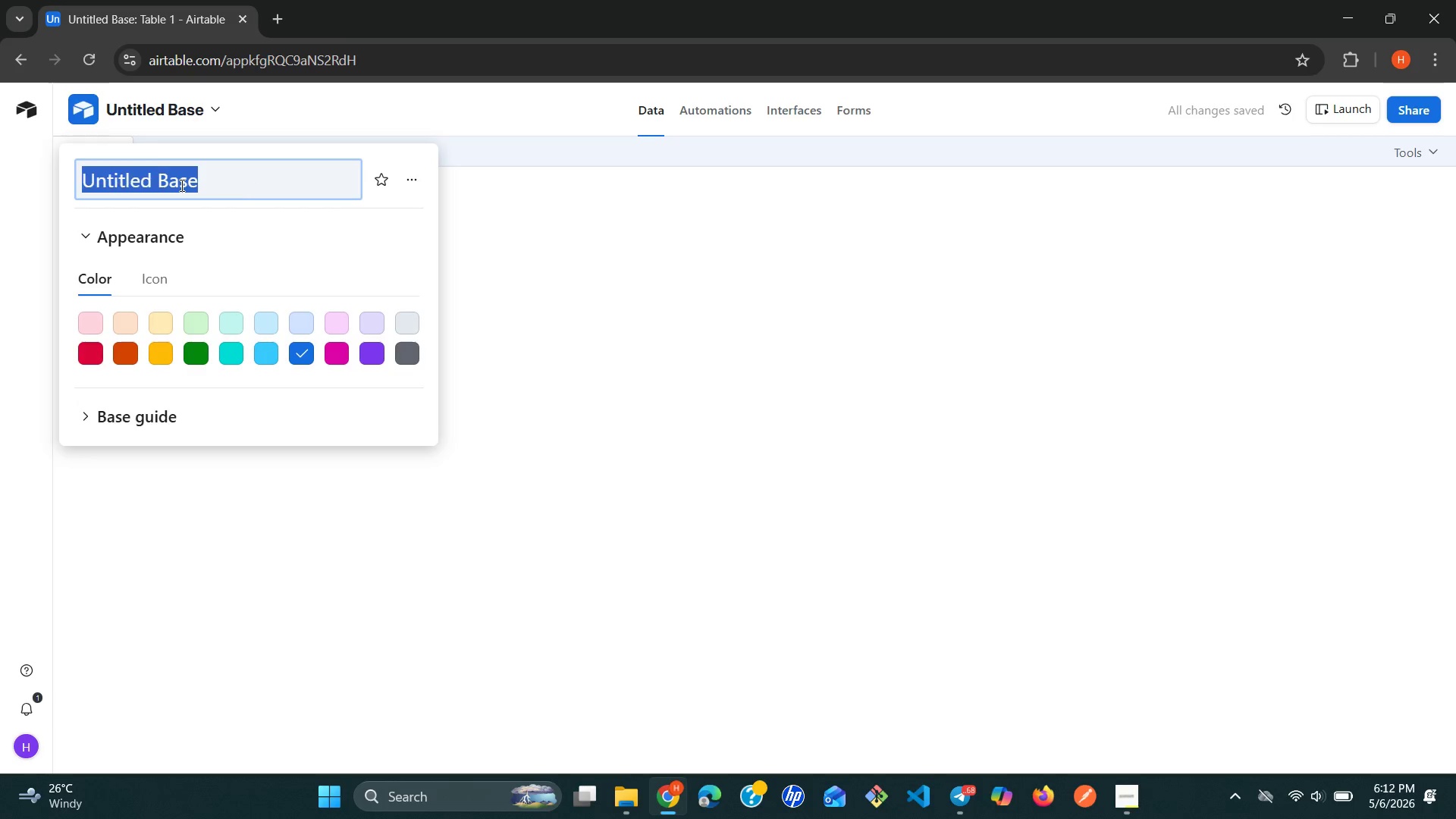 
triple_click([180, 185])
 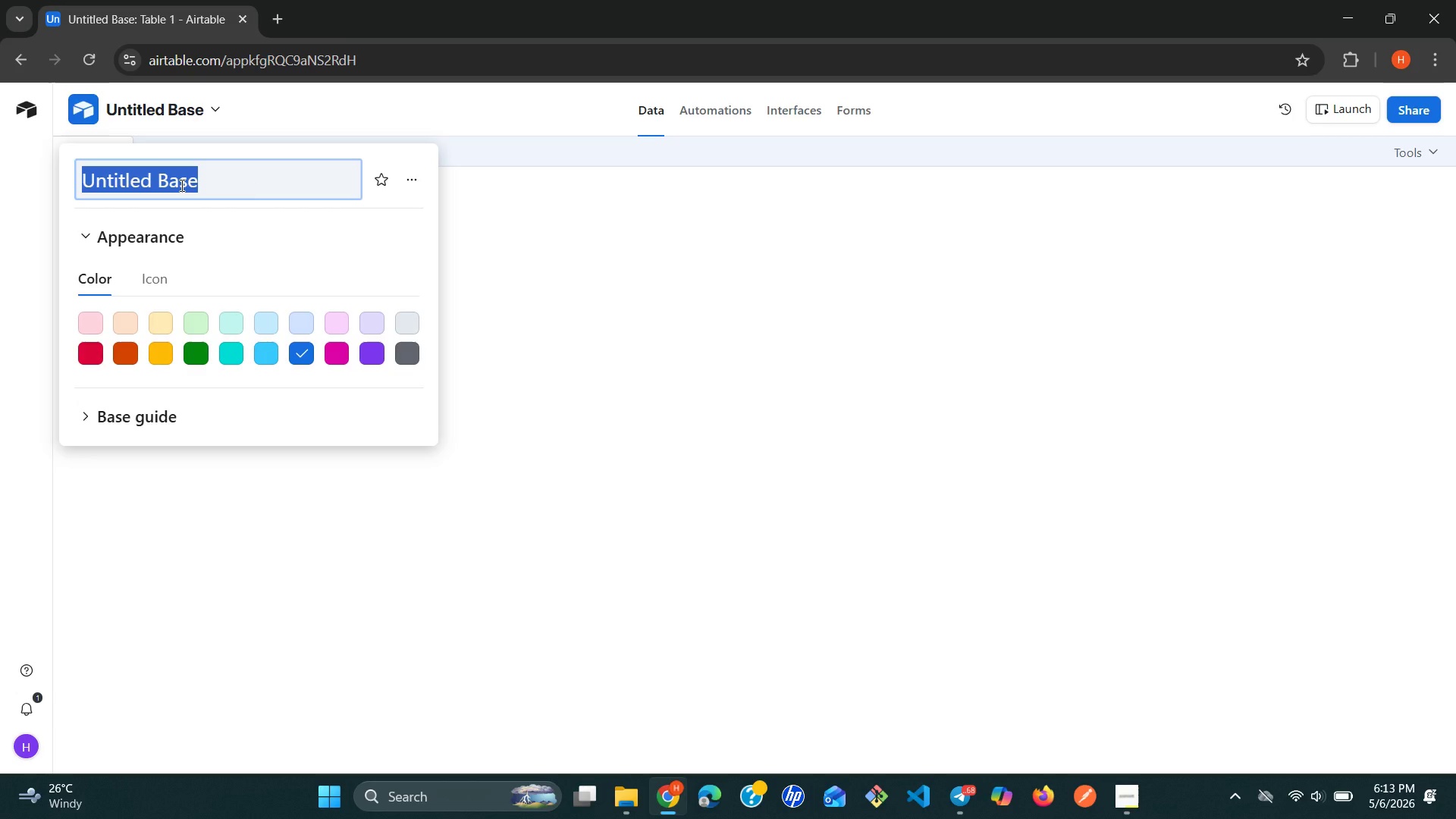 
wait(5.52)
 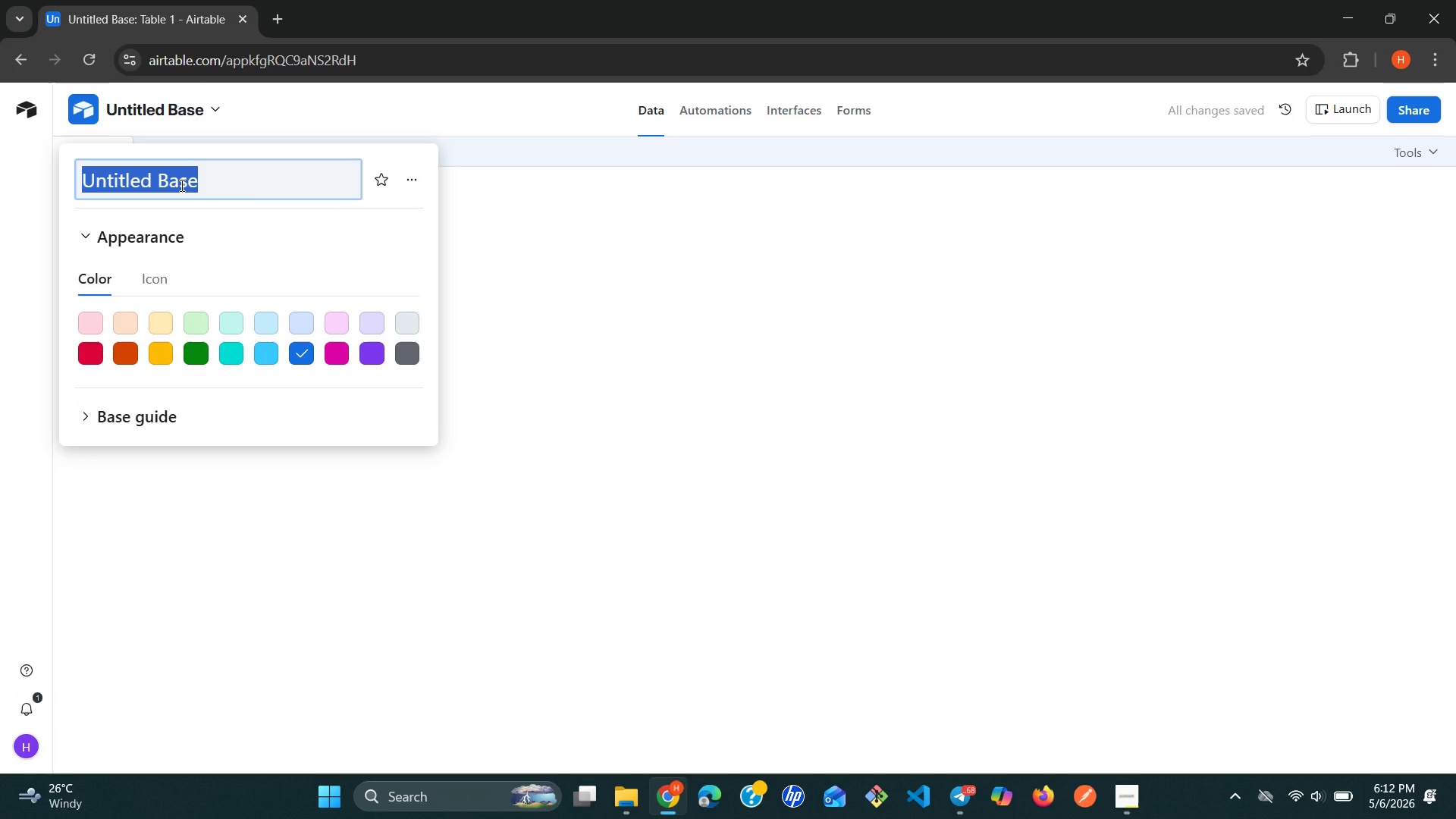 
type(Peak Per)
 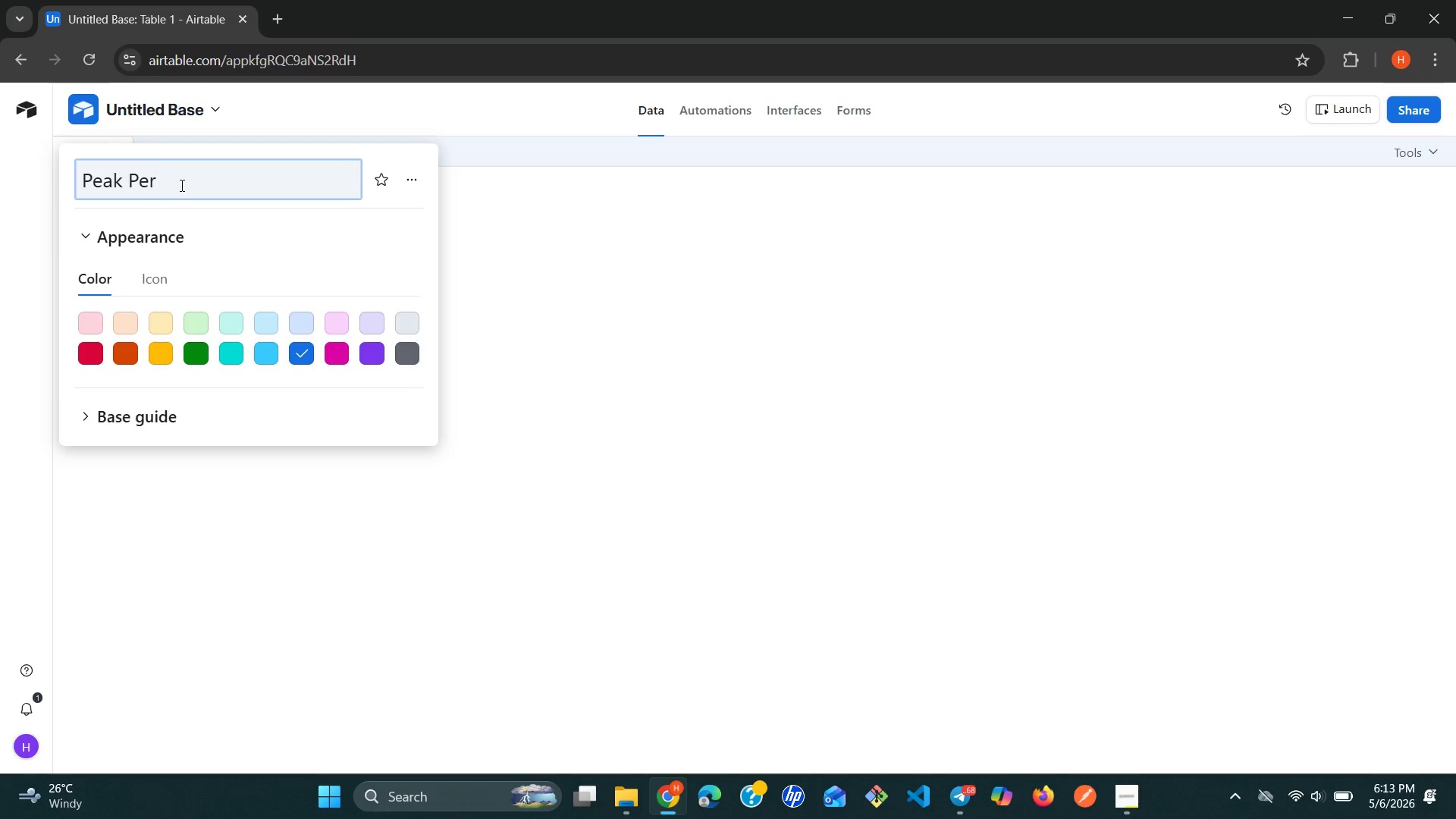 
key(Backspace)
key(Backspace)
type(ursuit - )
 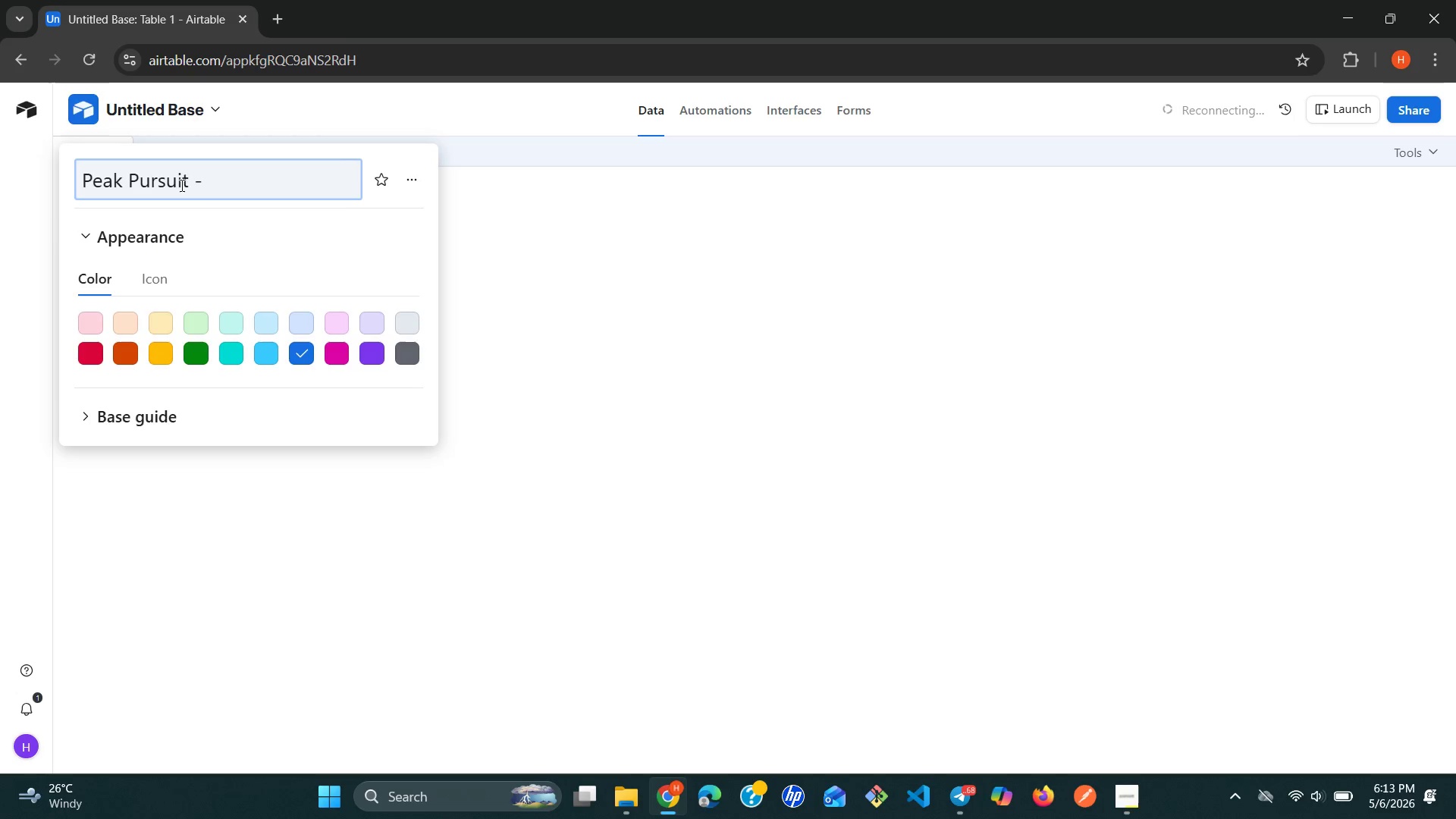 
type(Cloud)
 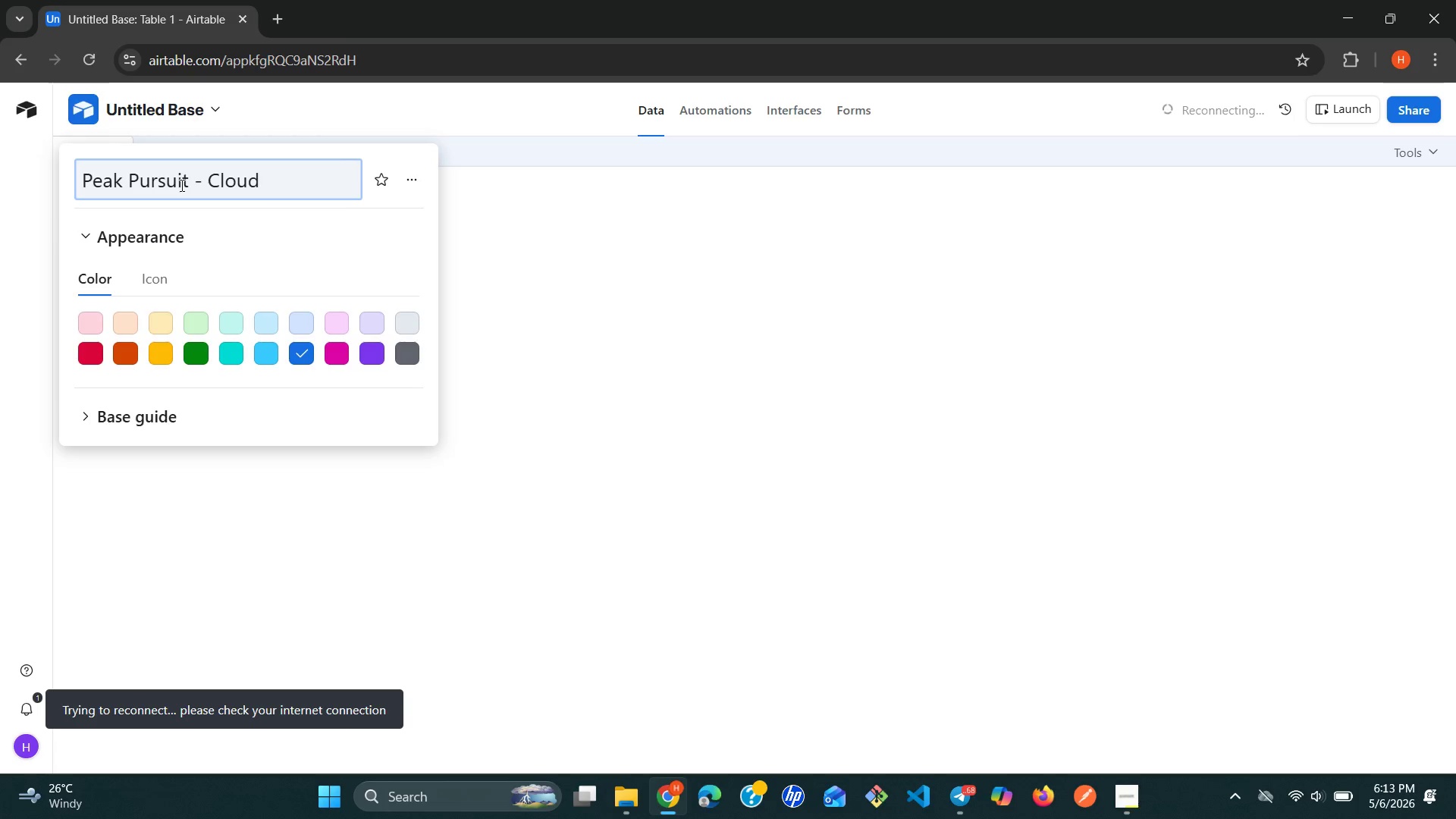 
wait(10.12)
 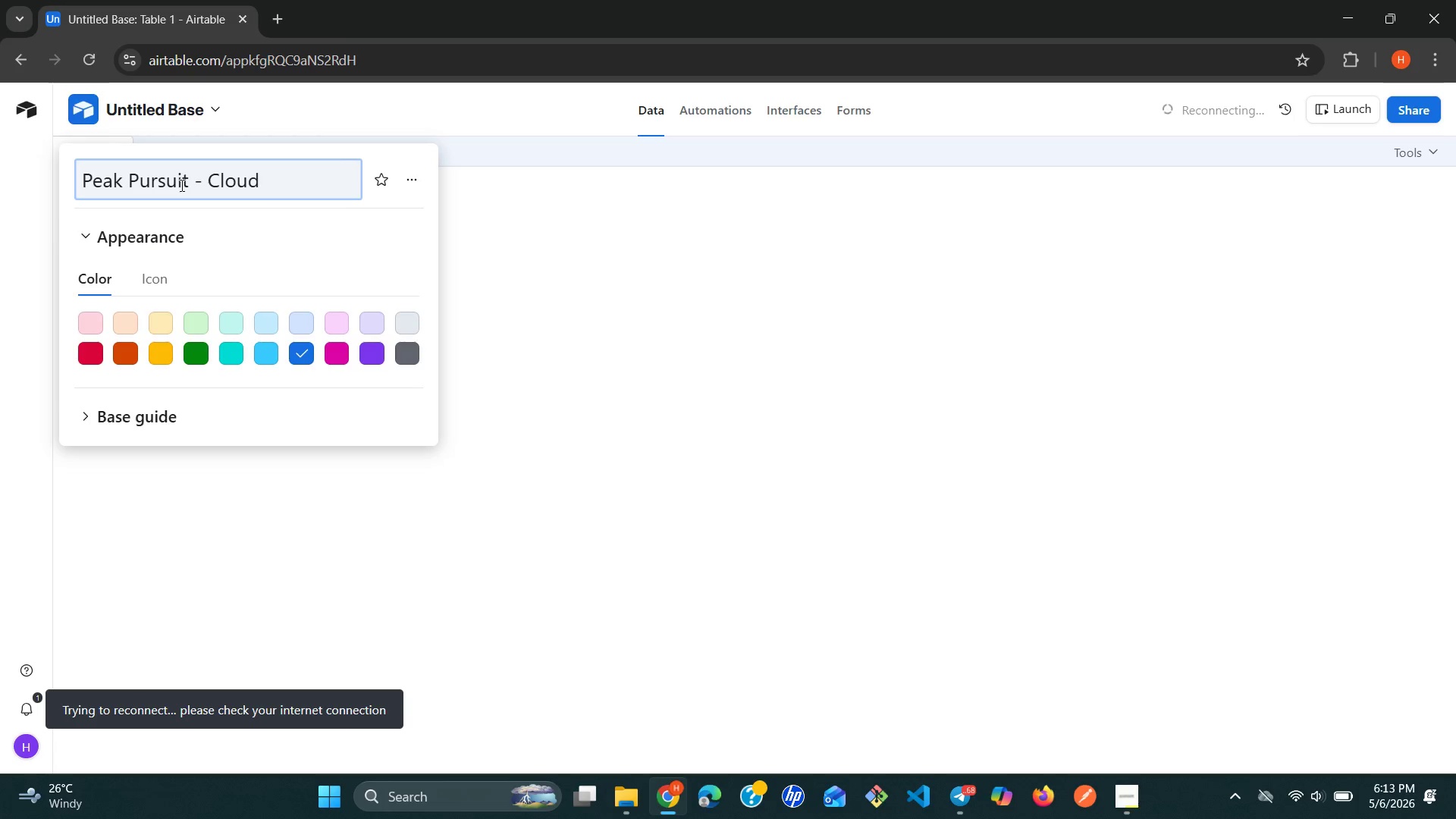 
type( Forest Survival )
 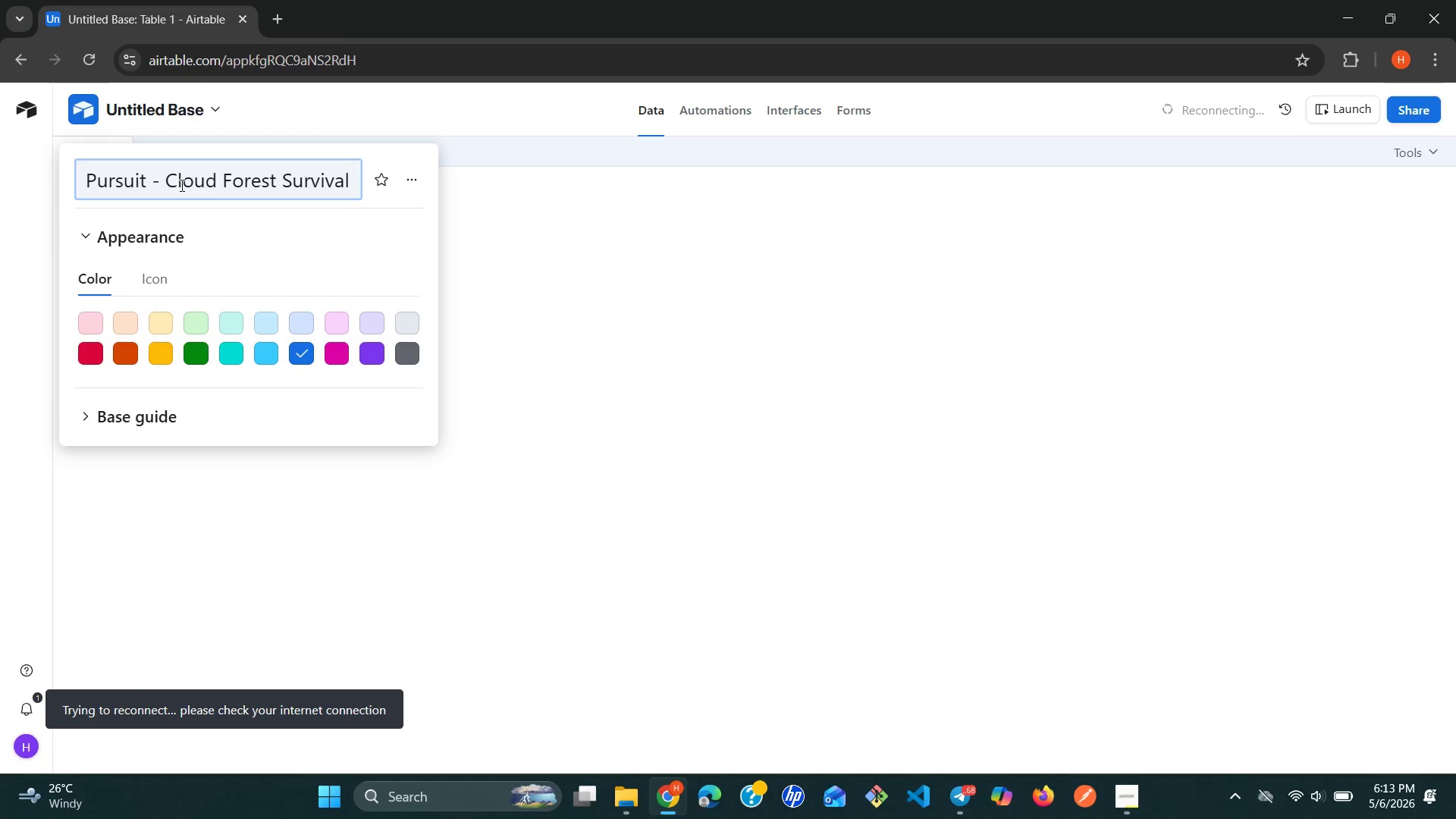 
type(Retreat)
 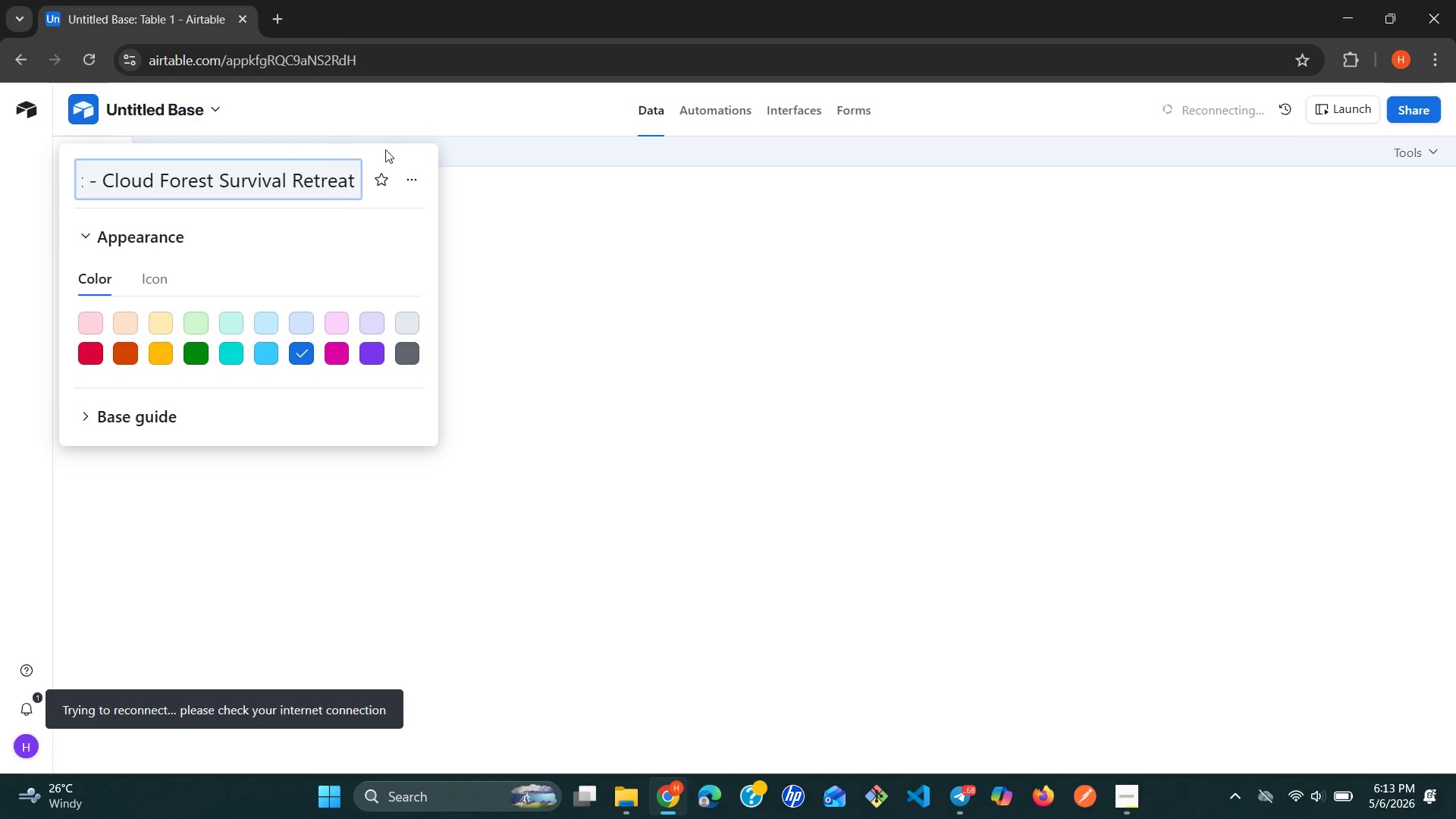 
left_click([482, 211])
 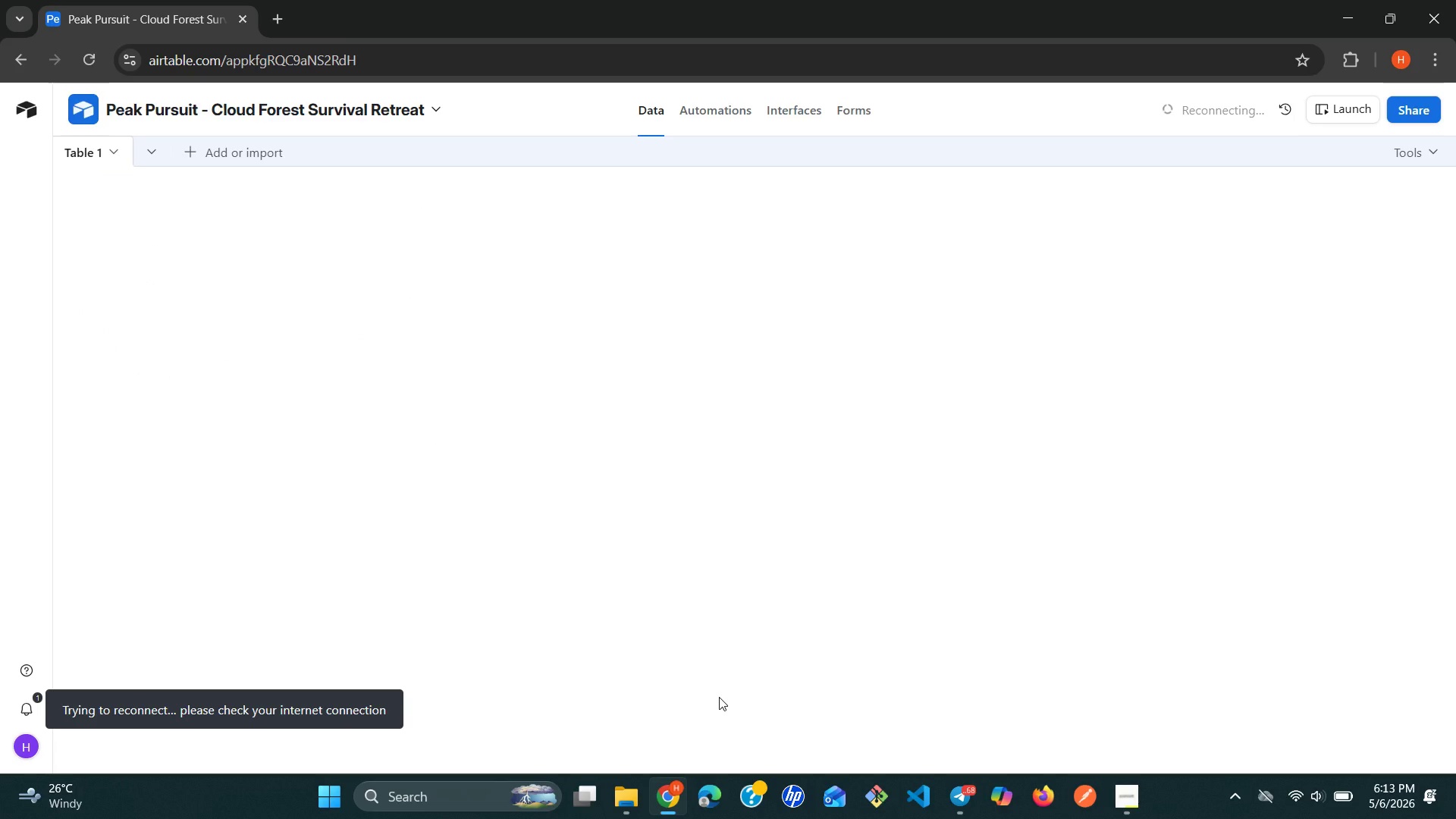 
wait(5.92)
 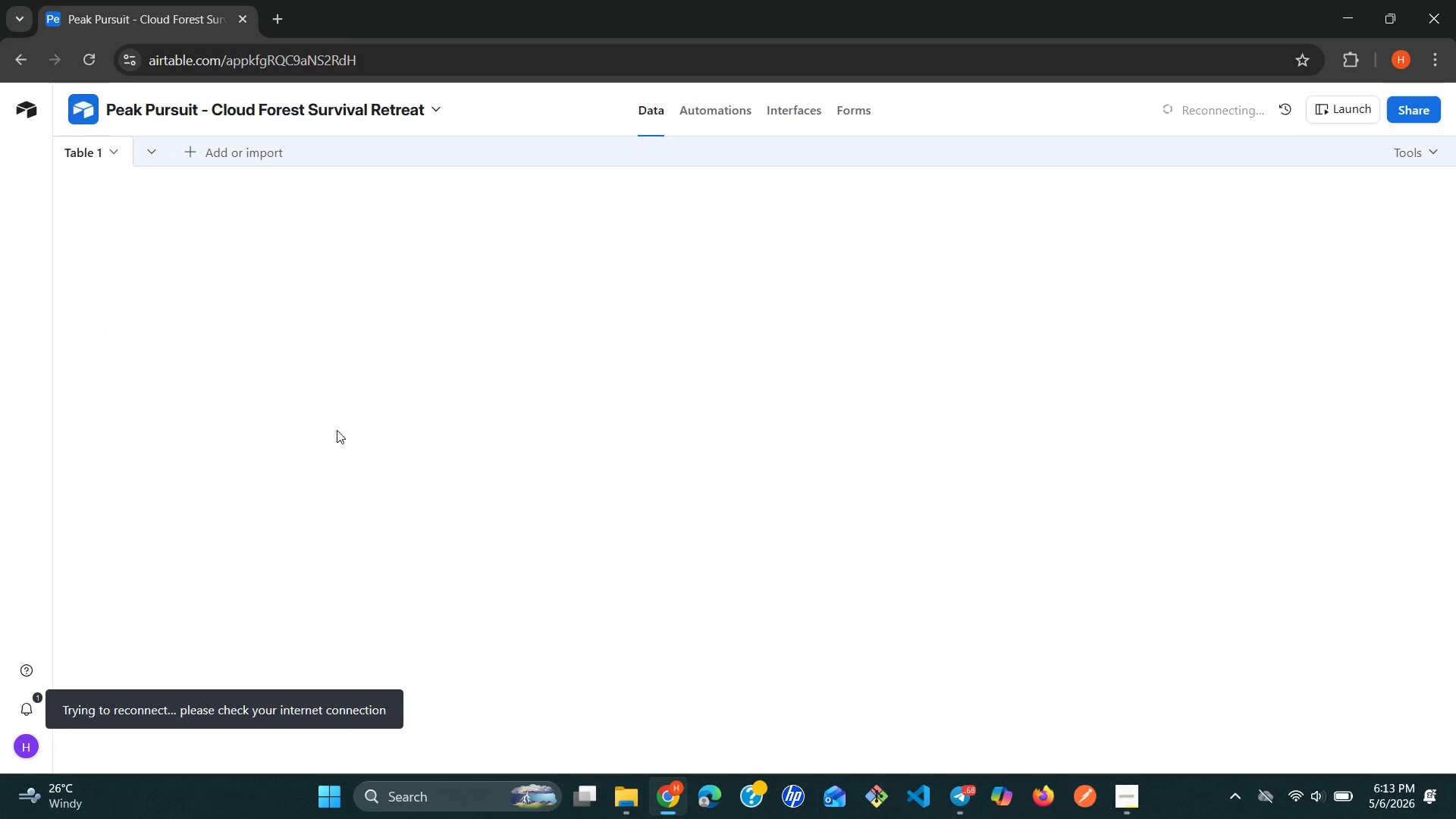 
left_click([1288, 789])
 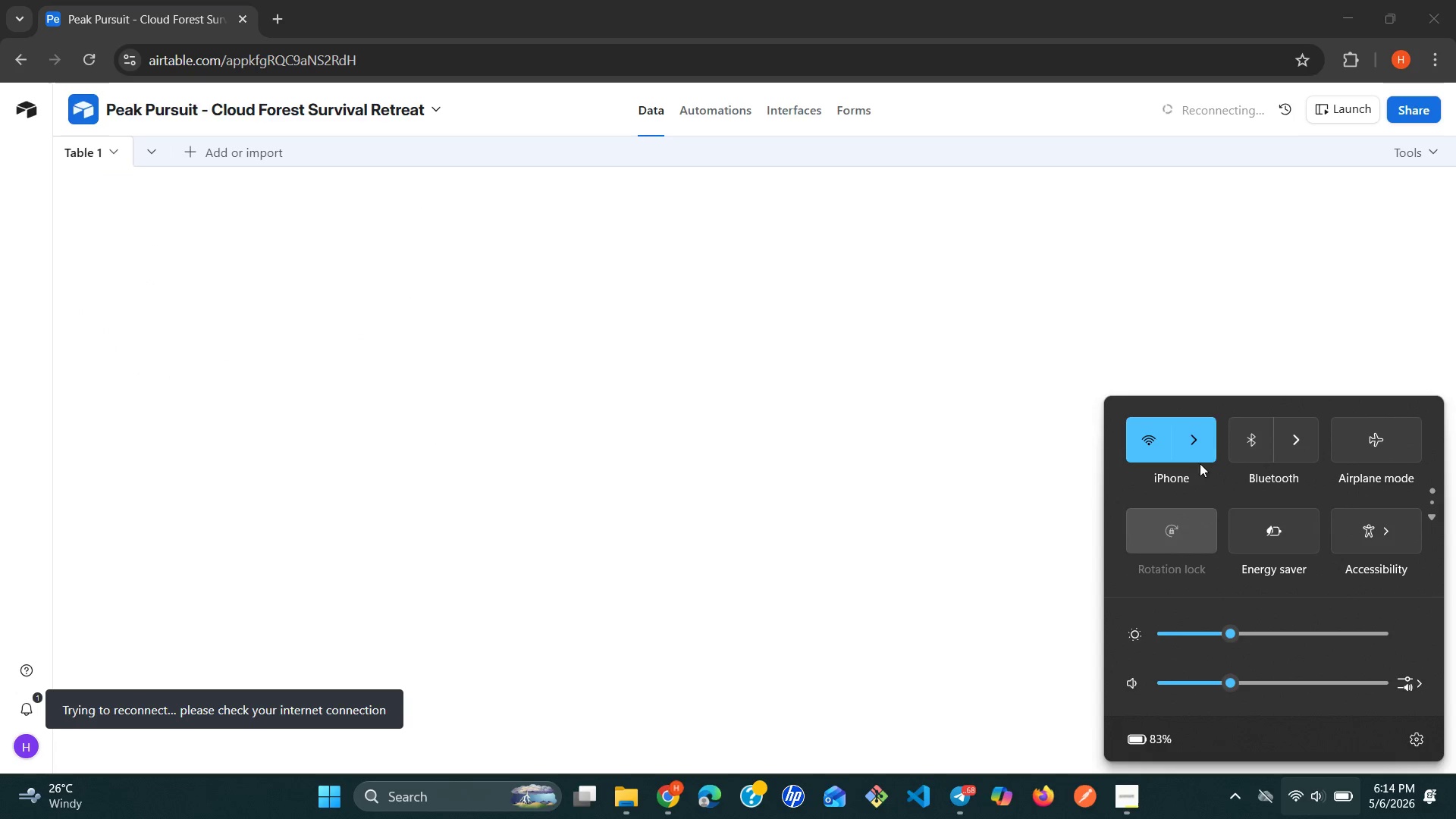 
left_click([1197, 452])
 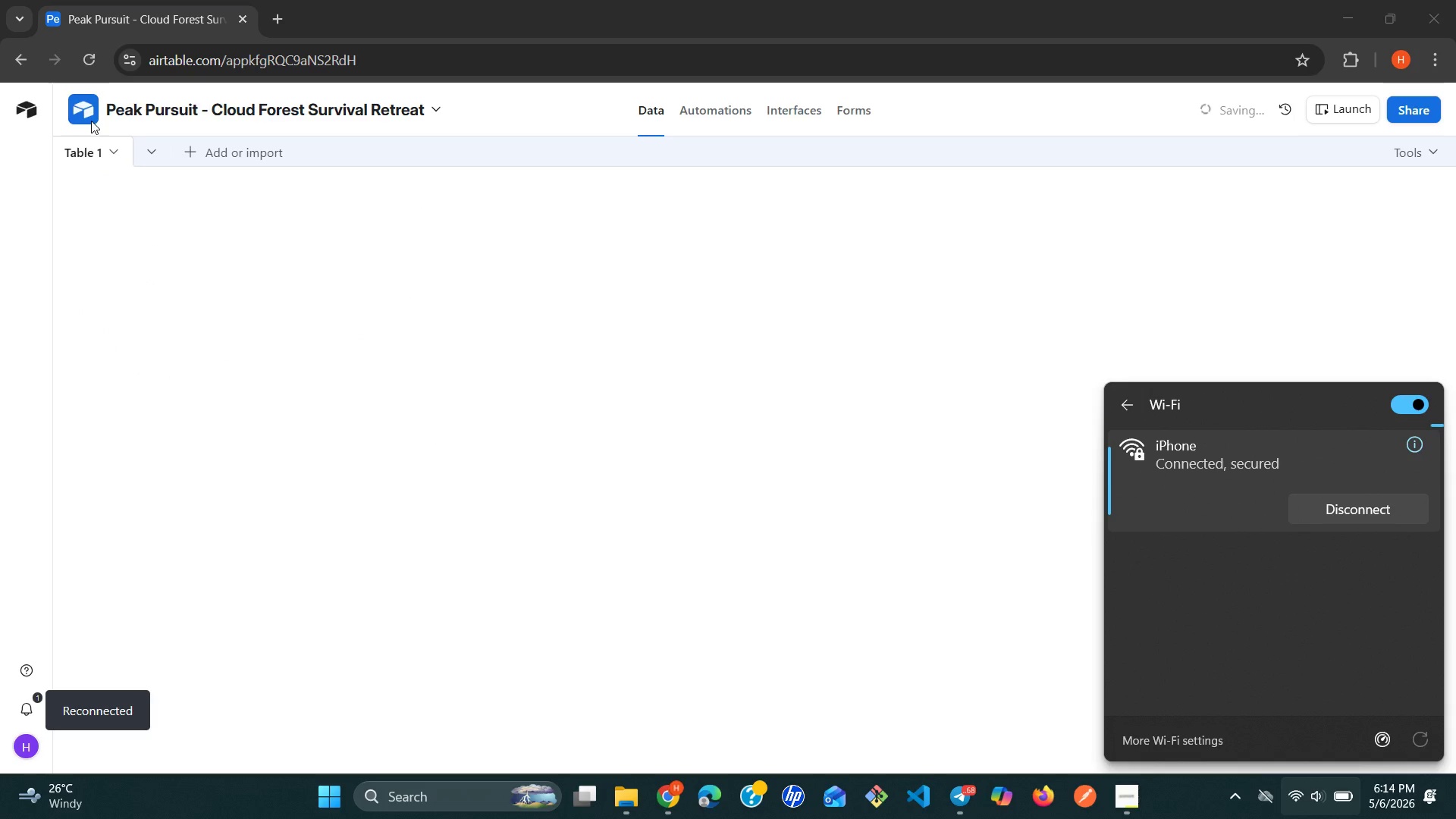 
left_click([93, 58])
 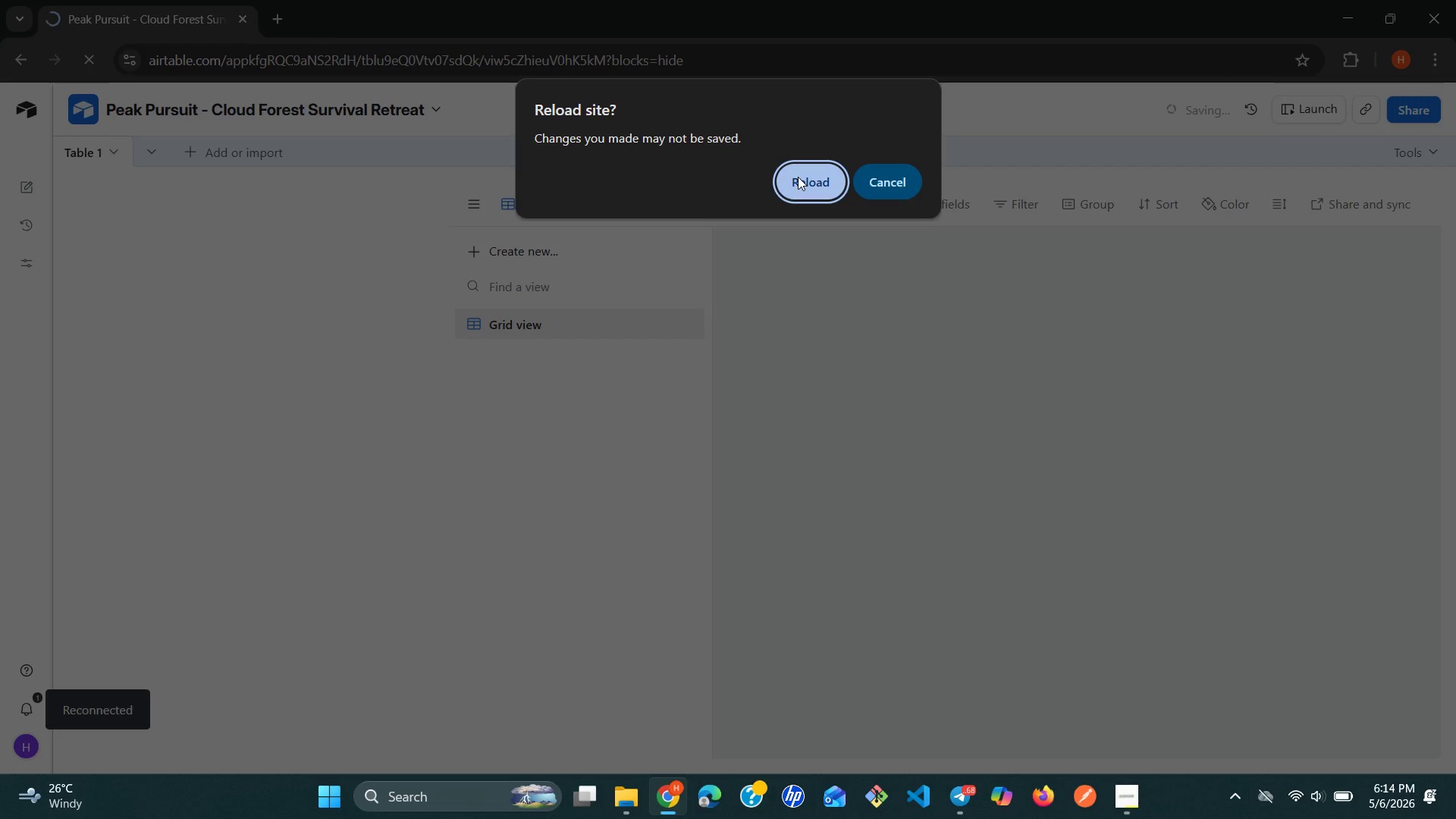 
left_click([798, 177])
 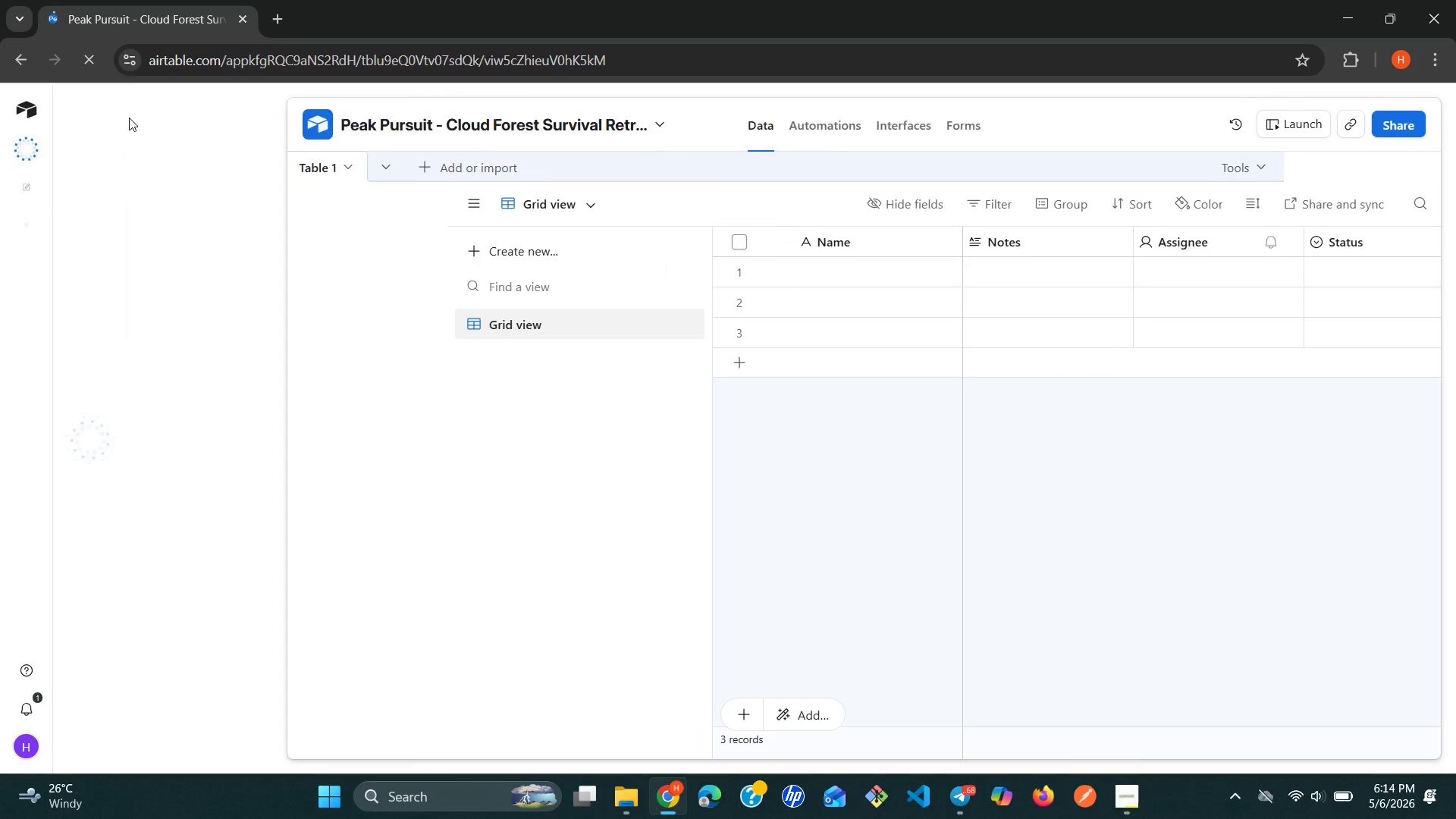 
wait(5.61)
 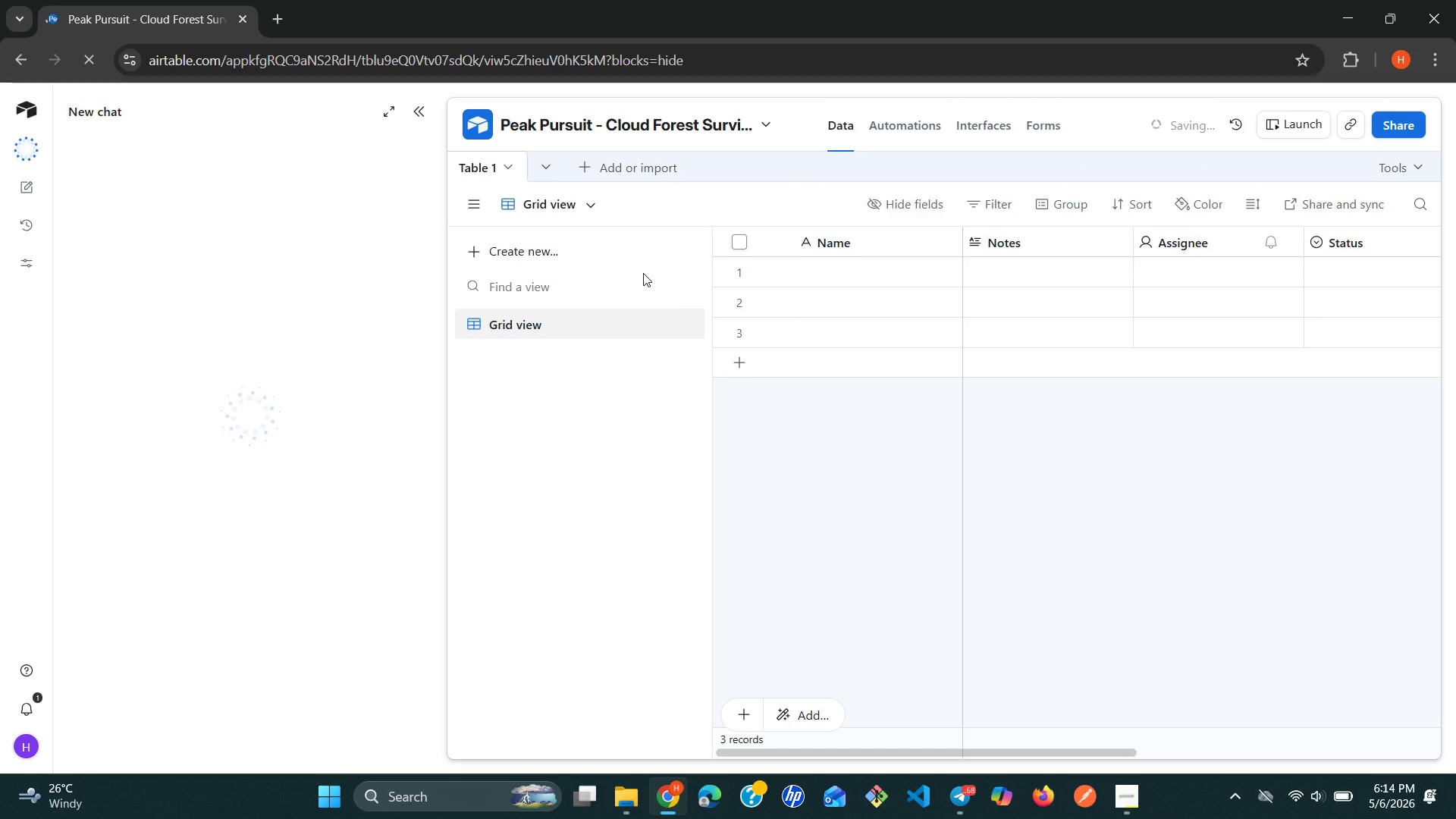 
left_click([409, 115])
 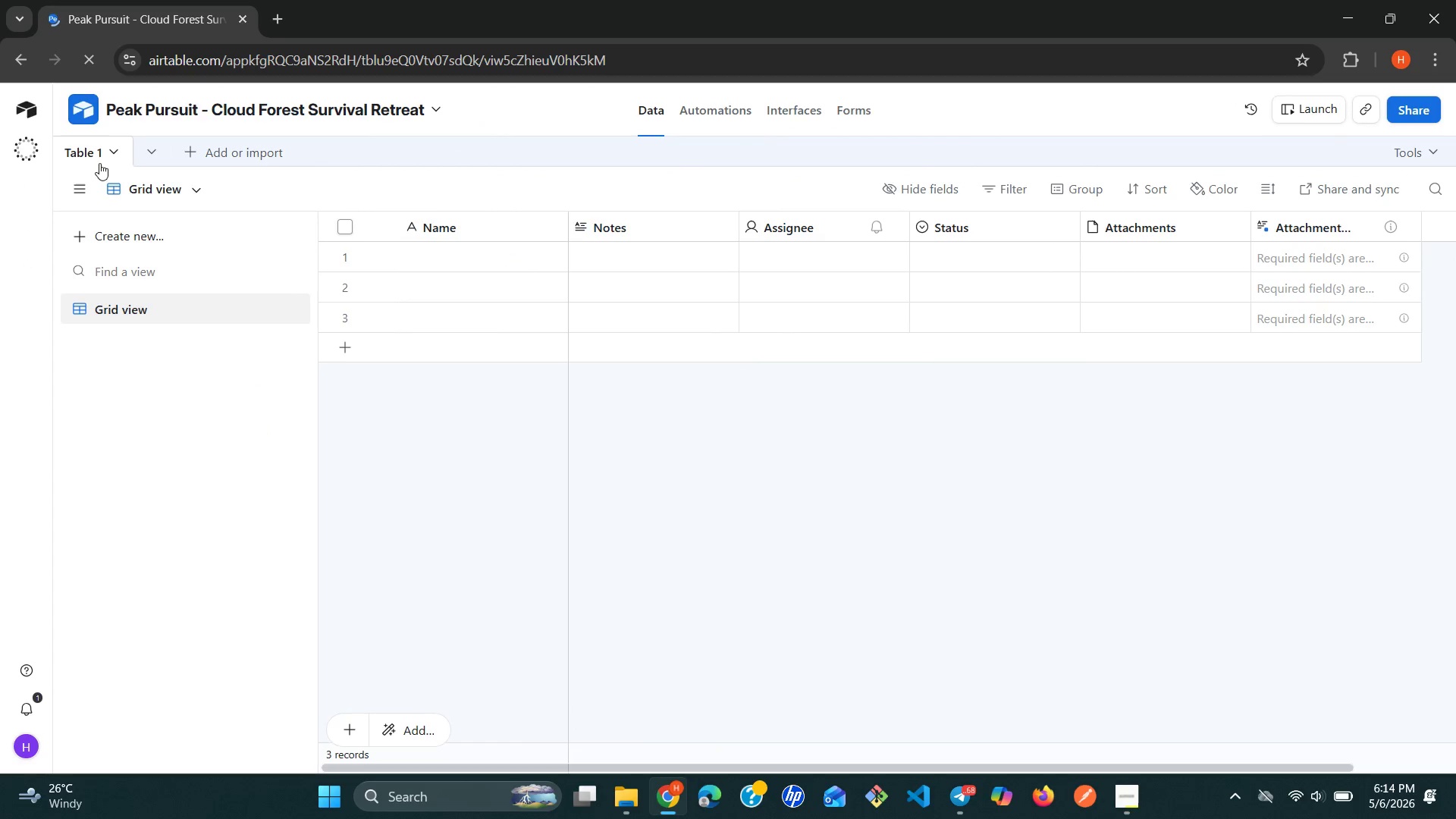 
left_click([98, 152])
 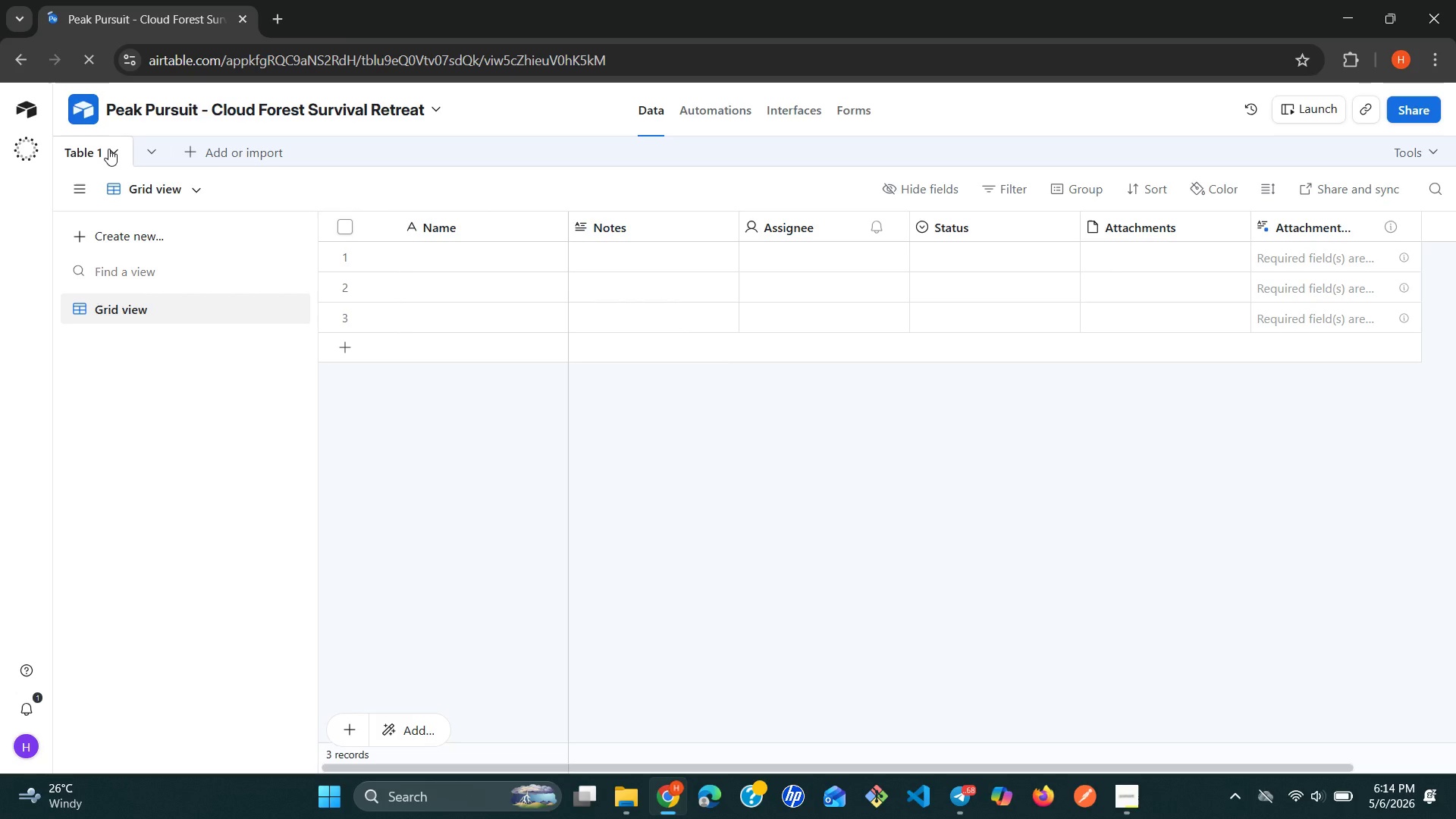 
left_click([108, 149])
 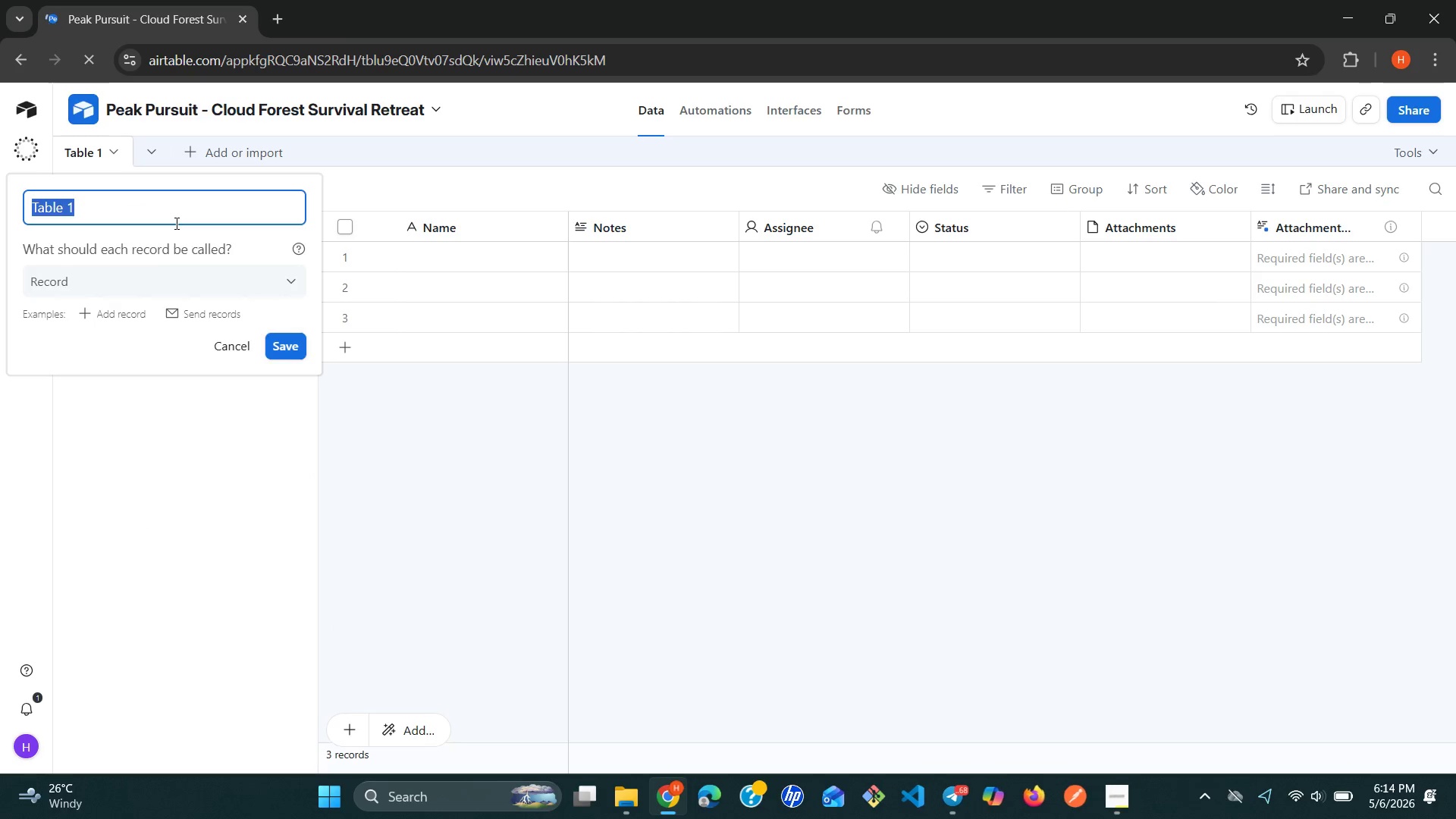 
wait(13.94)
 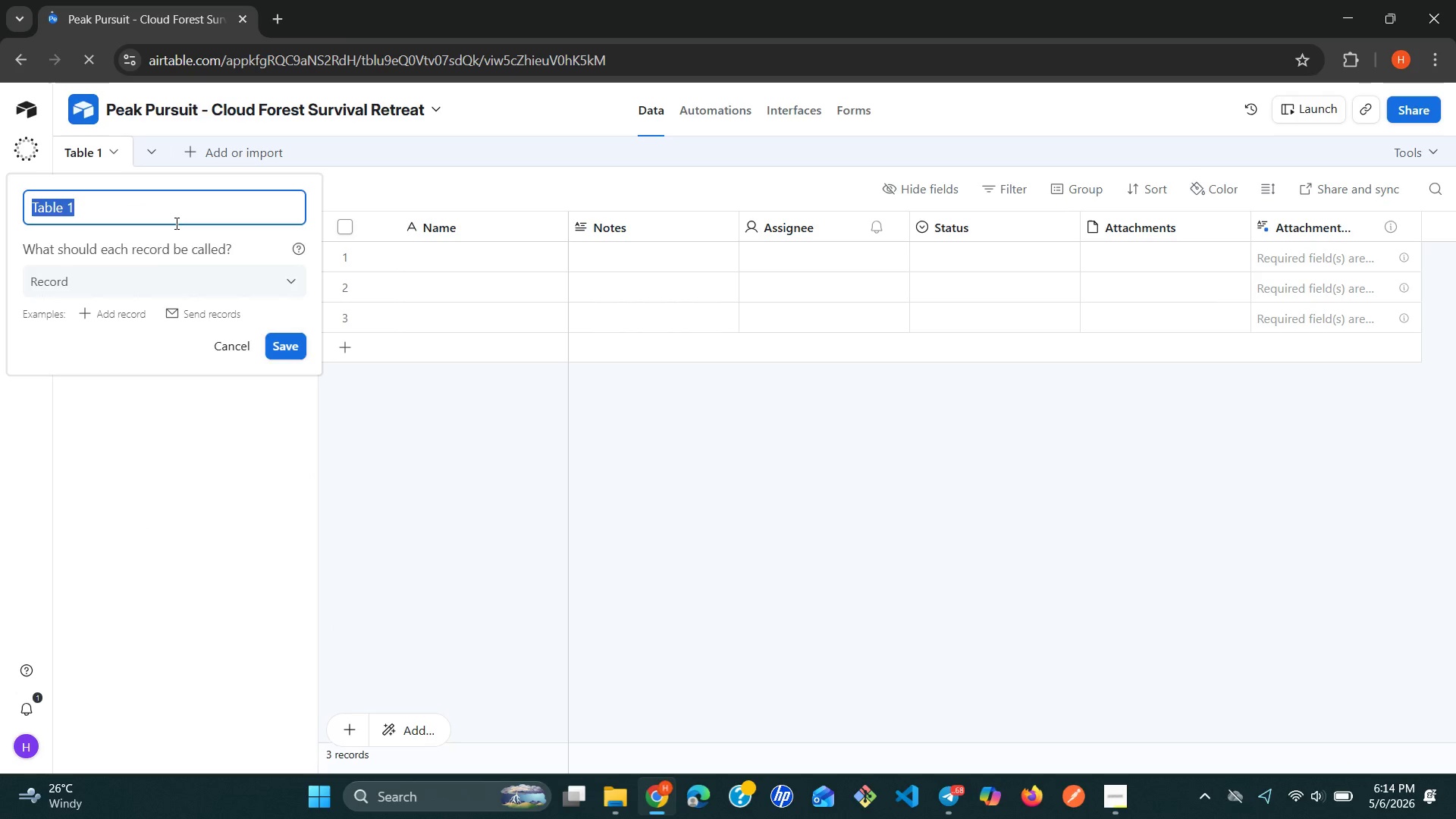 
type(Vendors)
 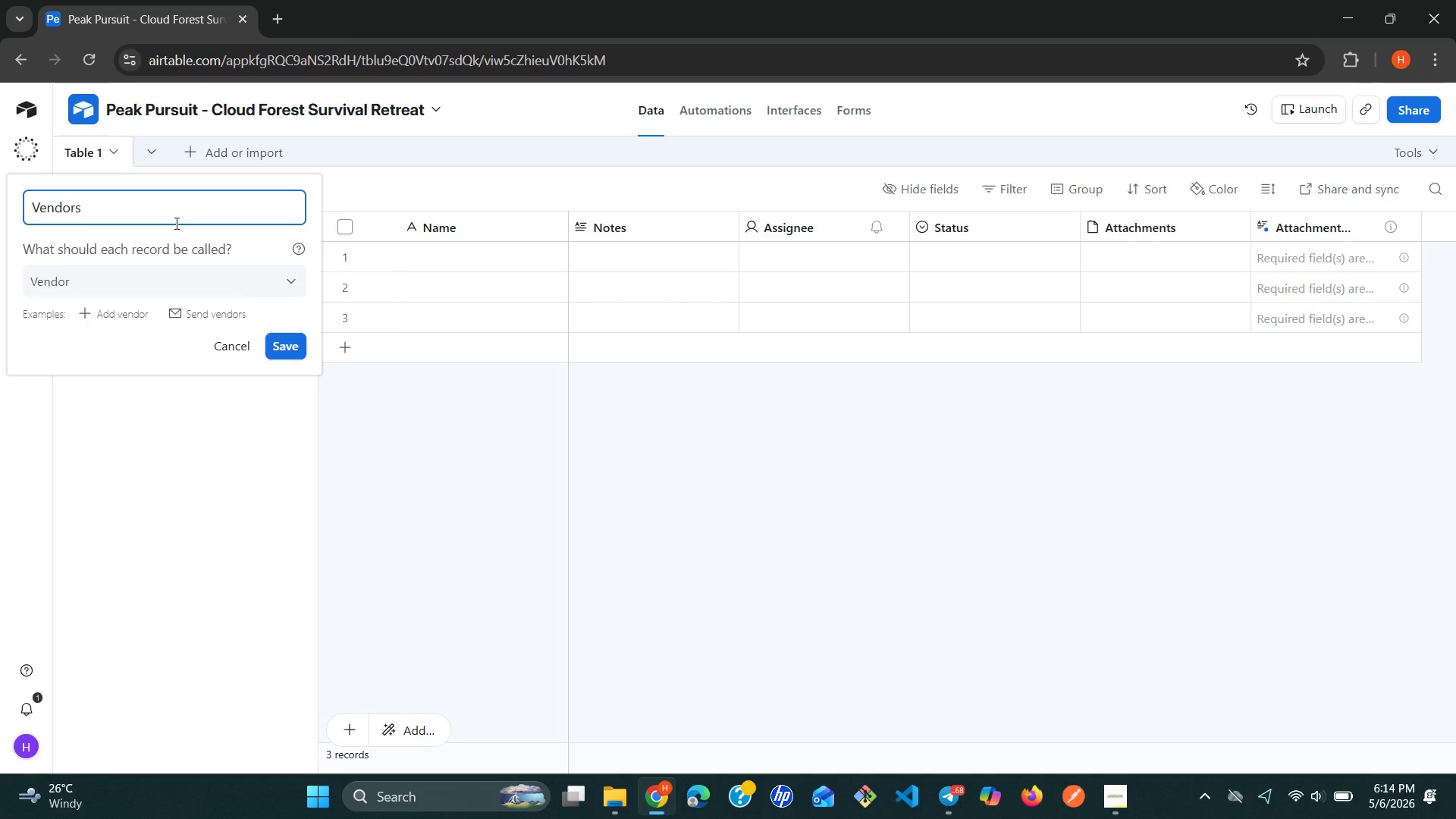 
wait(7.72)
 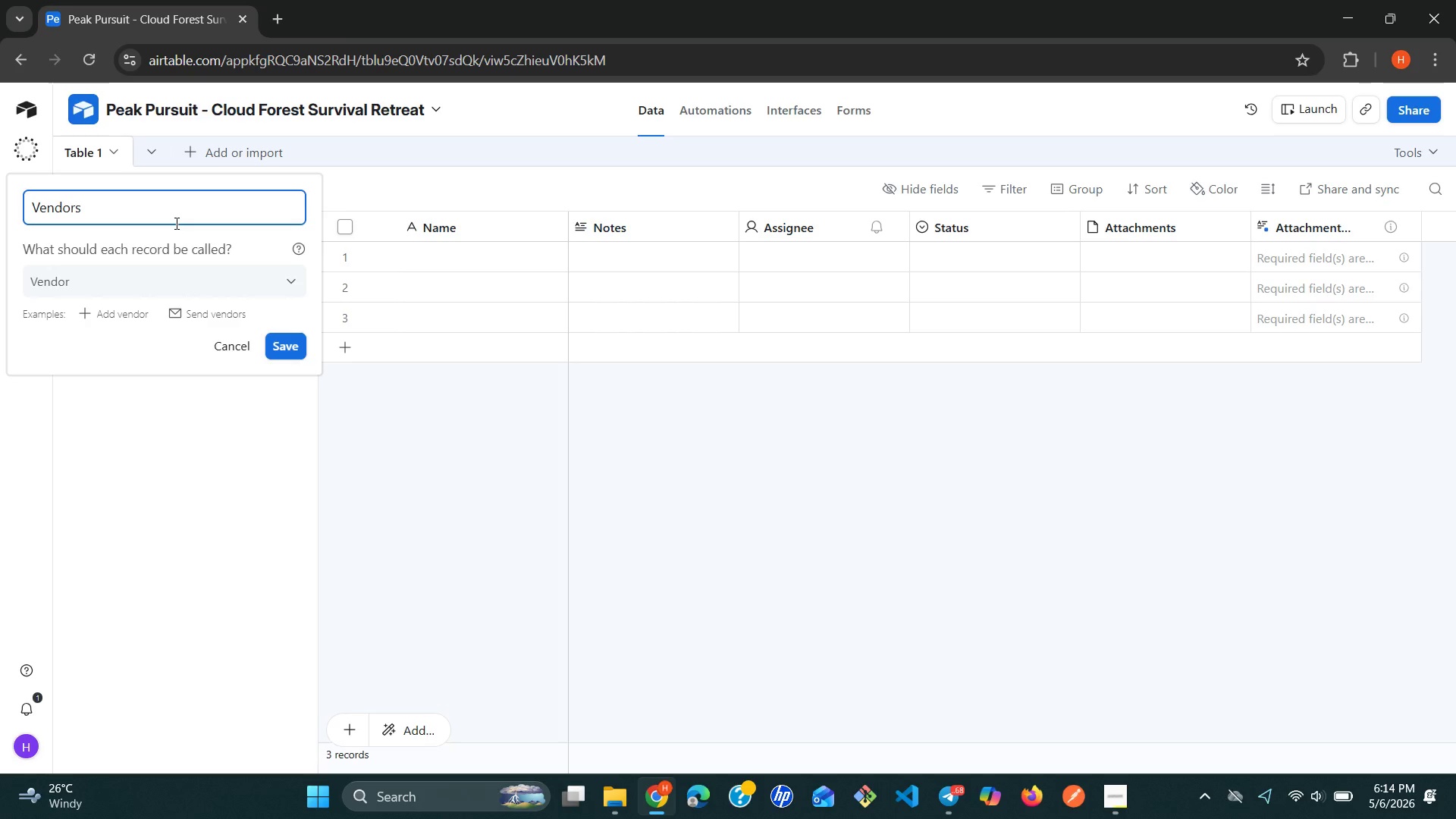 
left_click([273, 341])
 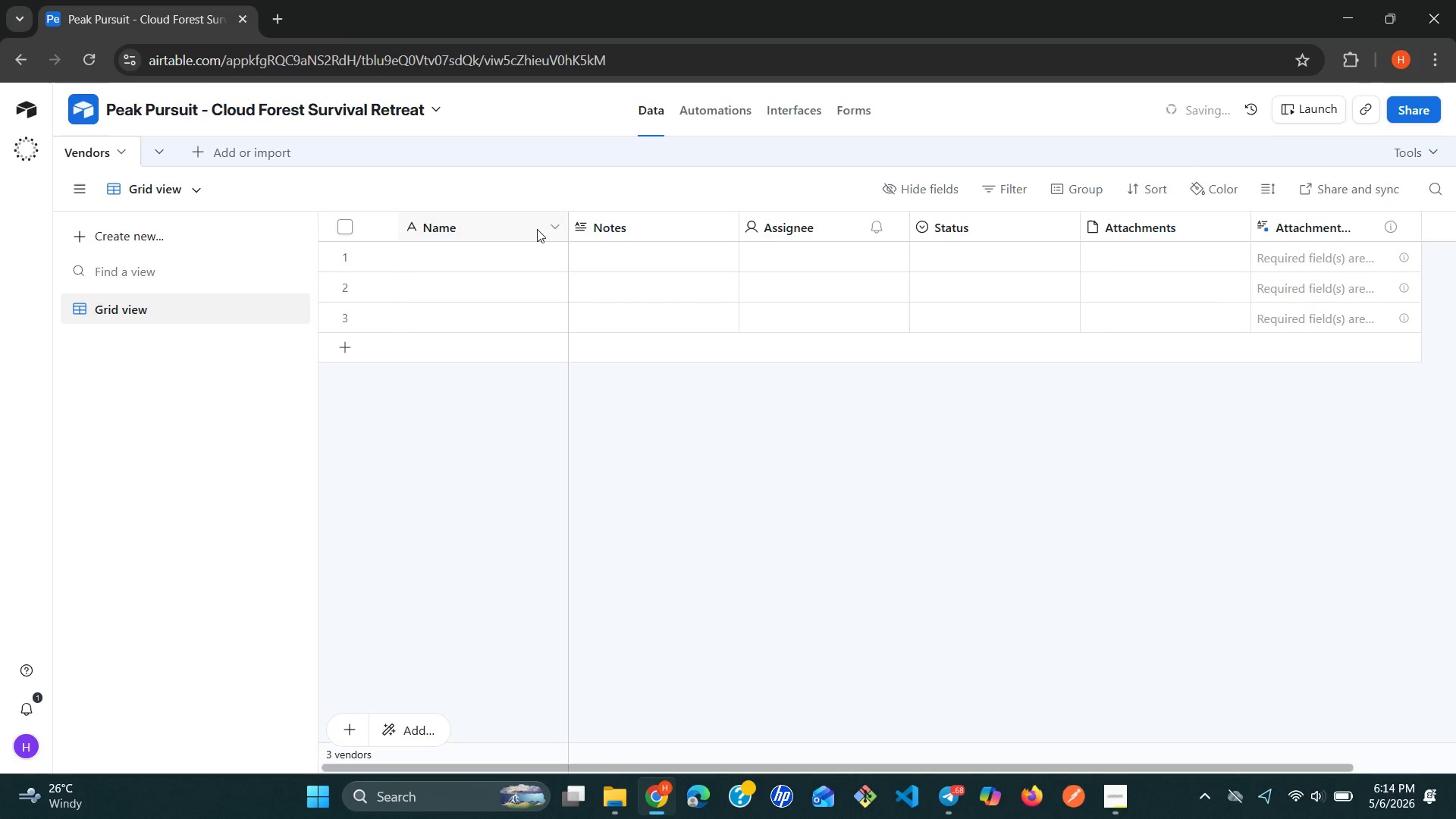 
left_click([561, 228])
 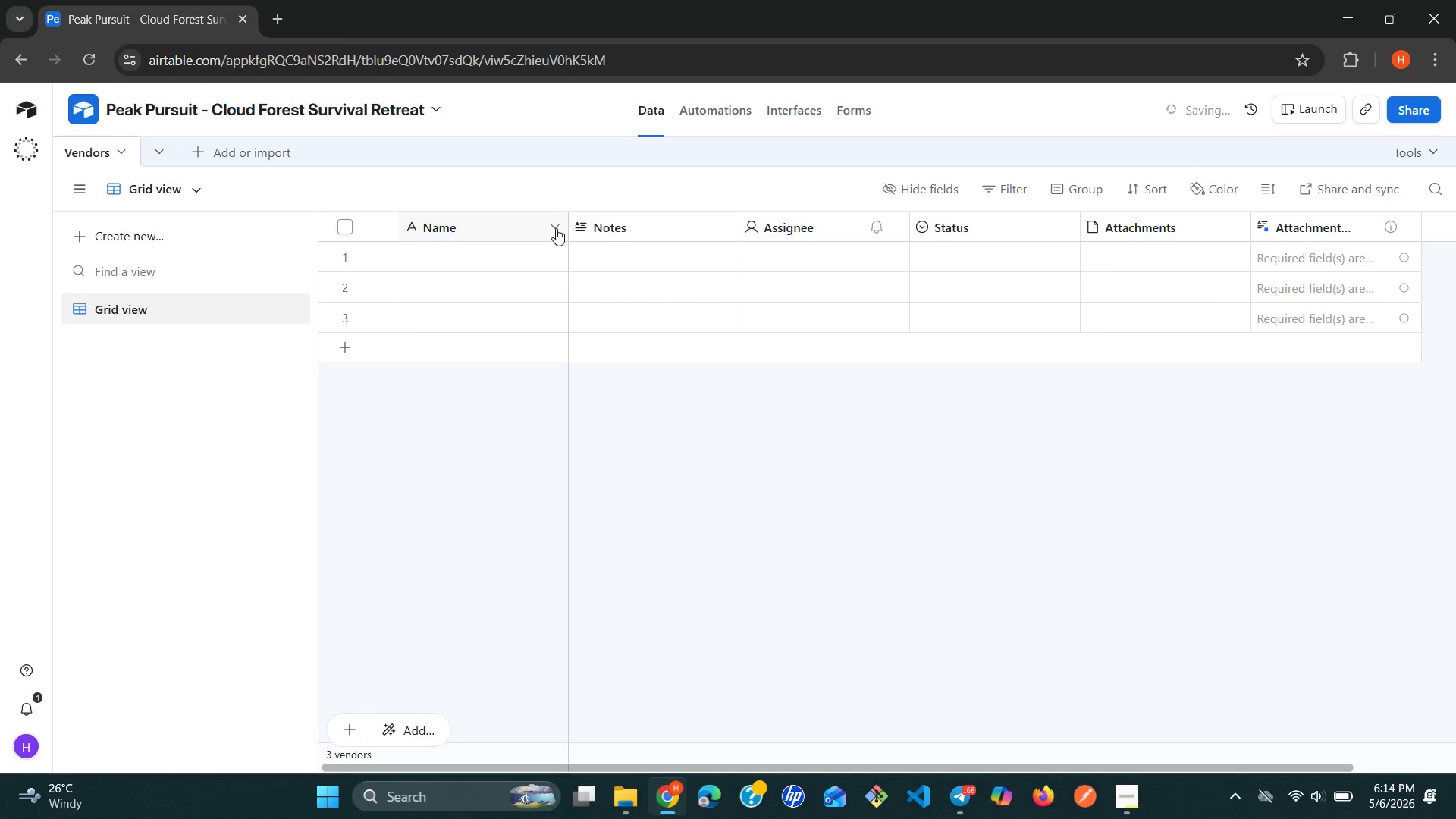 
left_click([555, 228])
 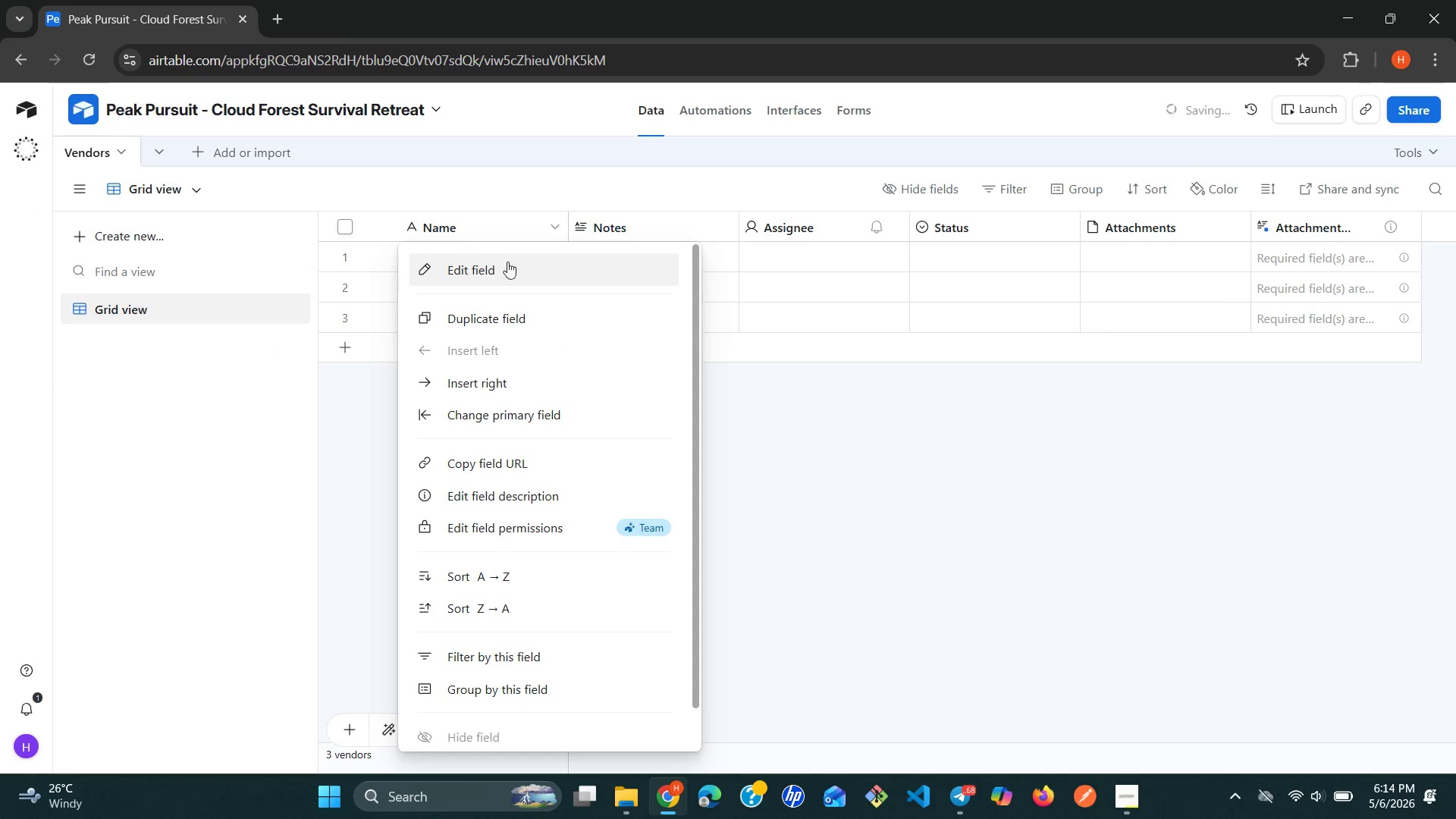 
left_click([493, 270])
 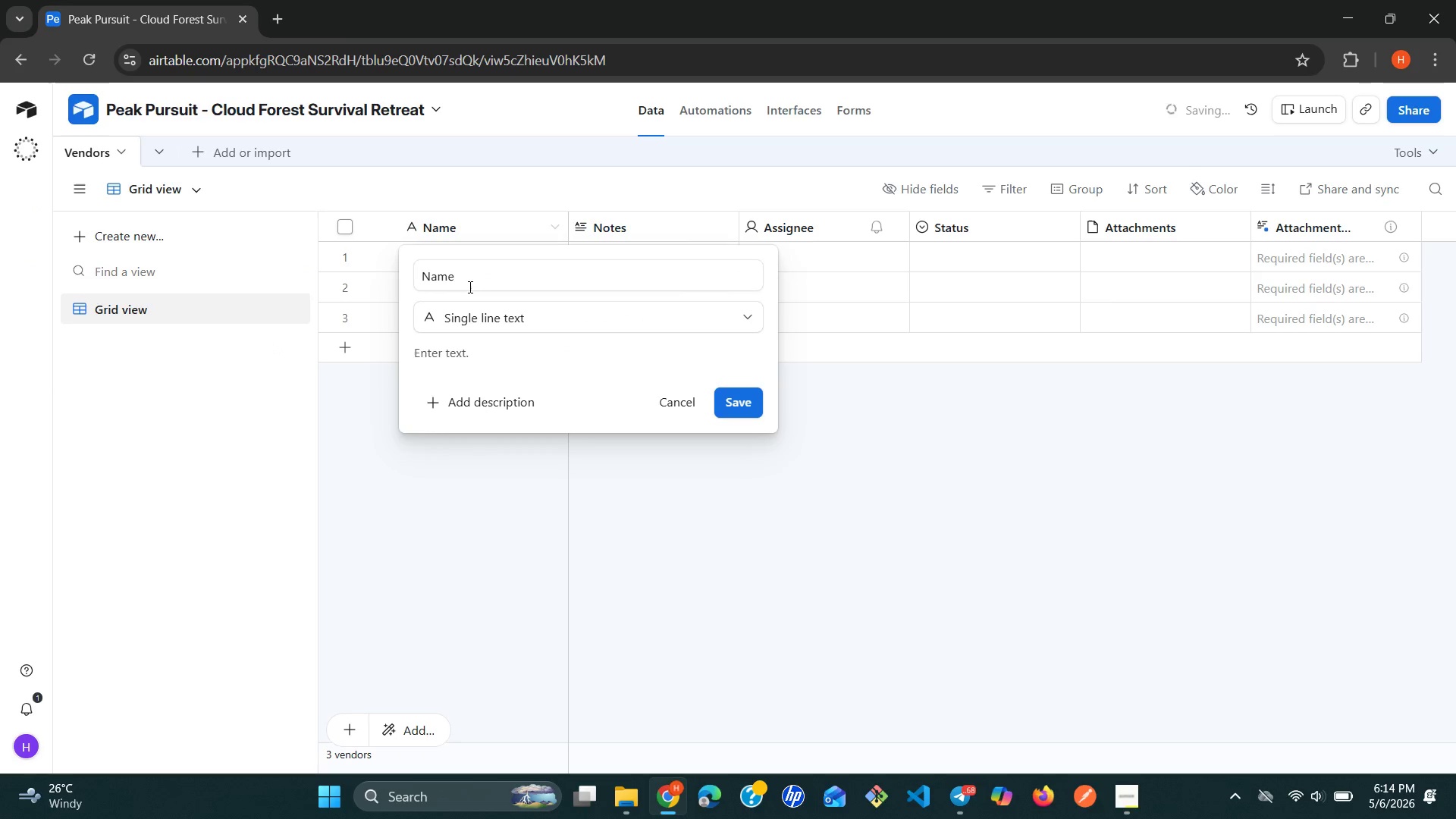 
double_click([466, 284])
 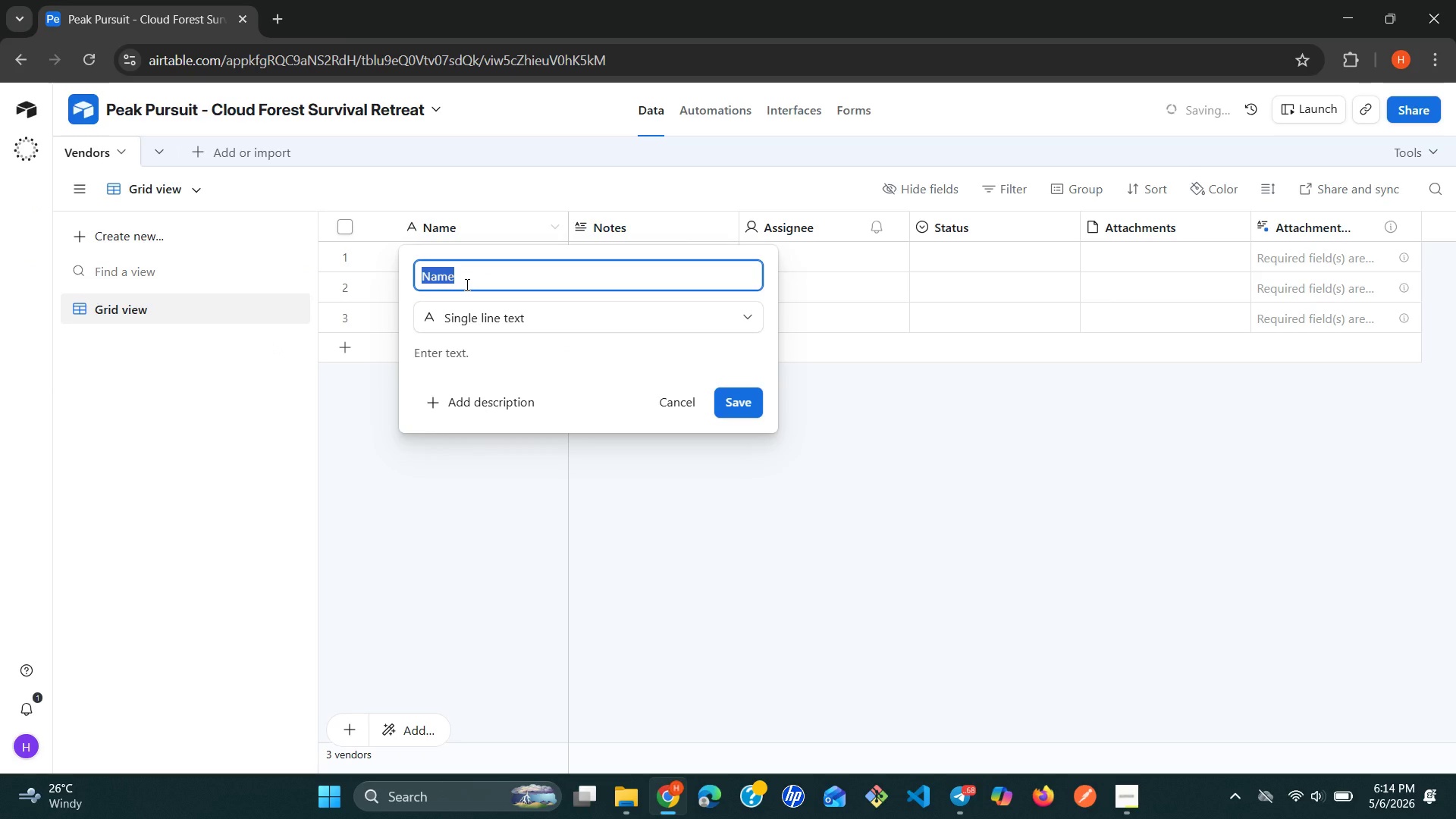 
key(Shift+ShiftLeft)
 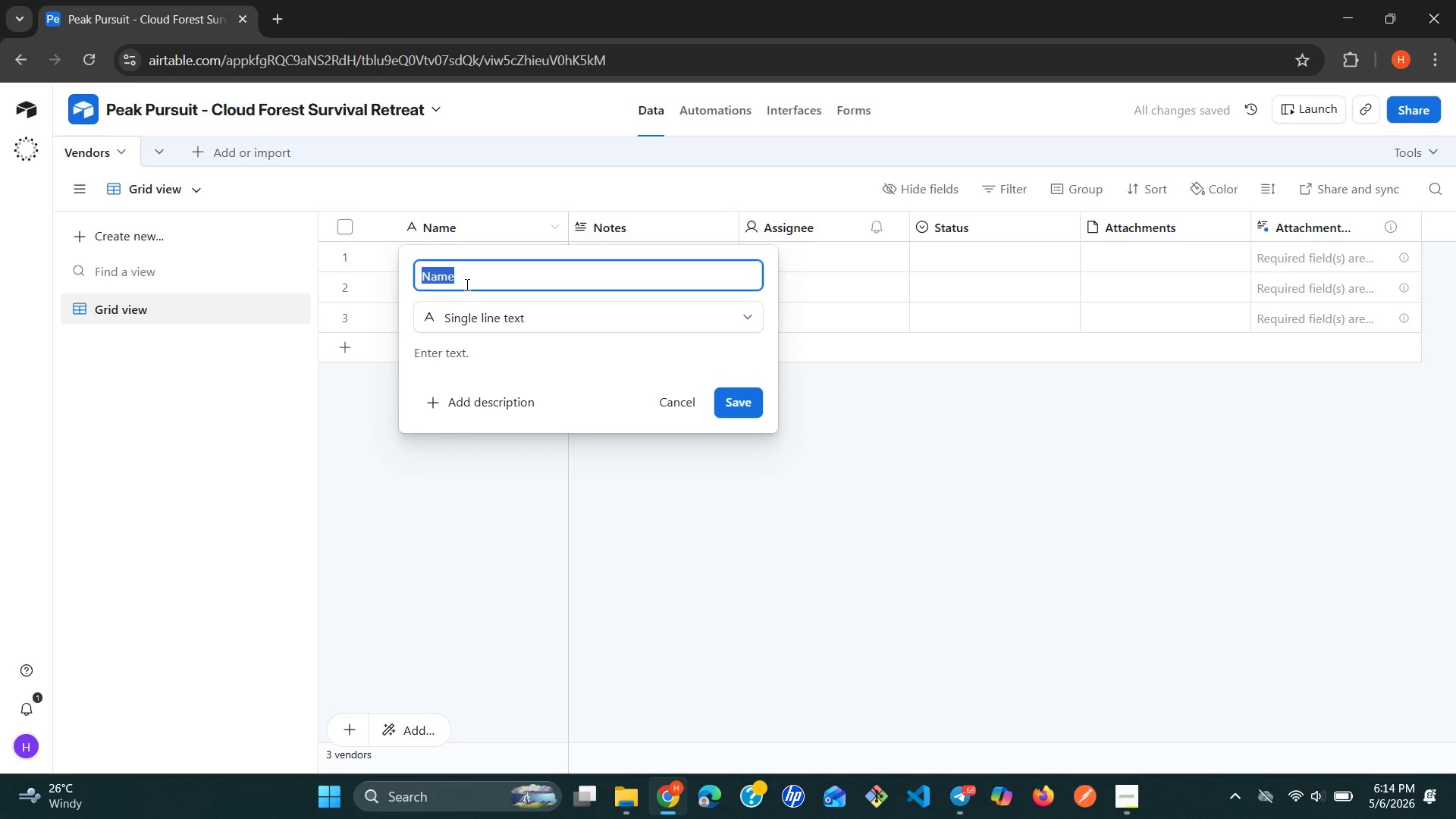 
key(Shift+V)
 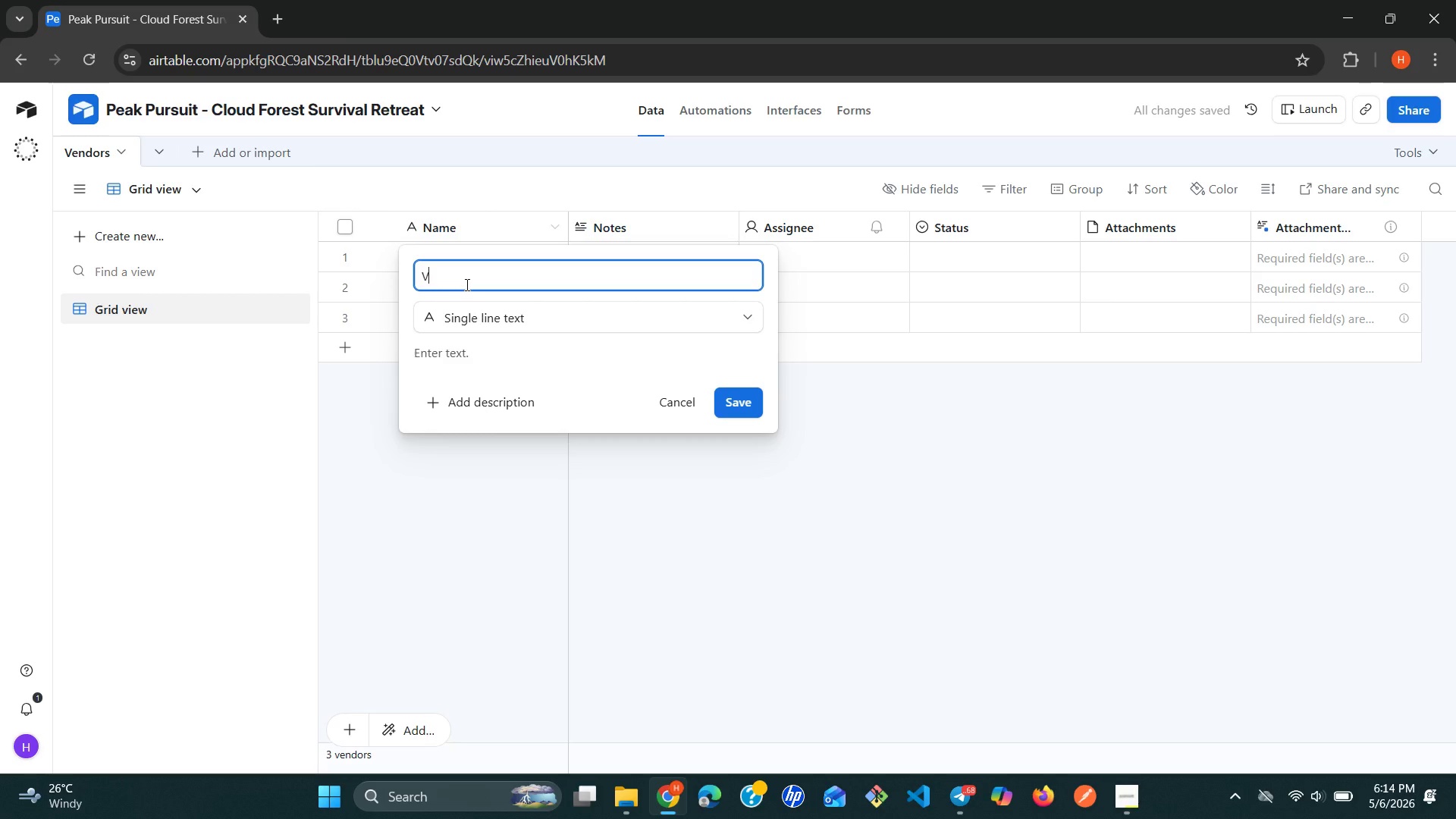 
type(endor Name)
 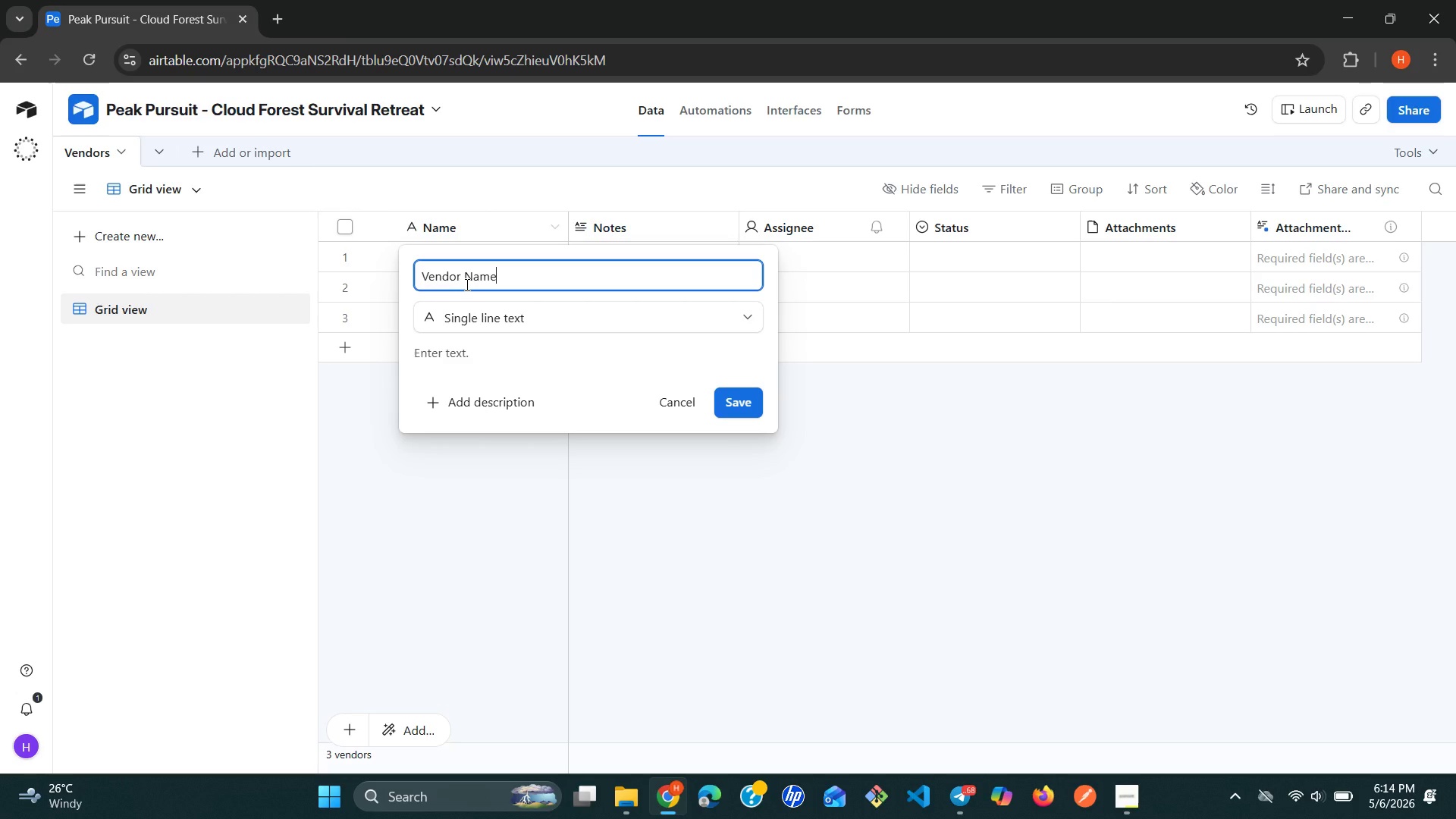 
wait(8.33)
 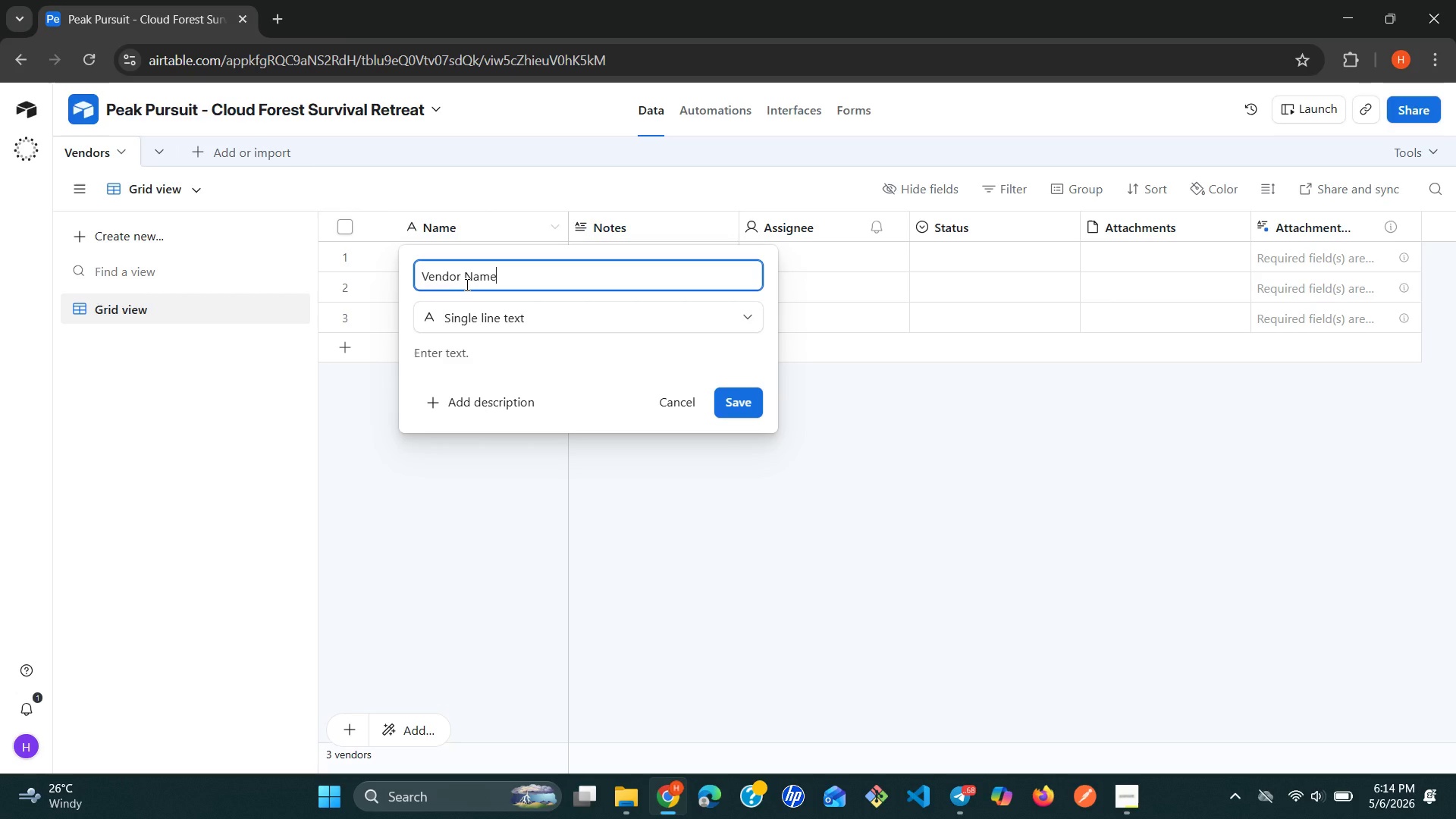 
left_click([738, 401])
 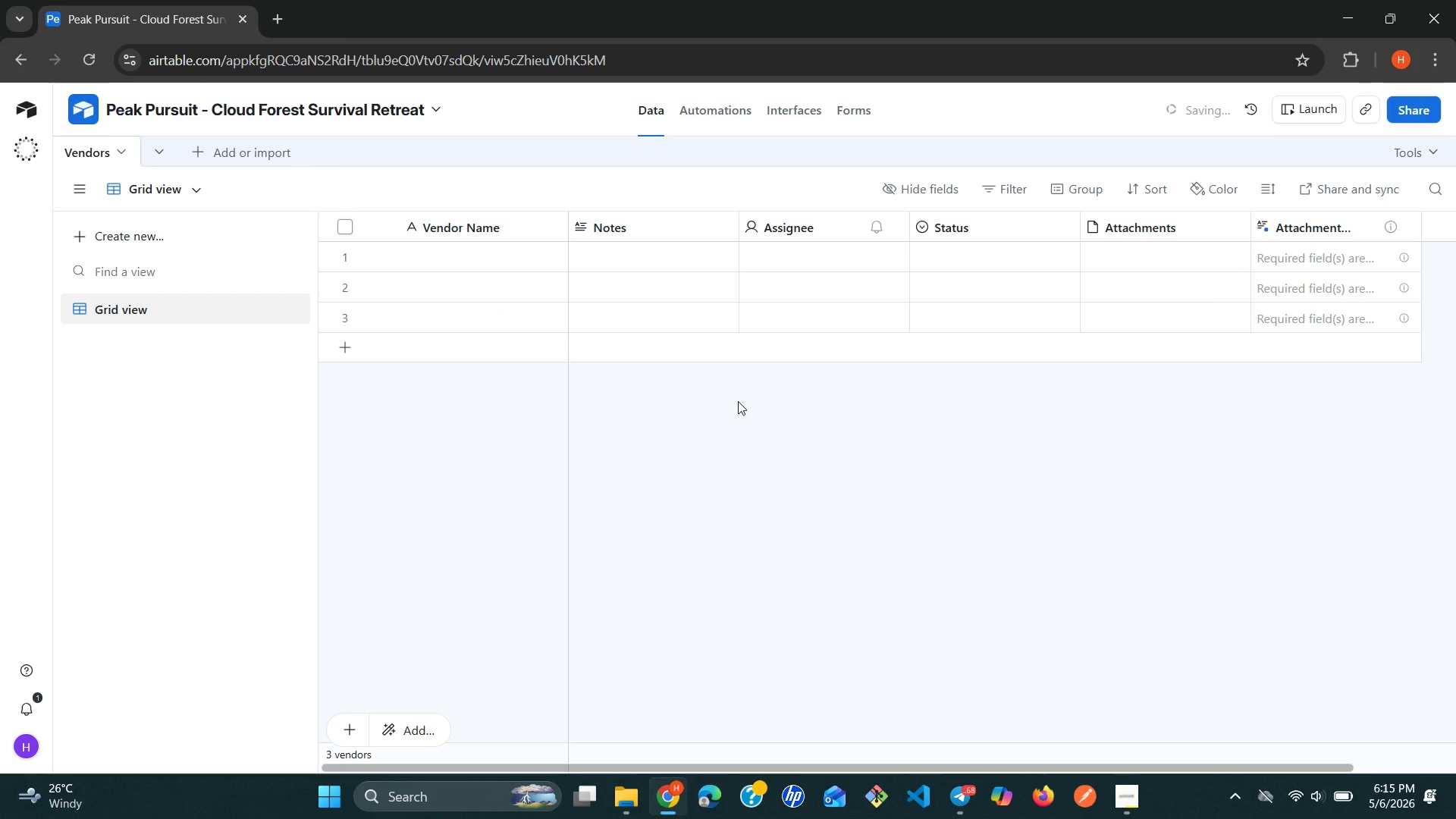 
left_click([723, 230])
 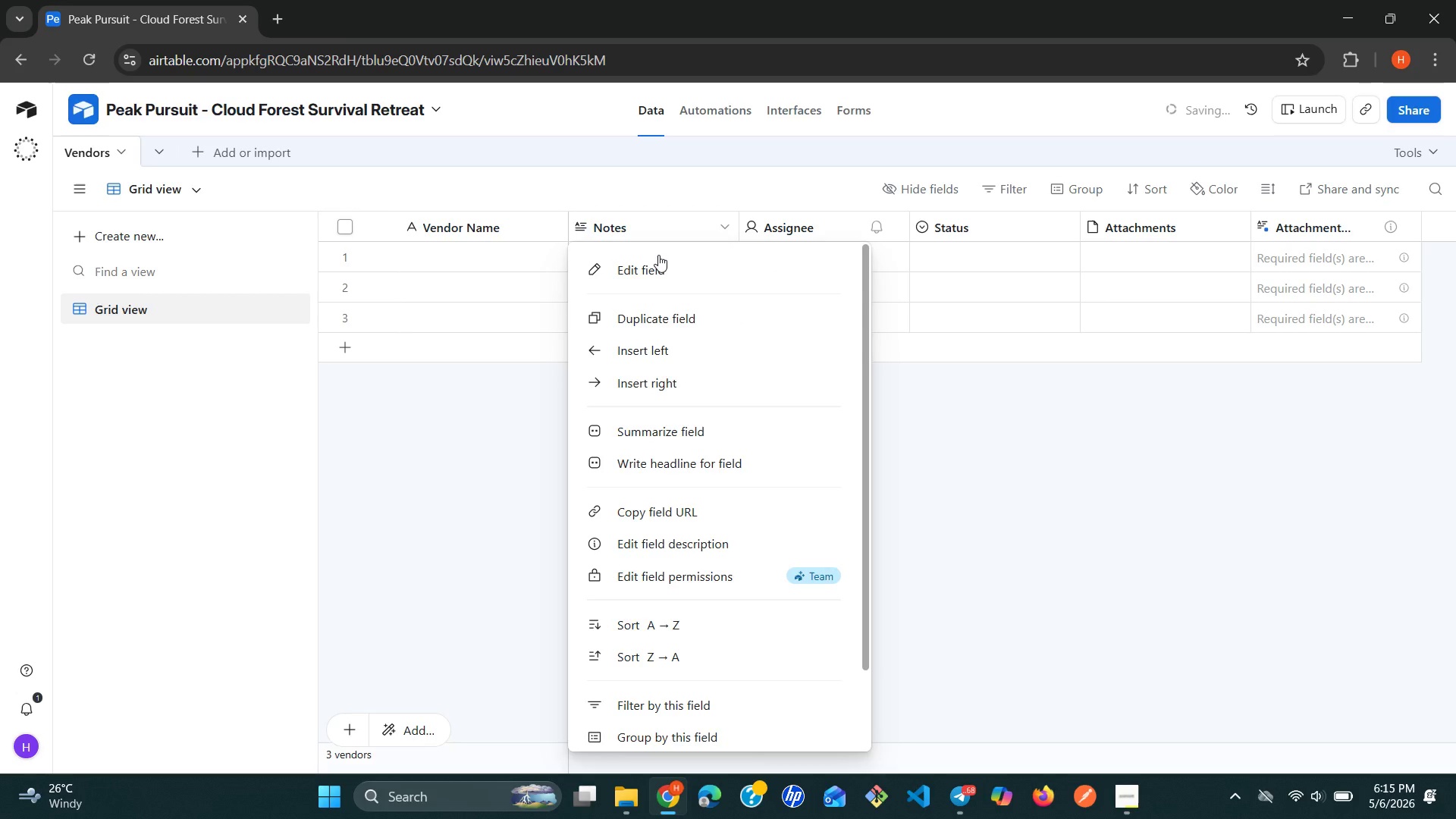 
left_click([652, 257])
 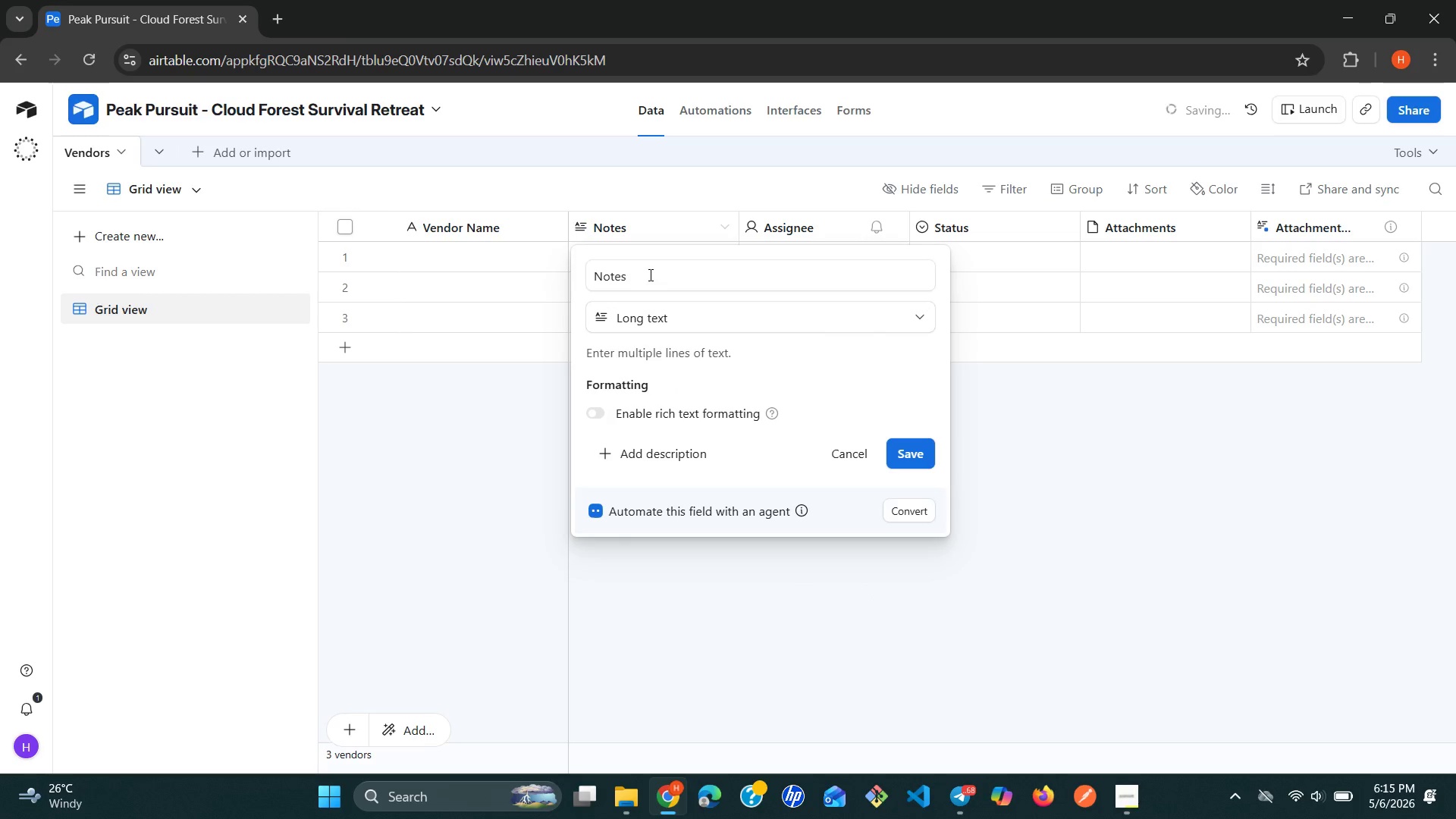 
double_click([649, 275])
 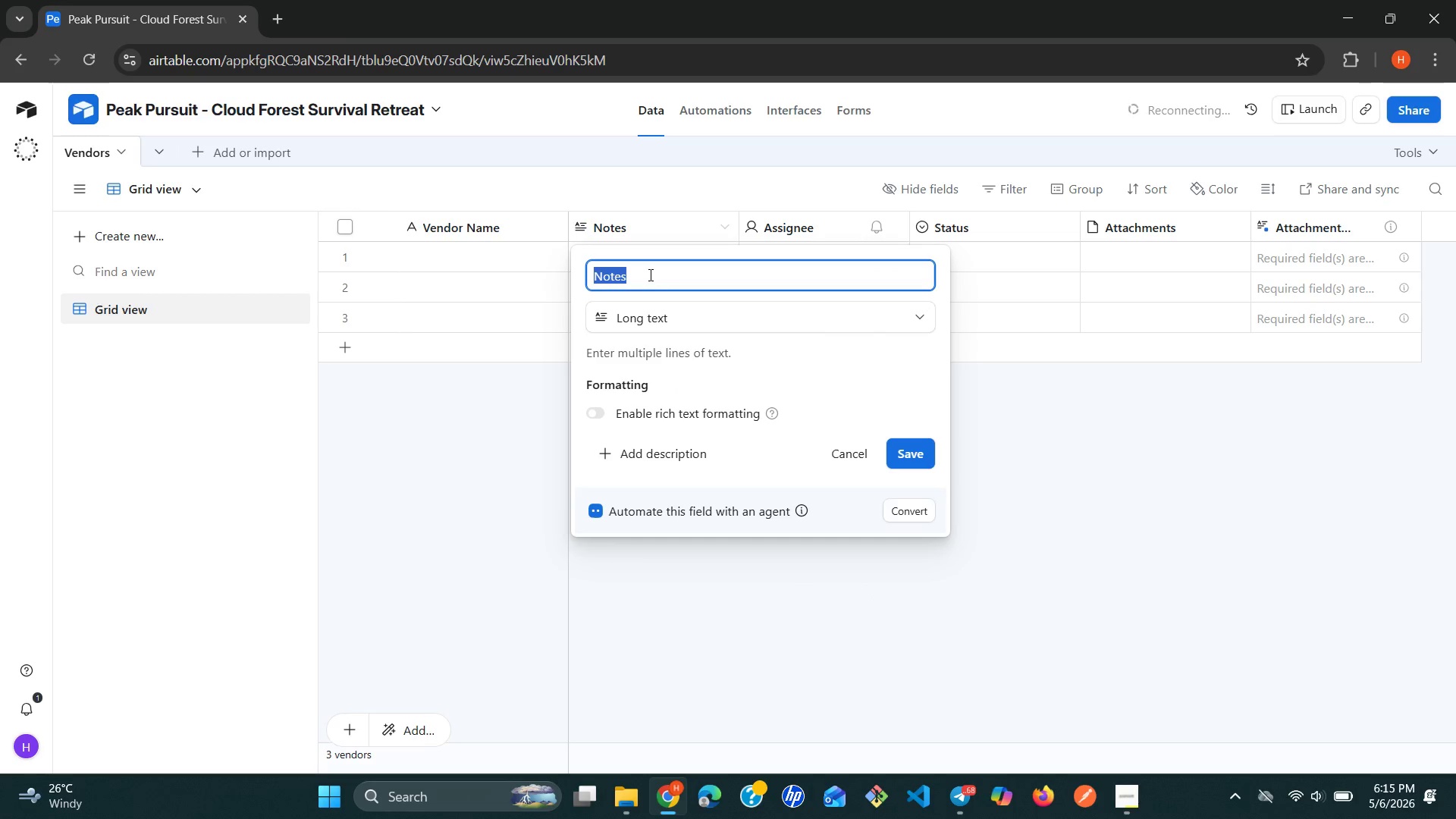 
type(Contact Name)
 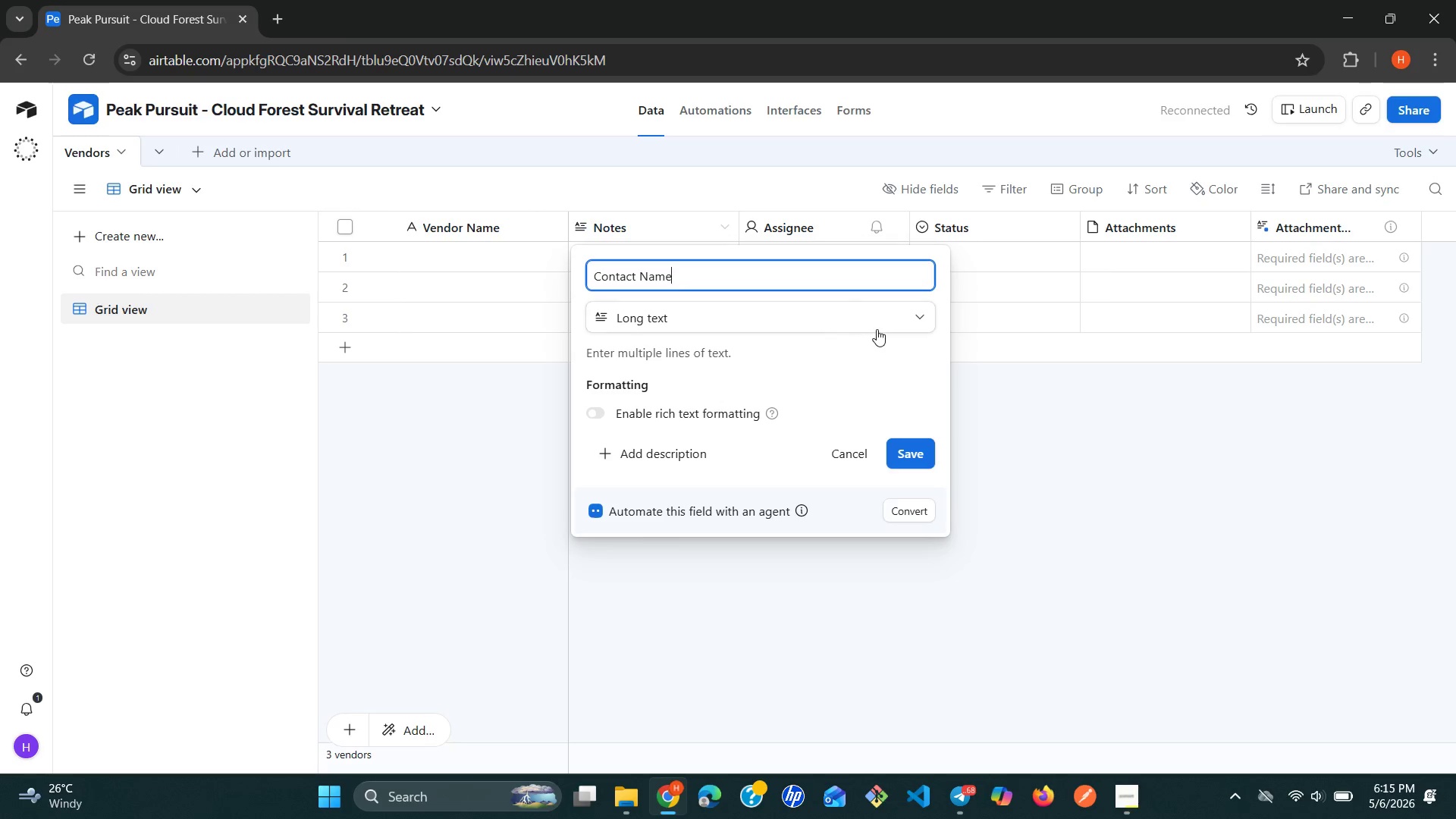 
left_click([896, 325])
 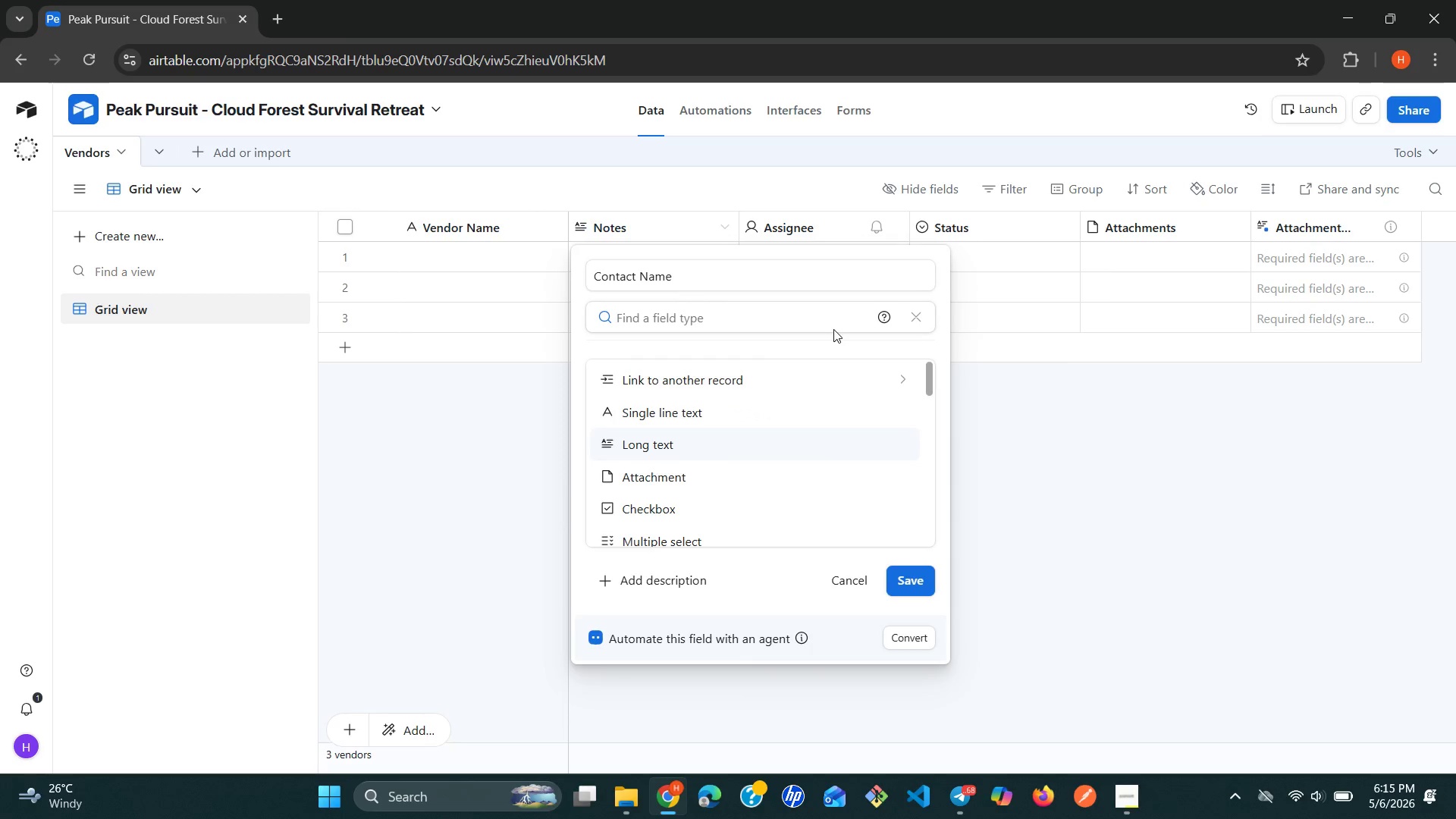 
type(si)
 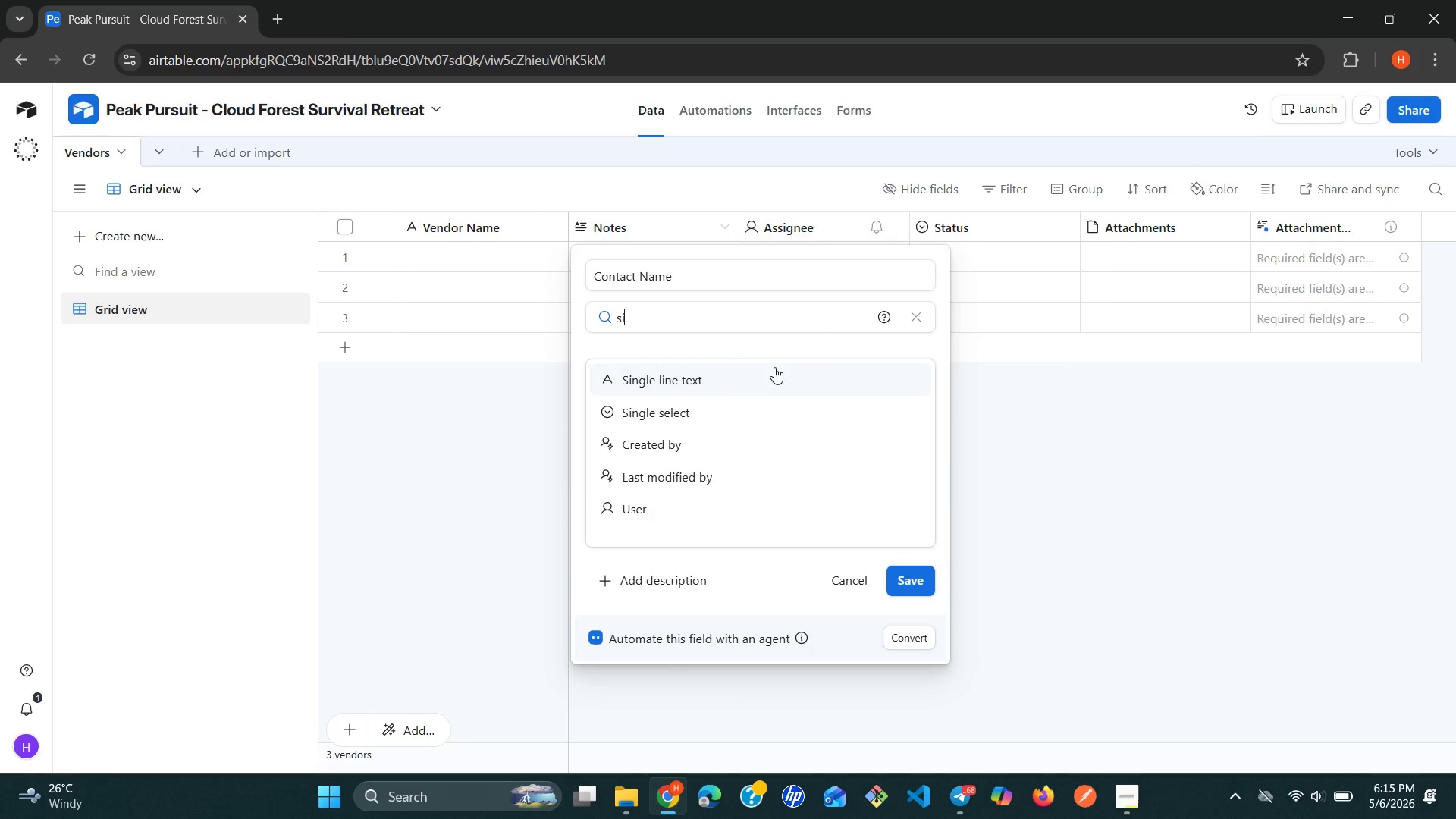 
left_click([754, 377])
 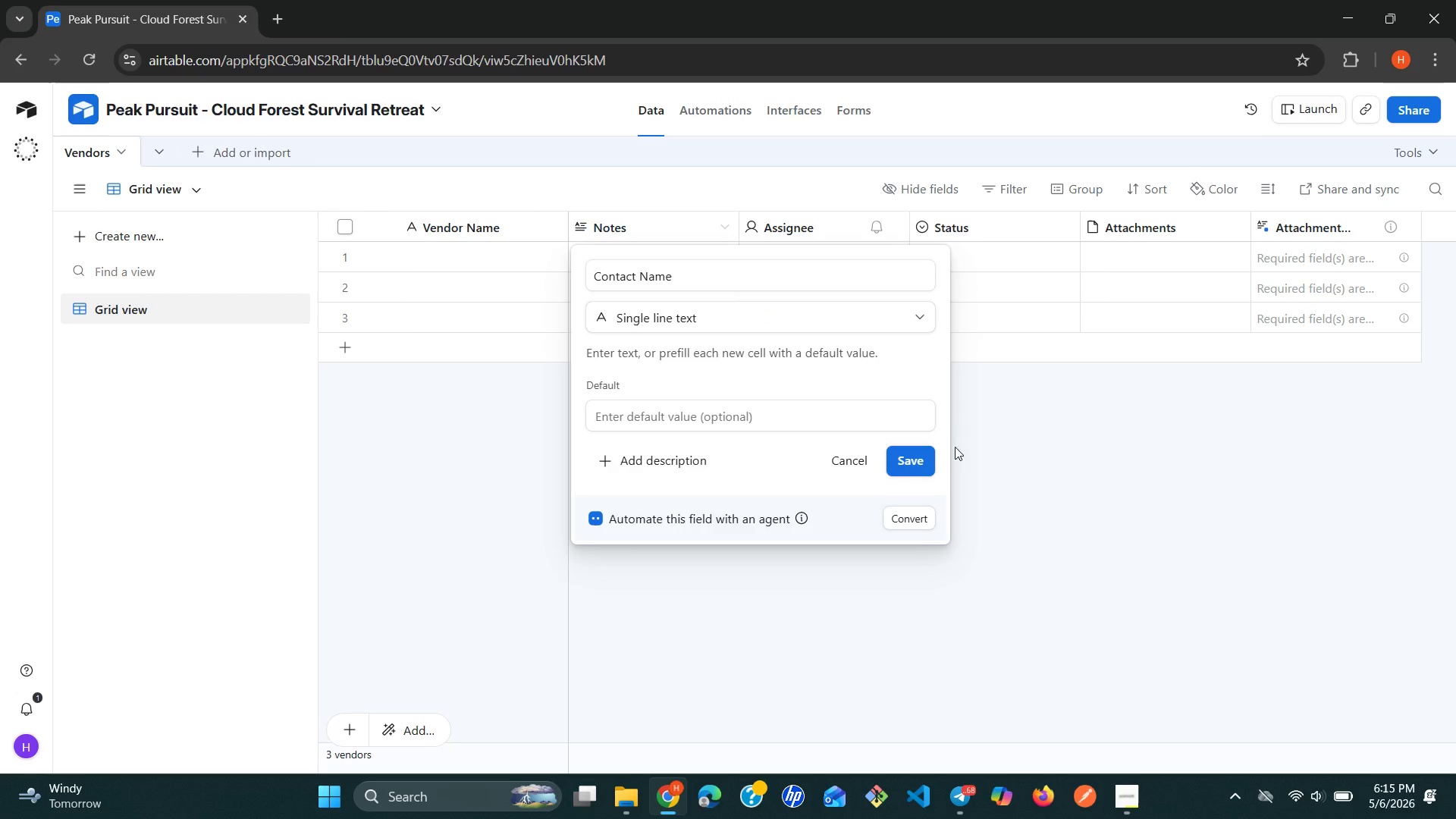 
left_click([915, 466])
 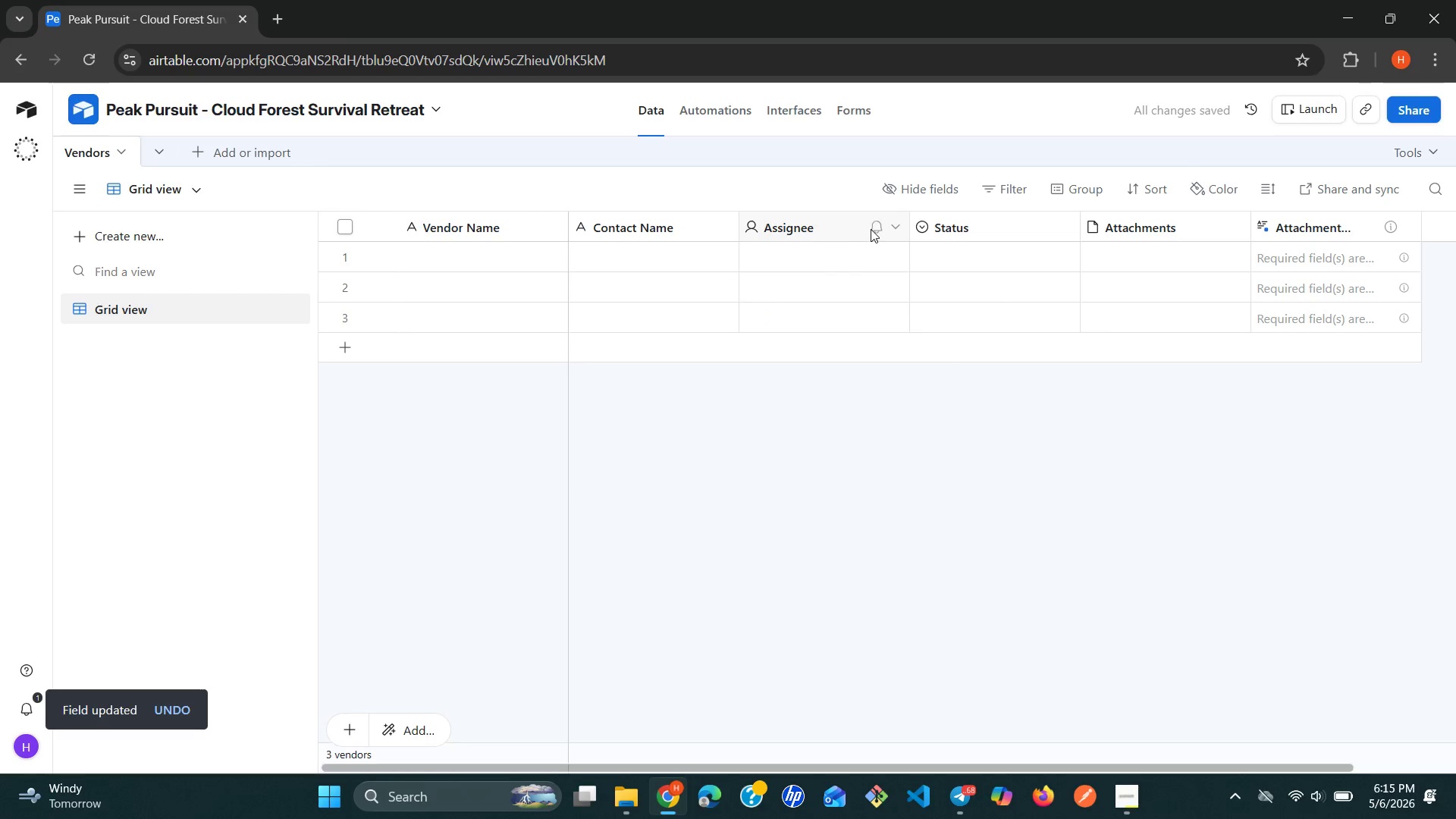 
left_click([890, 228])
 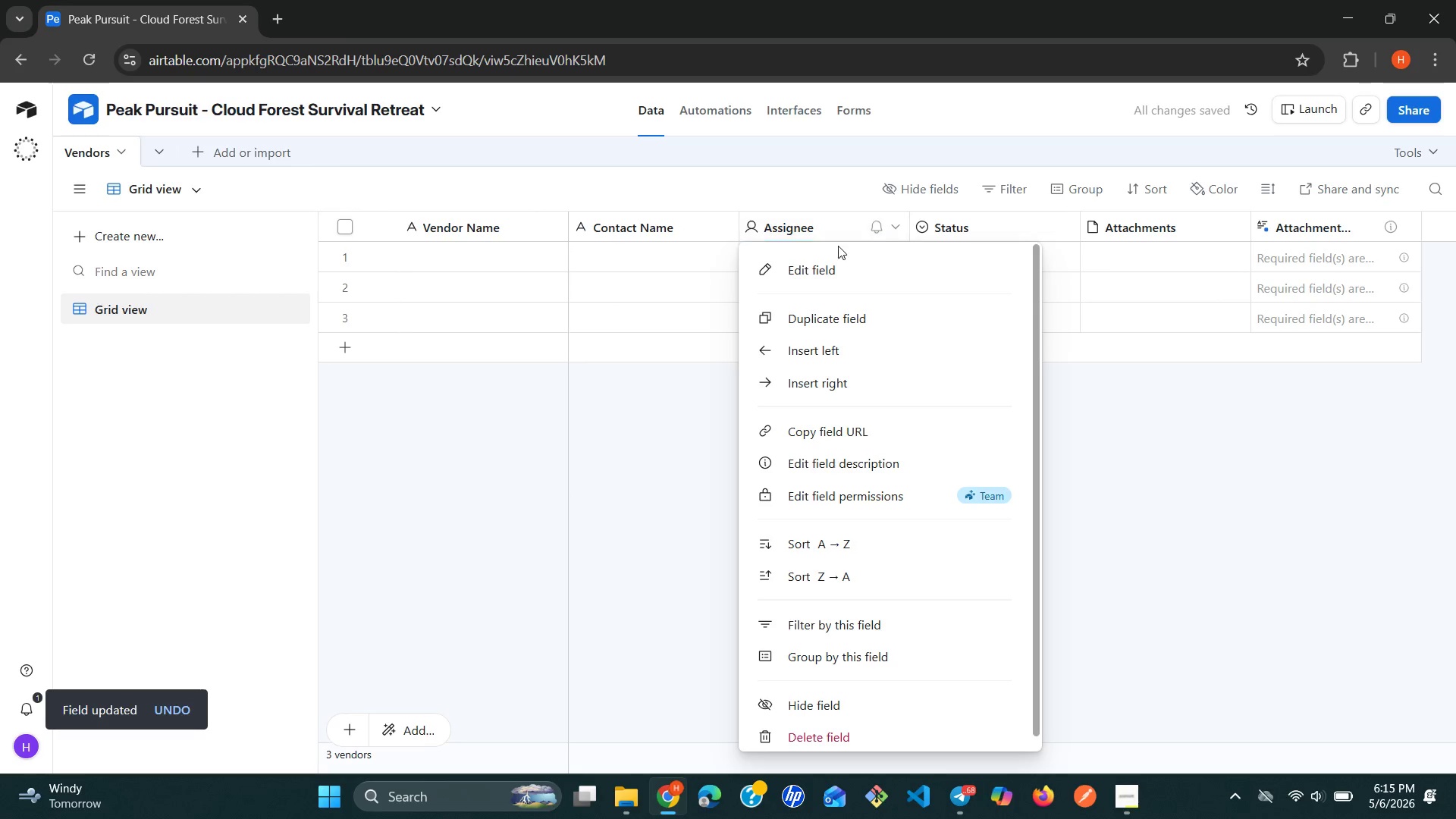 
left_click([819, 261])
 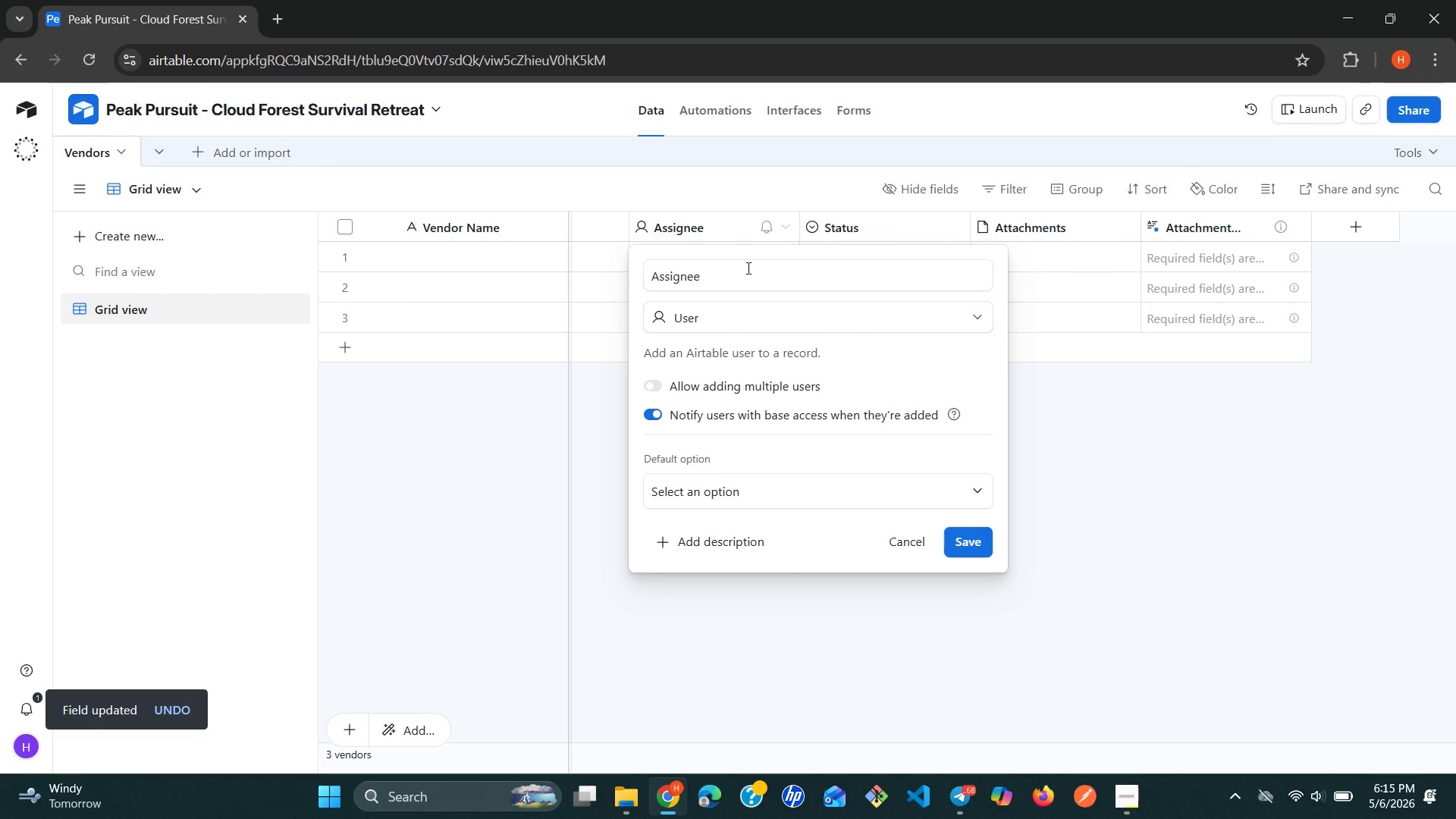 
double_click([746, 268])
 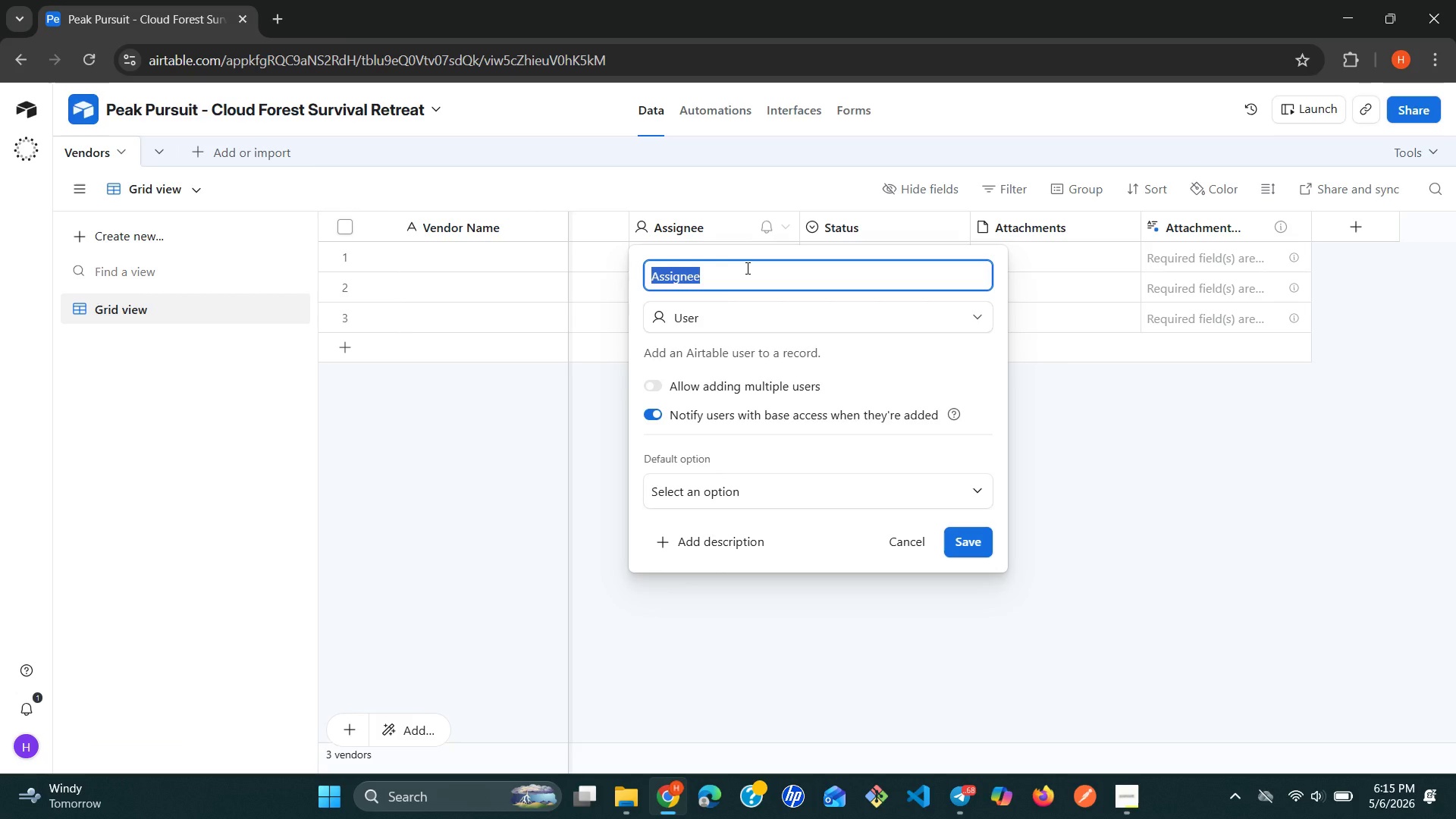 
wait(12.92)
 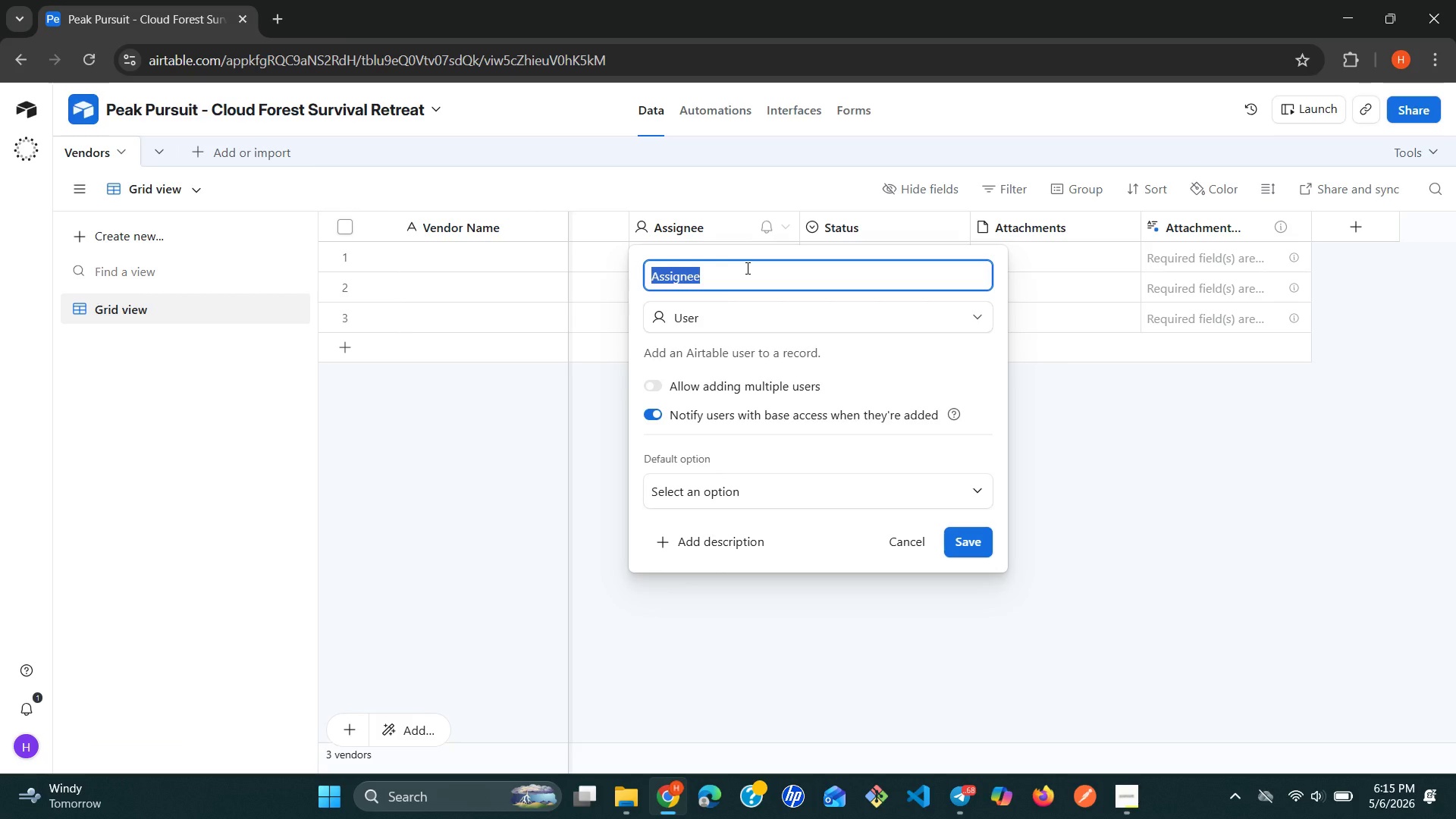 
type(Contact Email)
 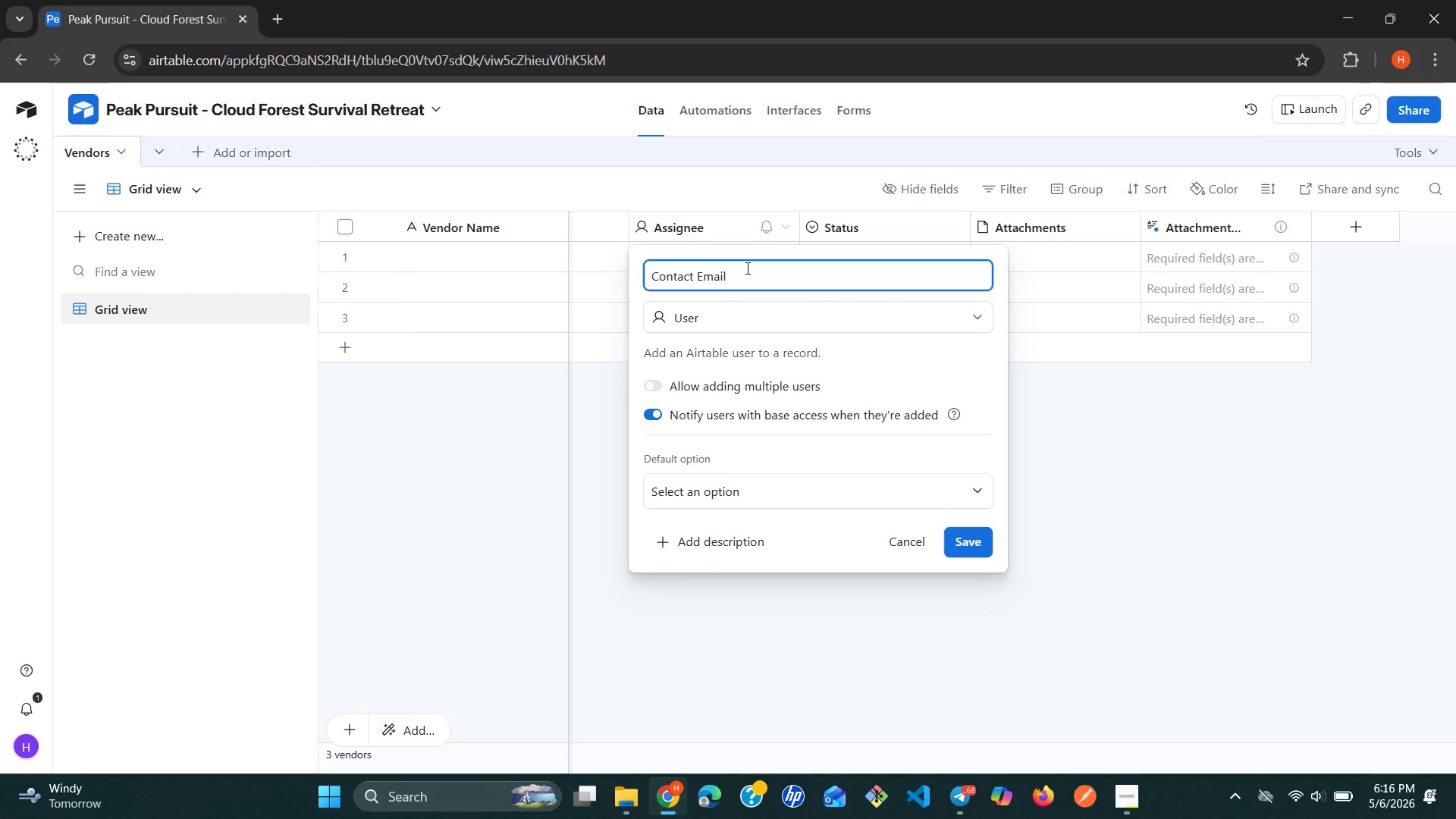 
wait(14.72)
 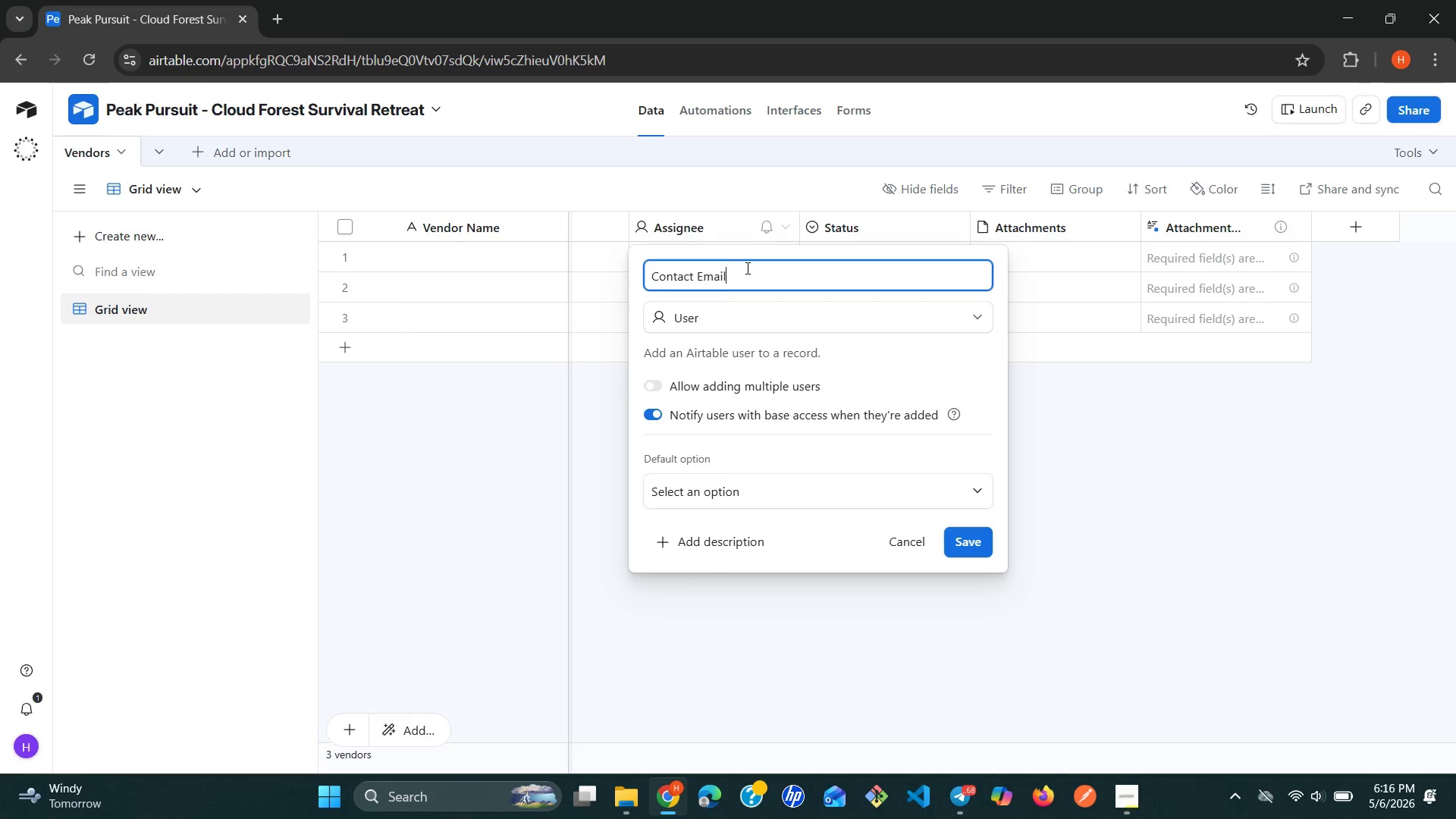 
left_click([700, 316])
 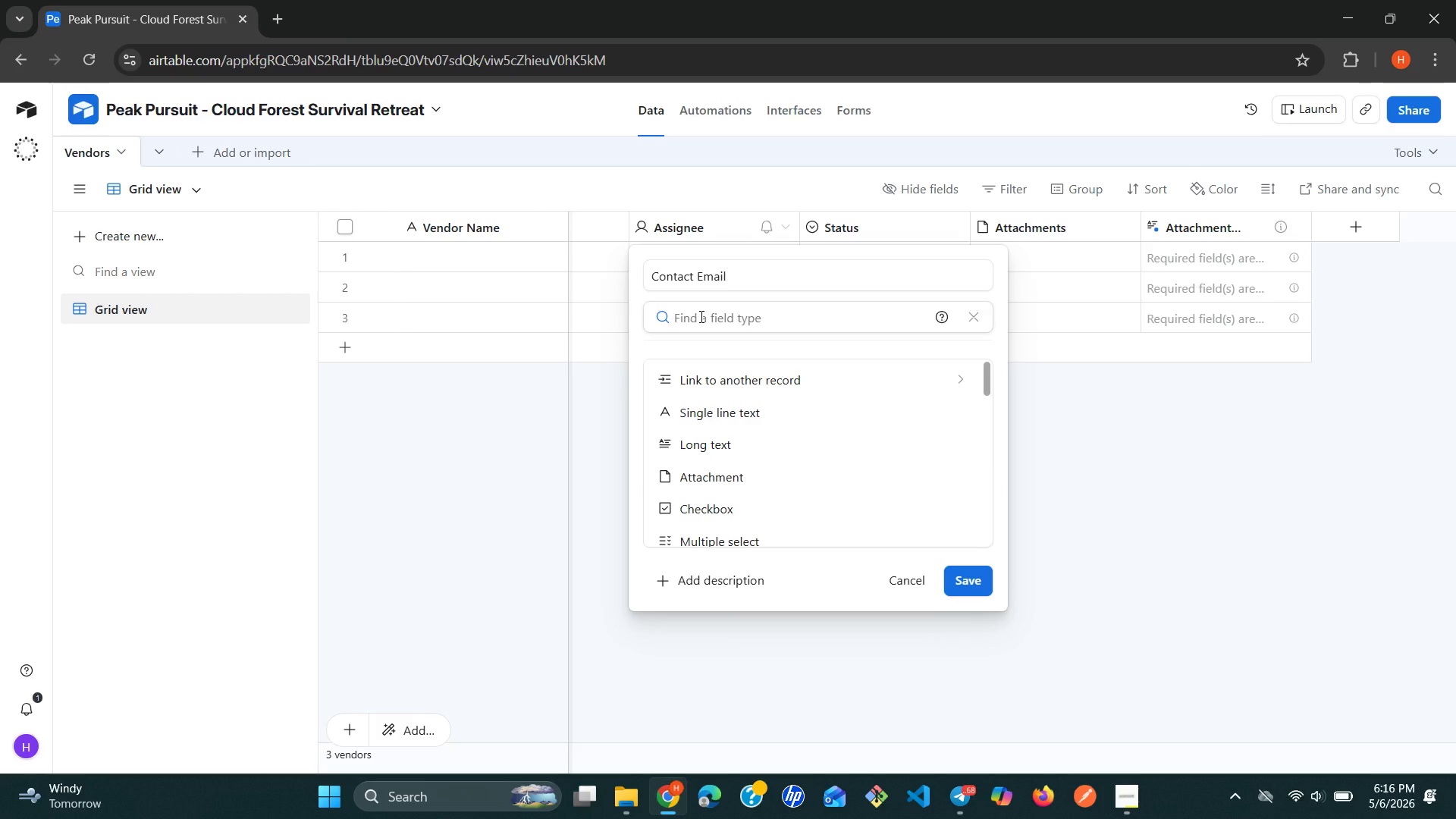 
type(em)
 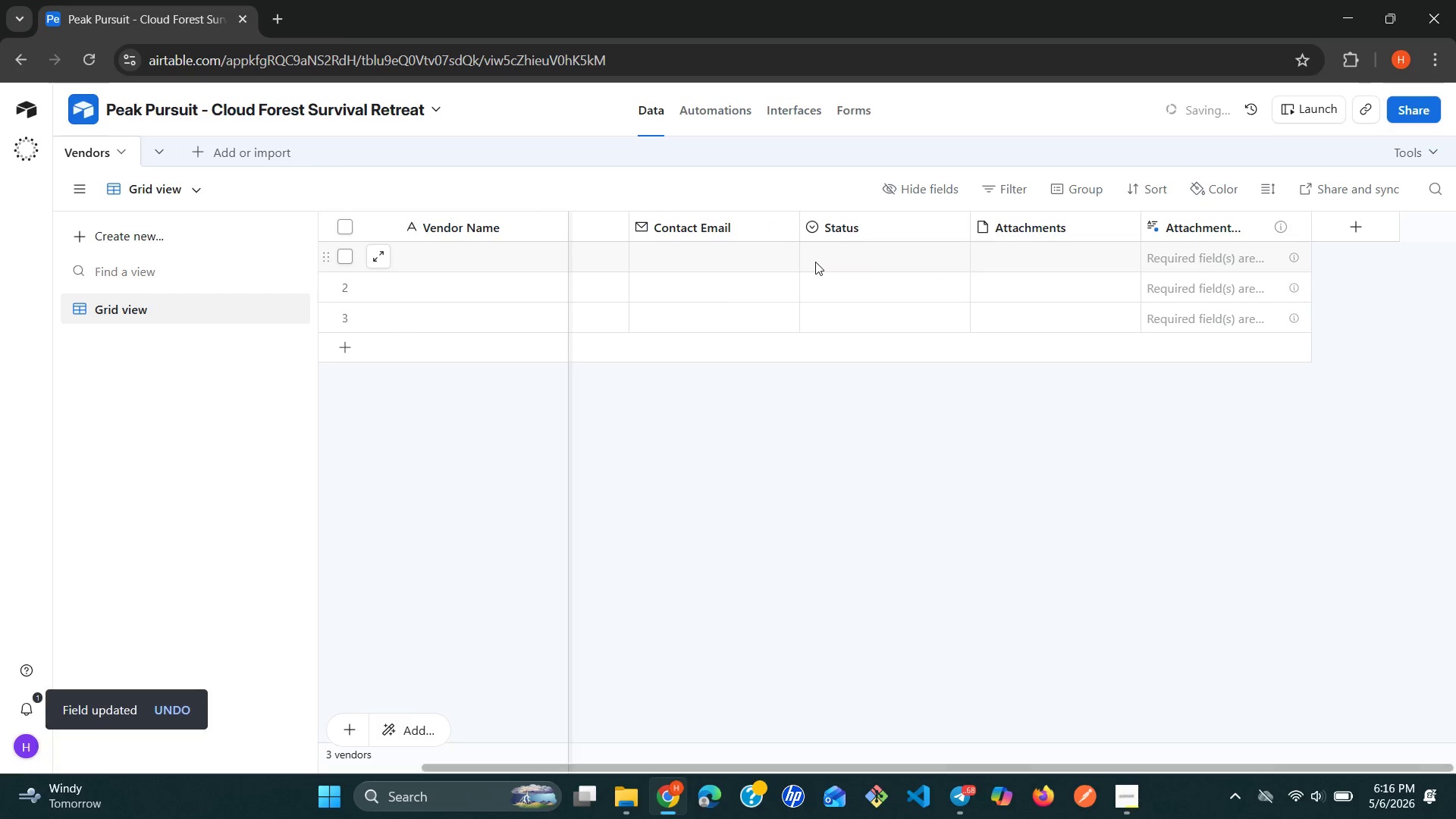 
wait(6.49)
 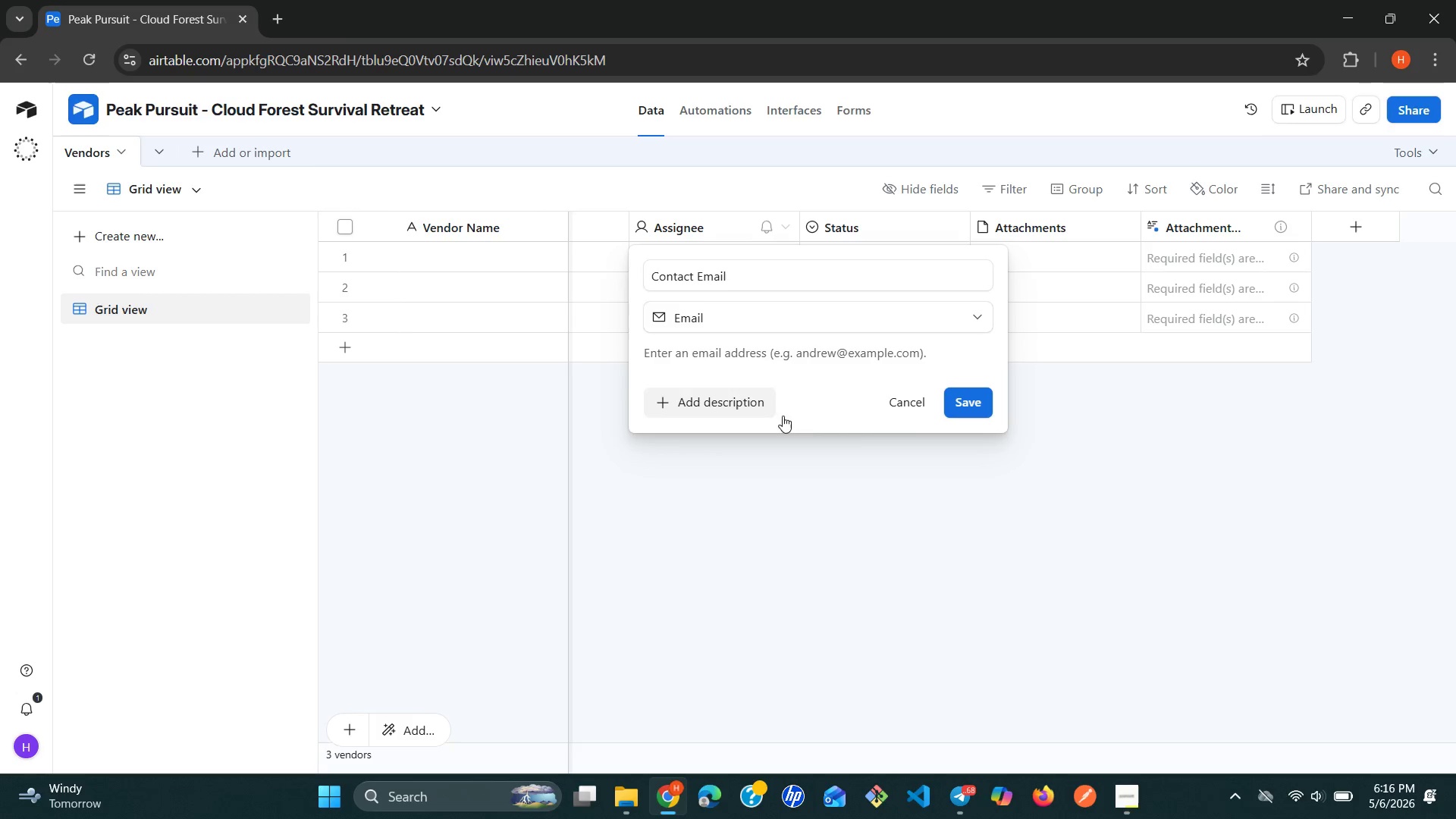 
left_click([951, 228])
 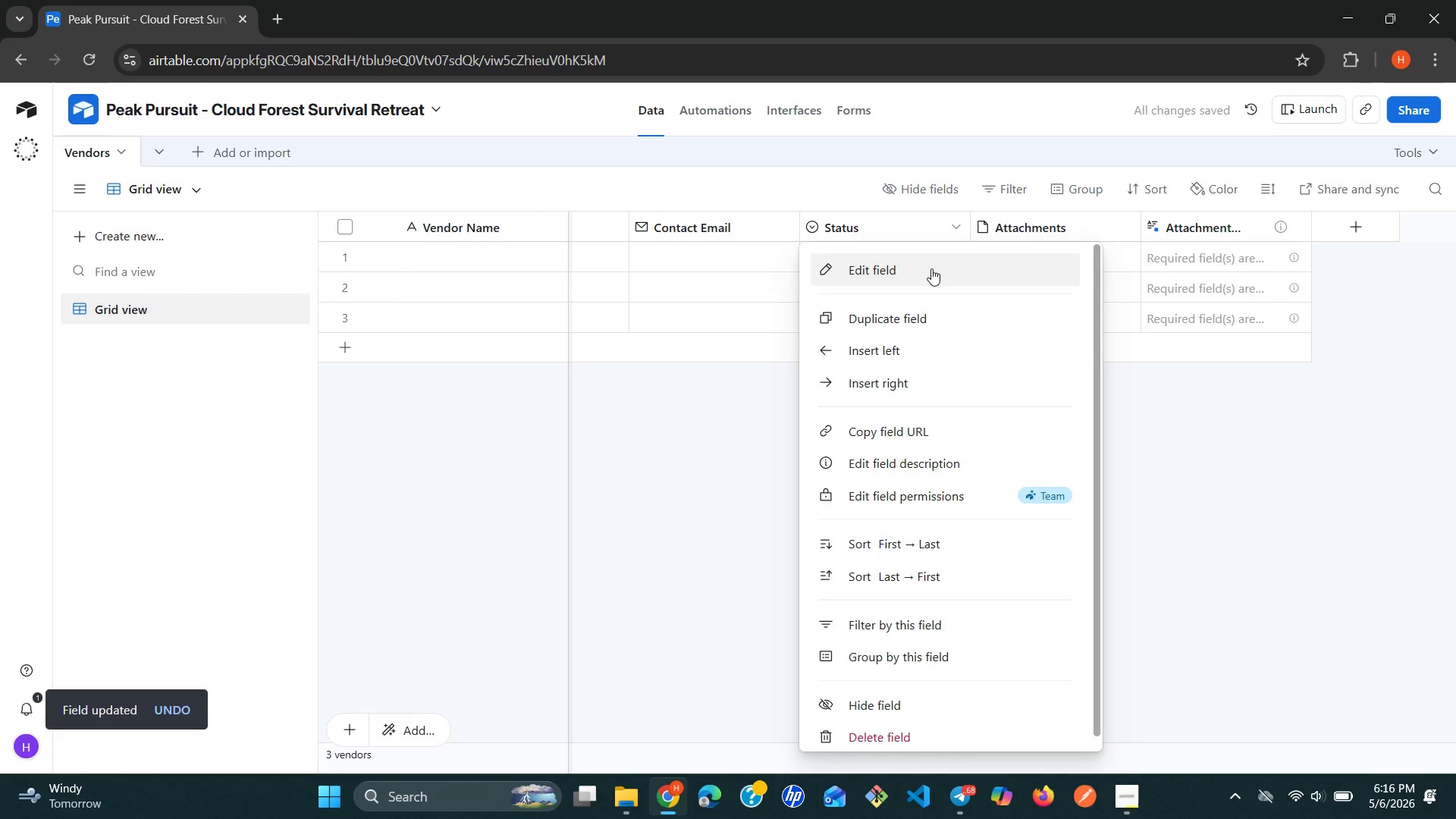 
left_click([921, 278])
 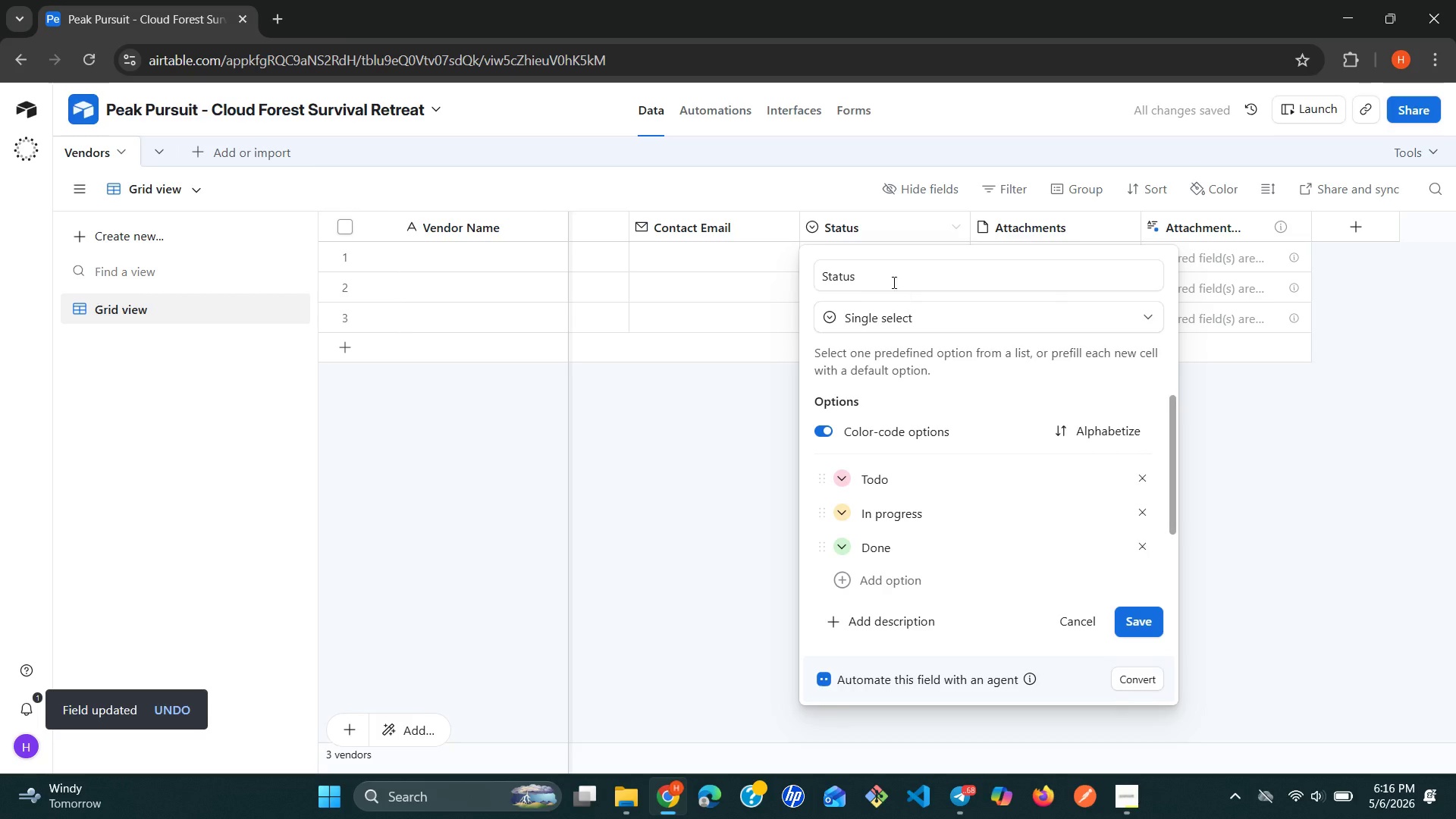 
double_click([889, 277])
 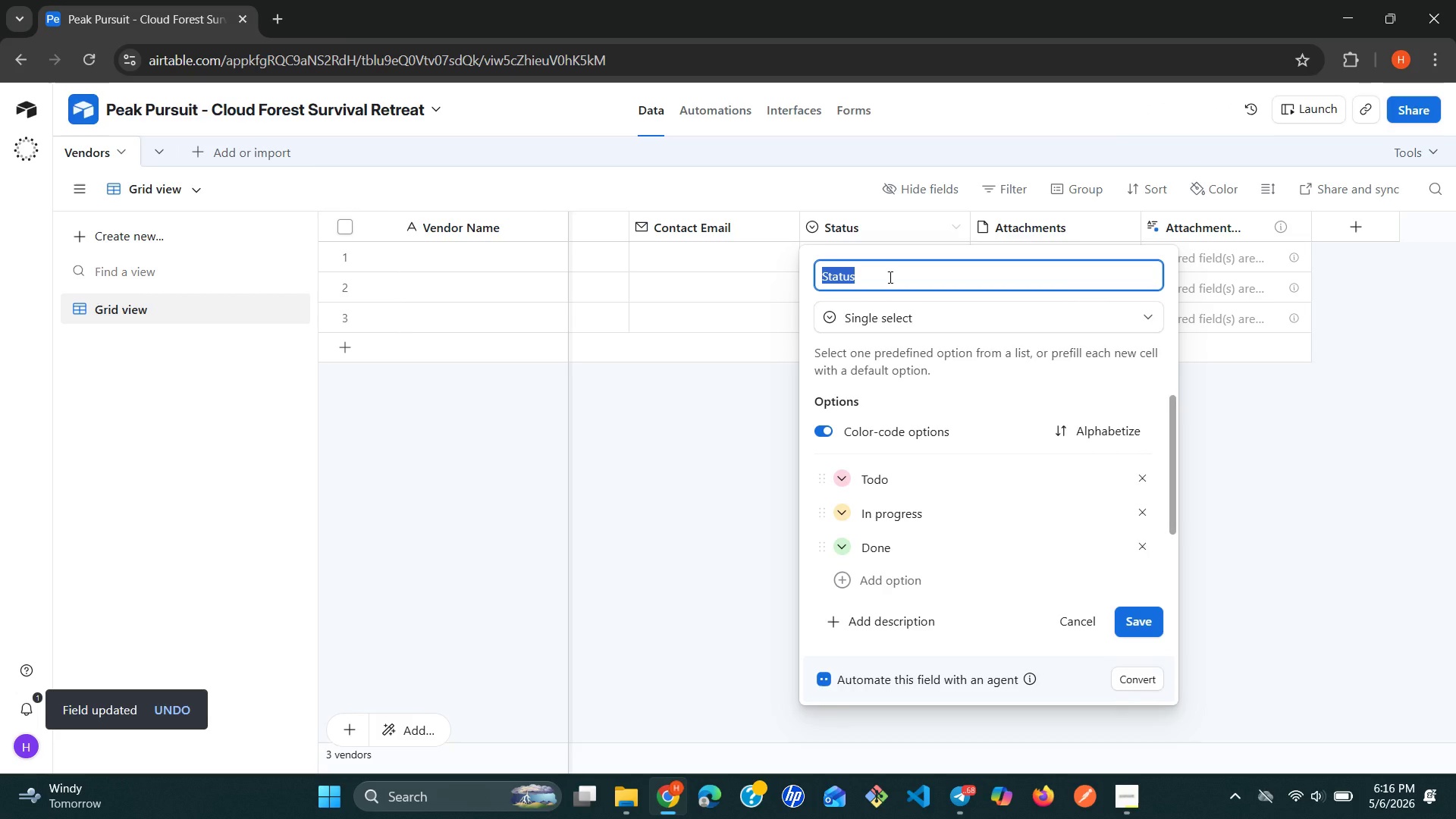 
type(Category)
 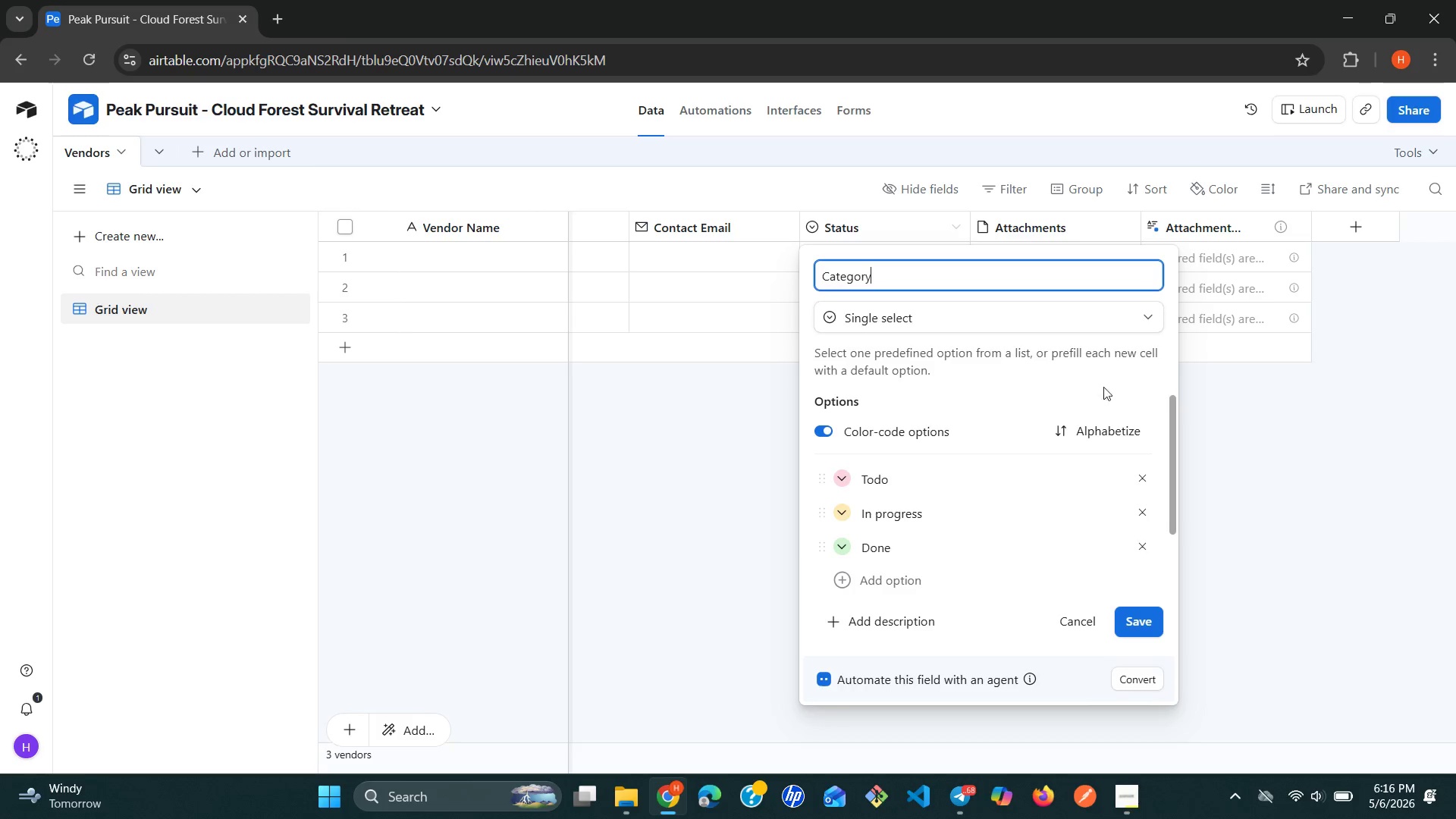 
wait(7.69)
 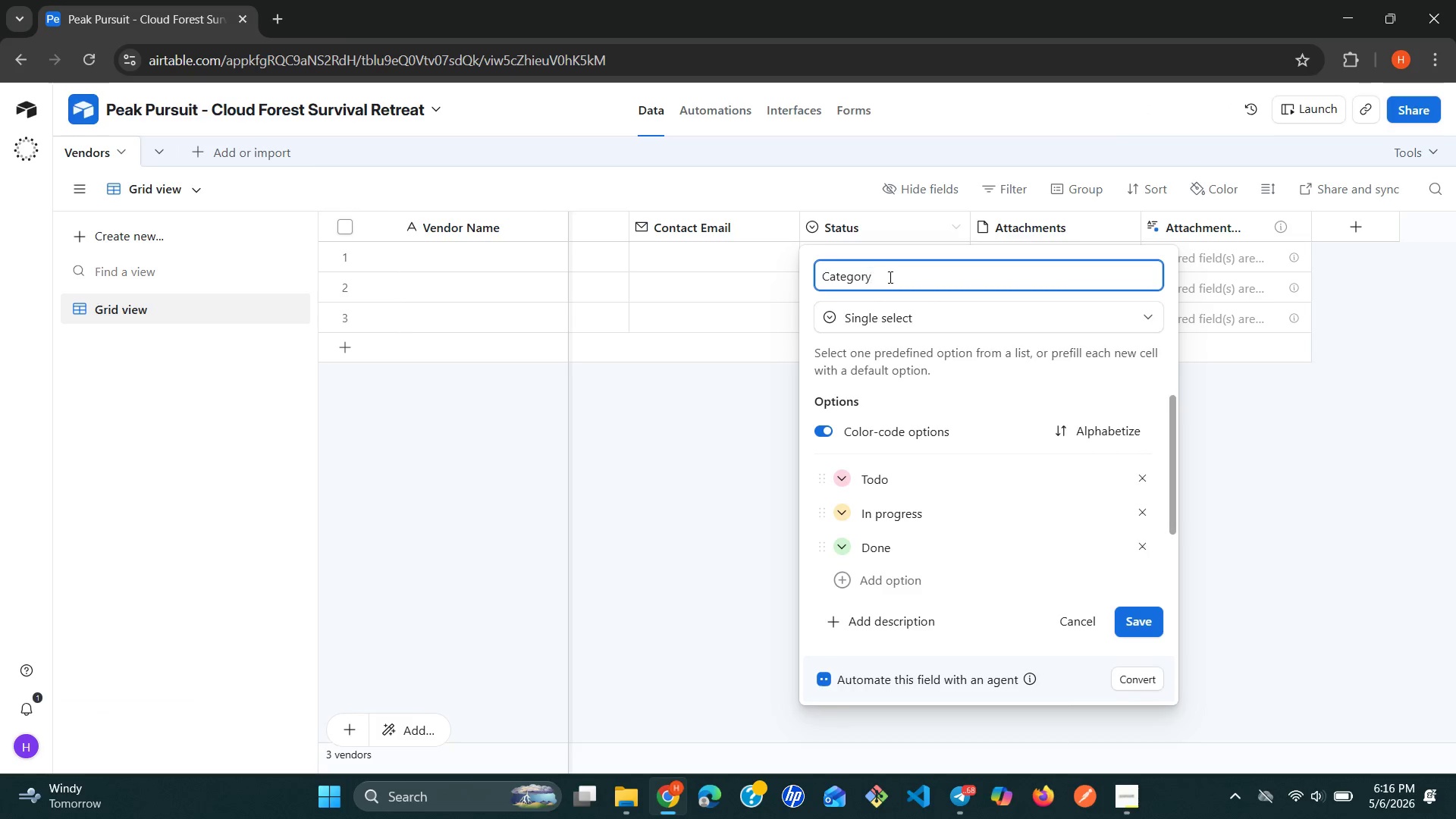 
left_click([1156, 626])
 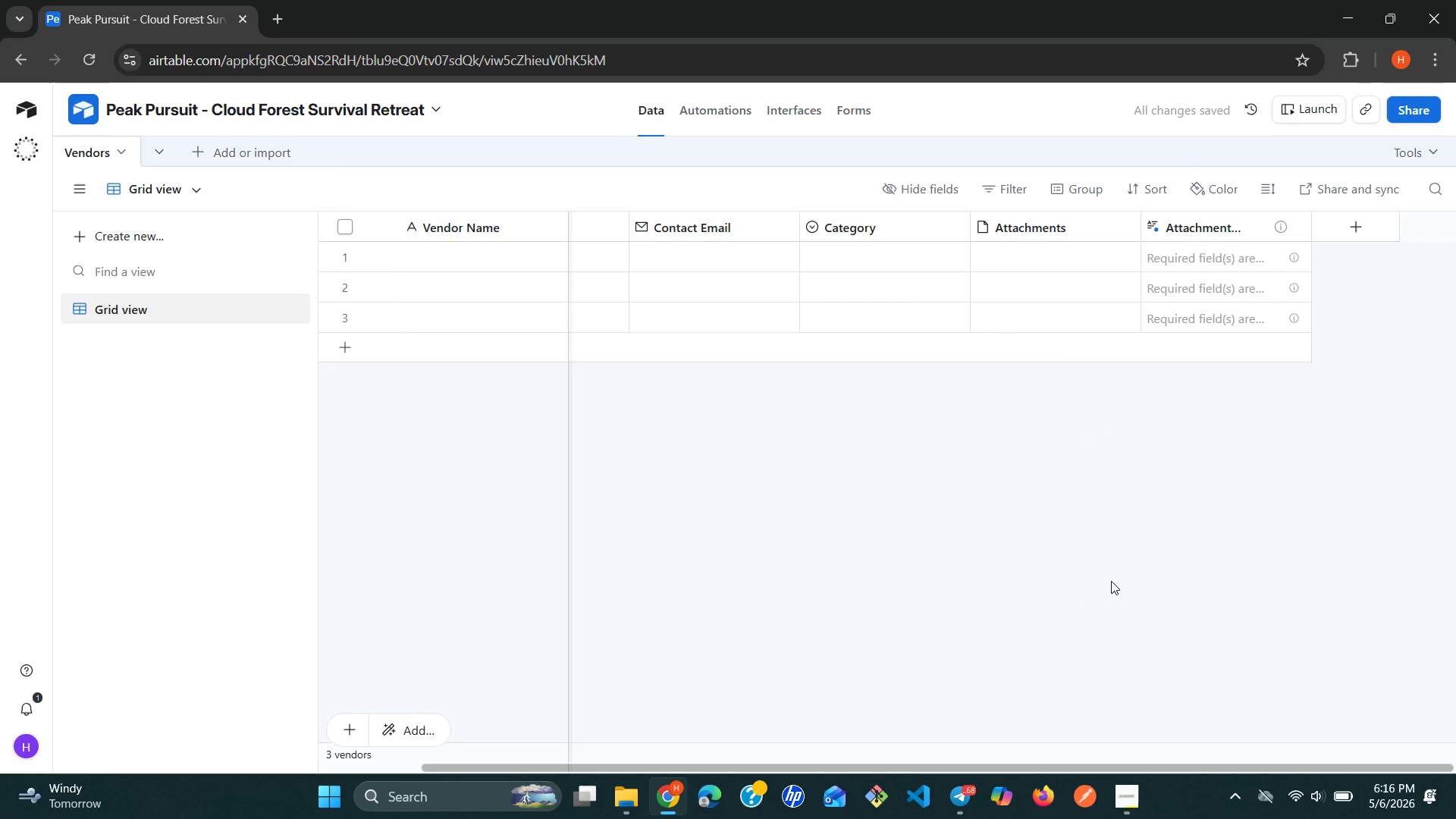 
wait(10.02)
 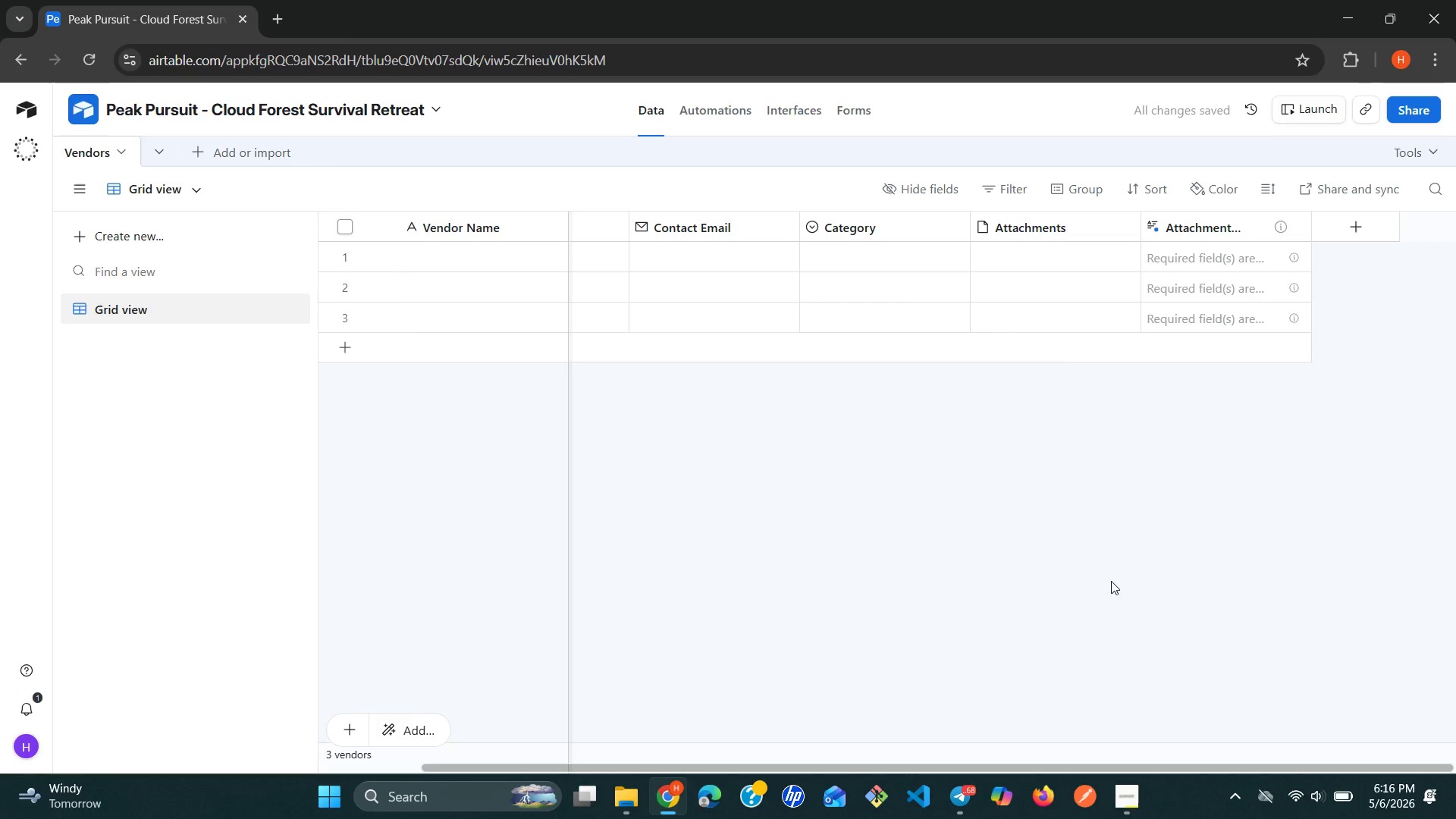 
left_click([1128, 218])
 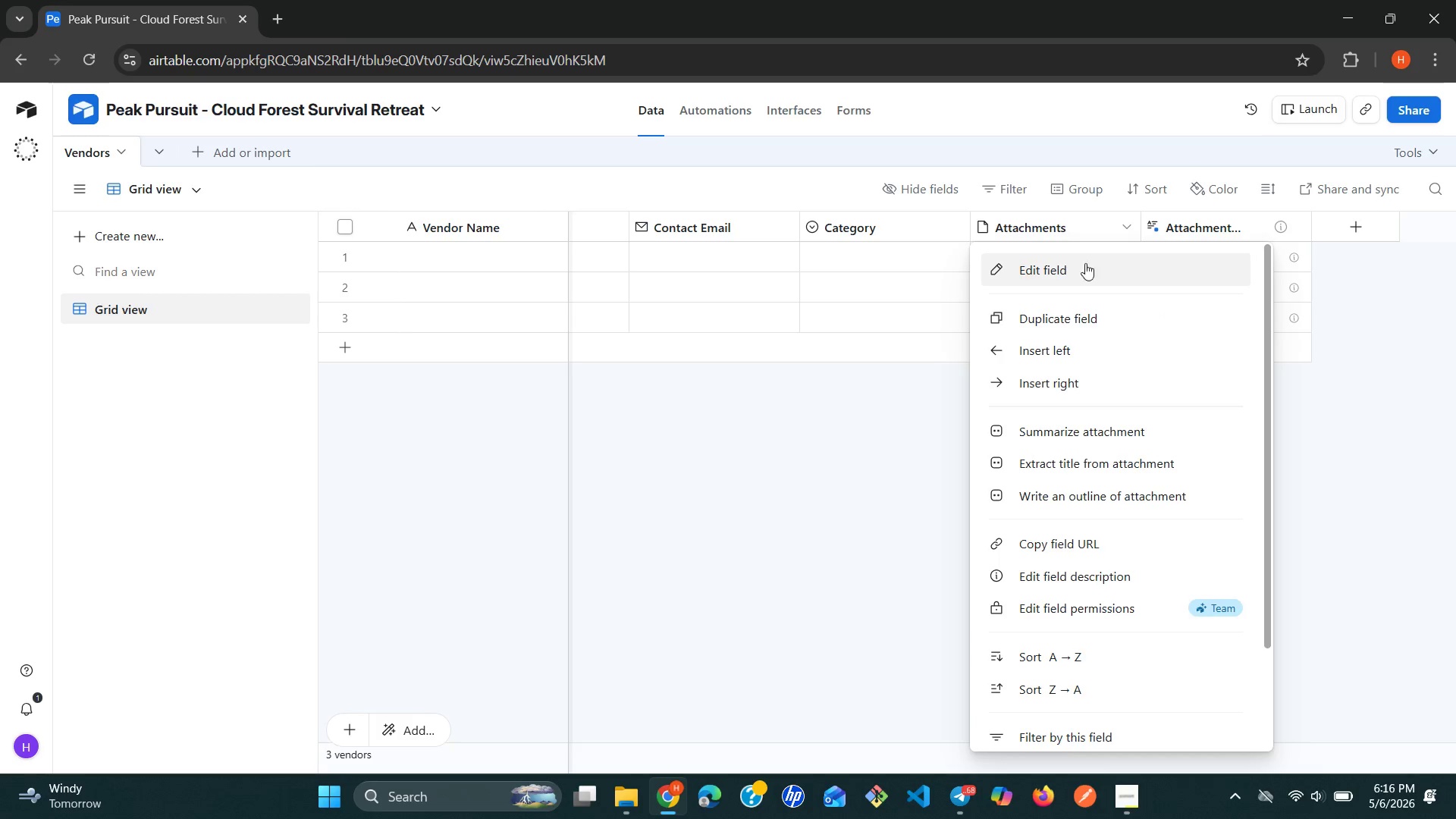 
left_click([1081, 268])
 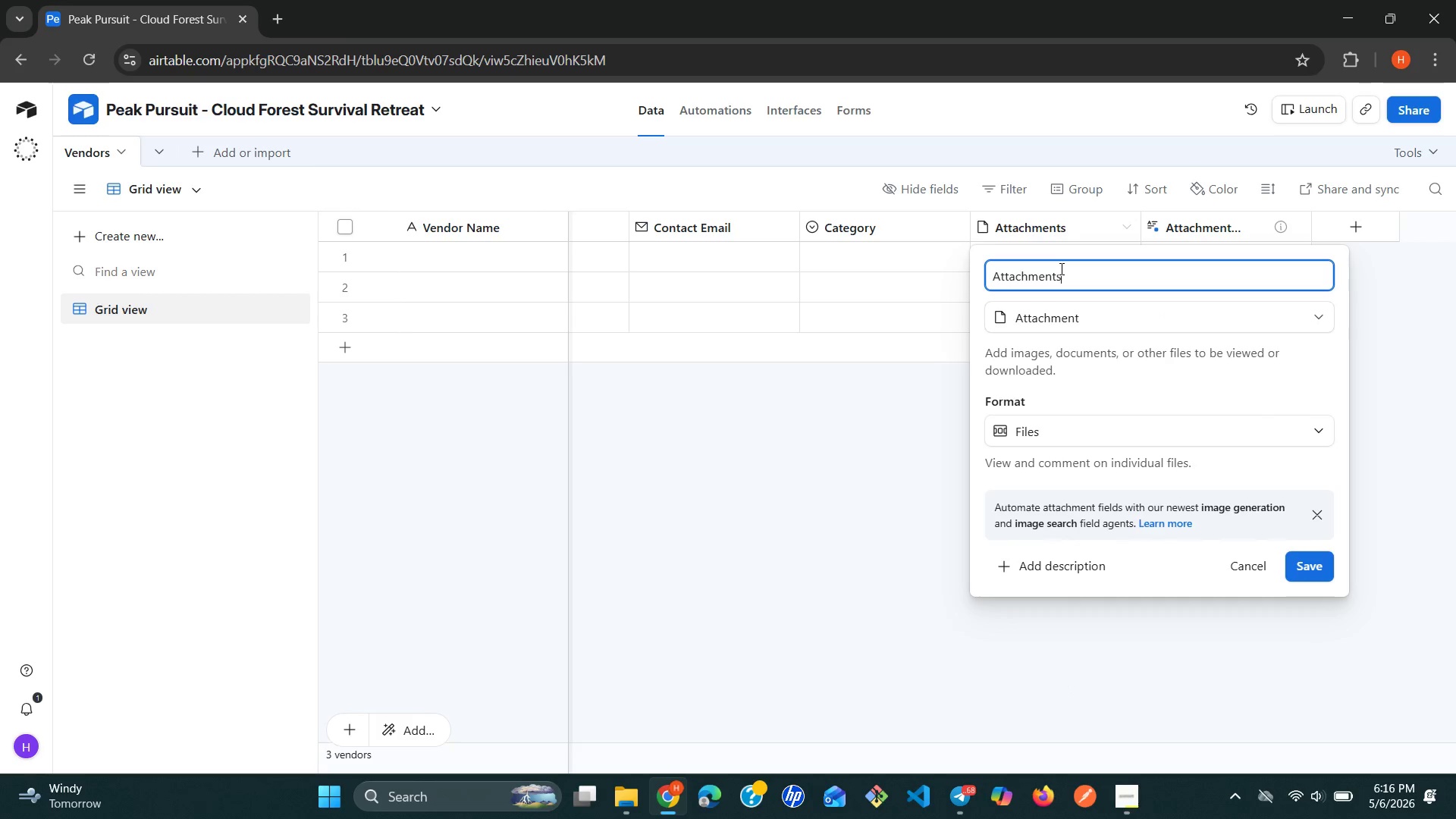 
double_click([1060, 268])
 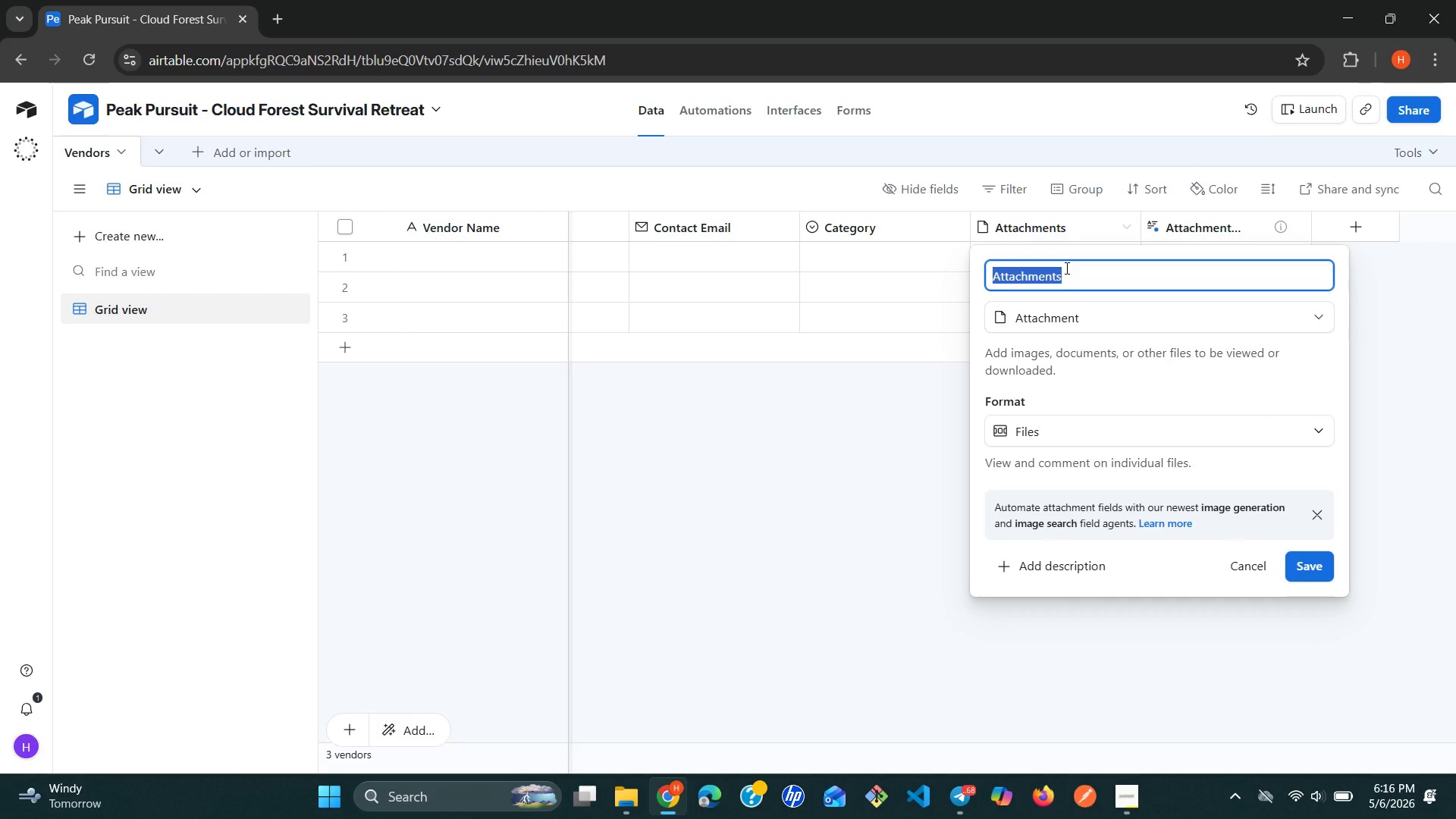 
type(Notes)
 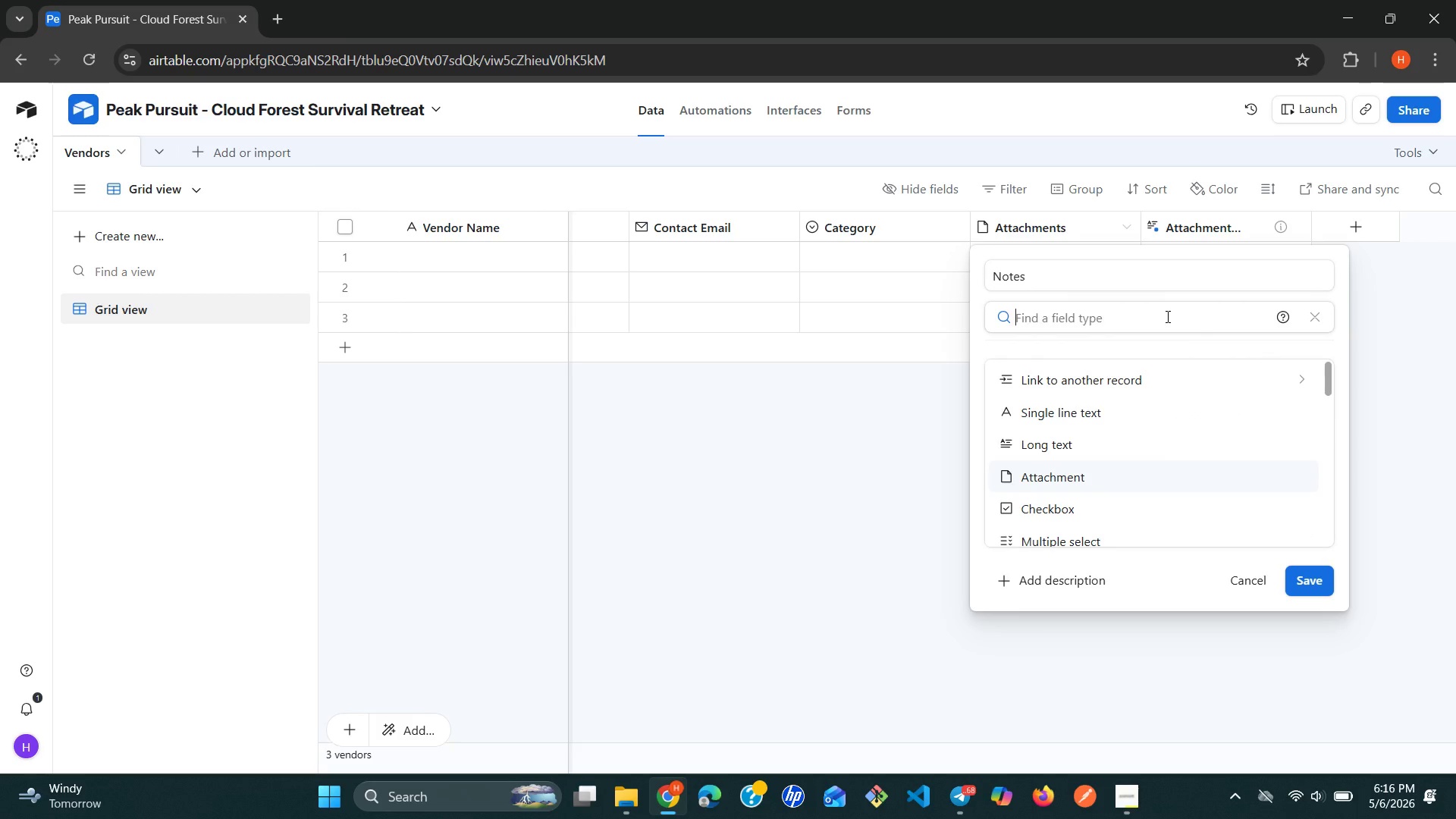 
wait(5.2)
 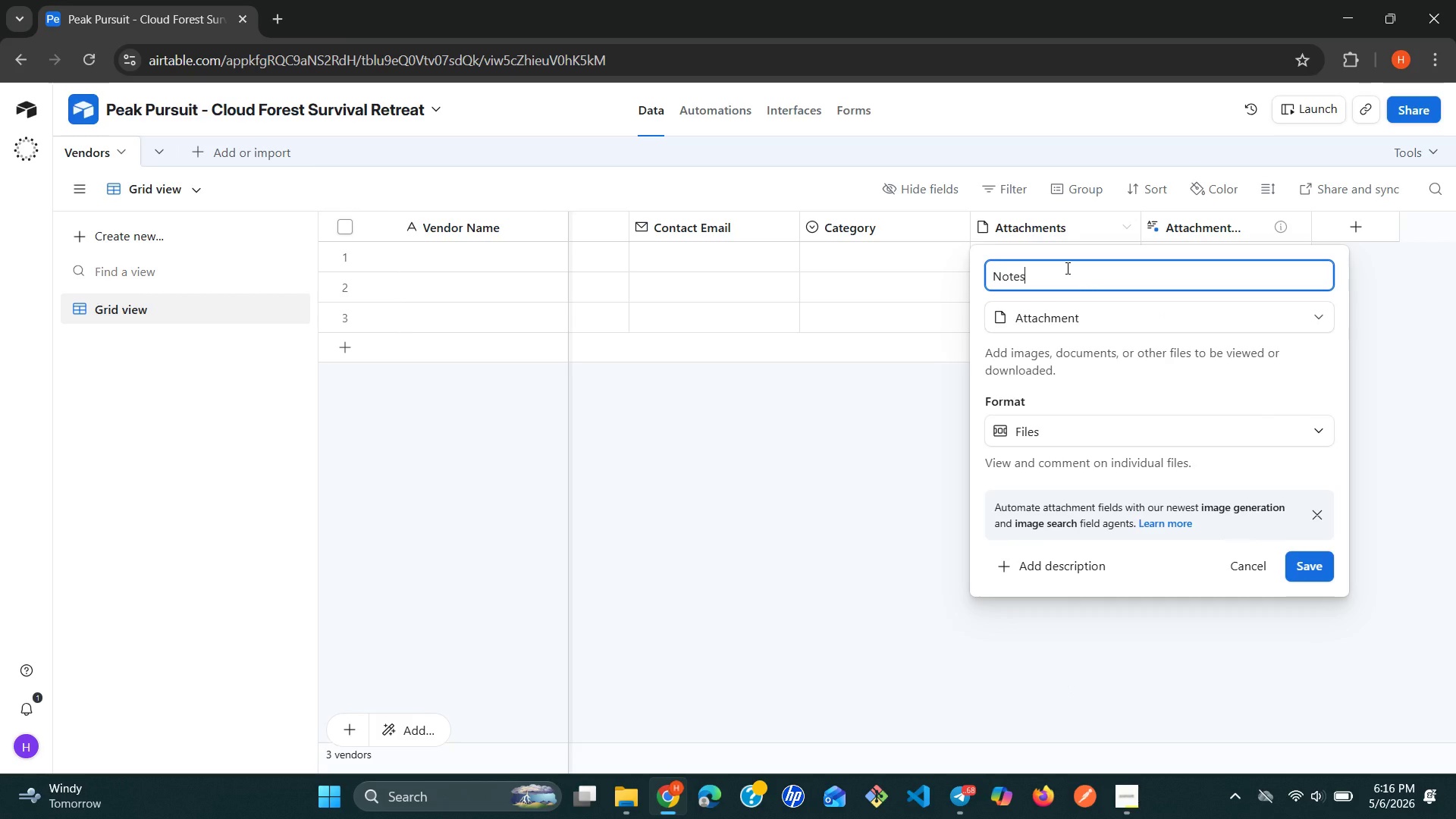 
key(L)
 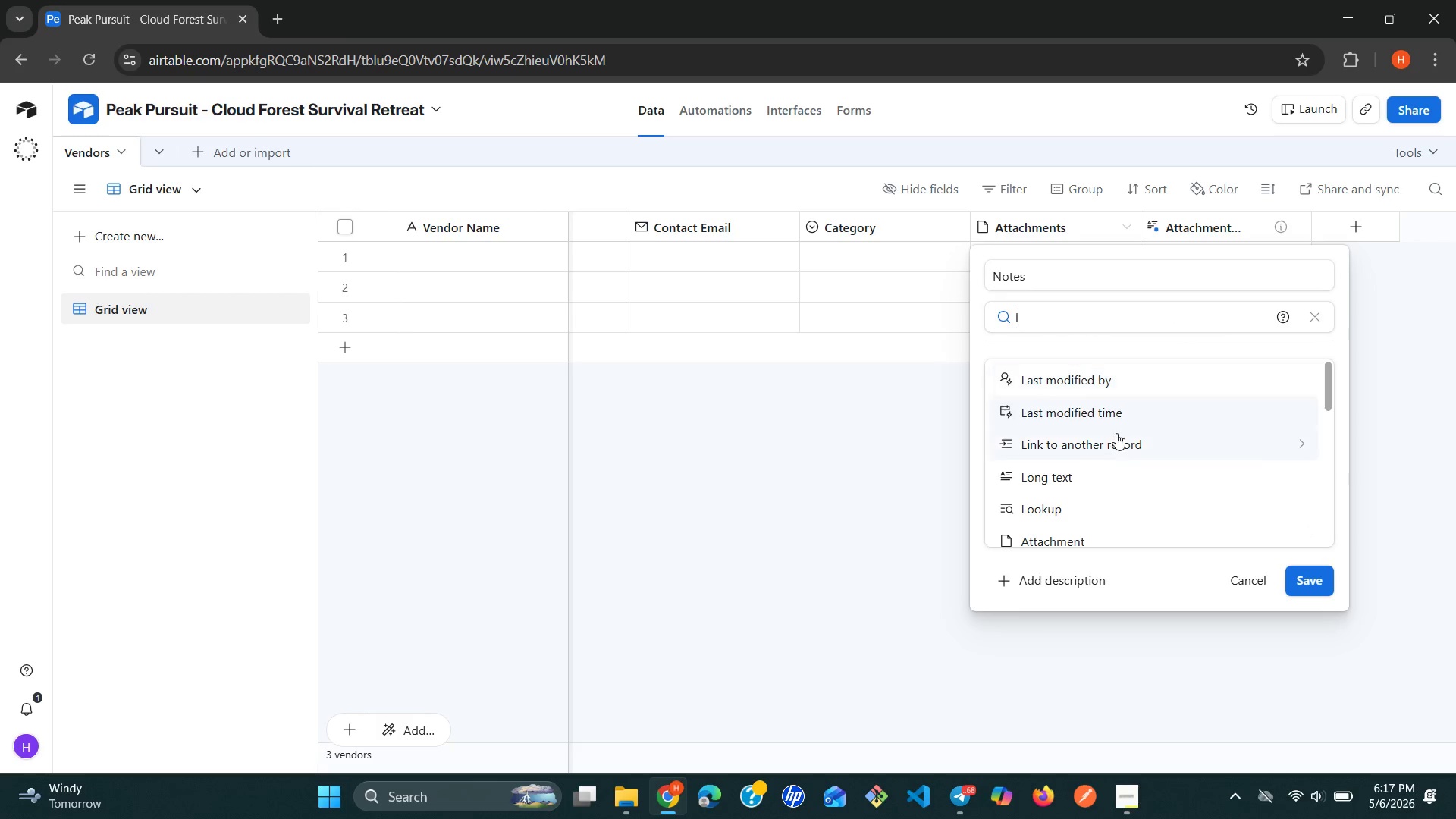 
left_click([1082, 477])
 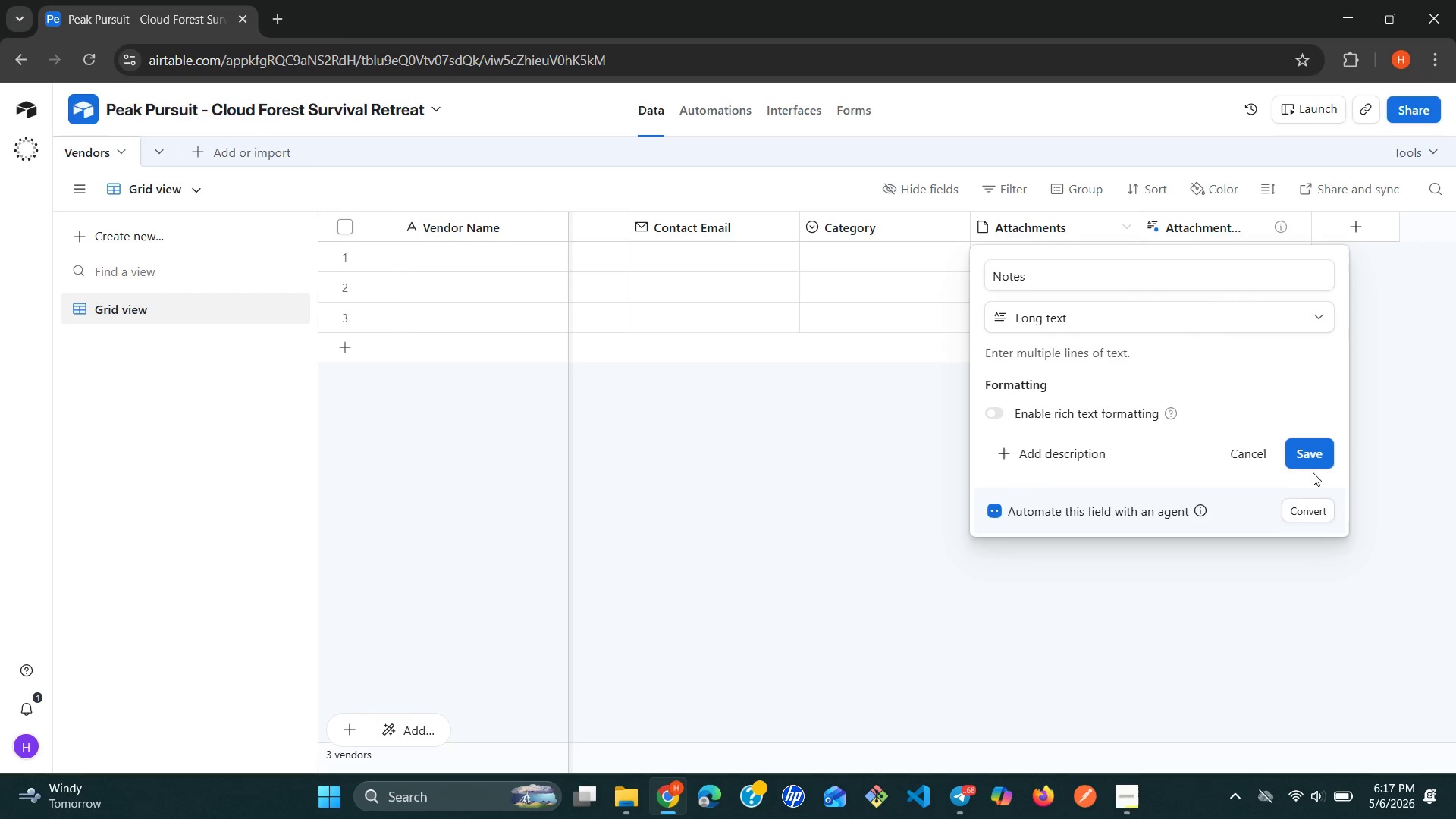 
left_click([1319, 463])
 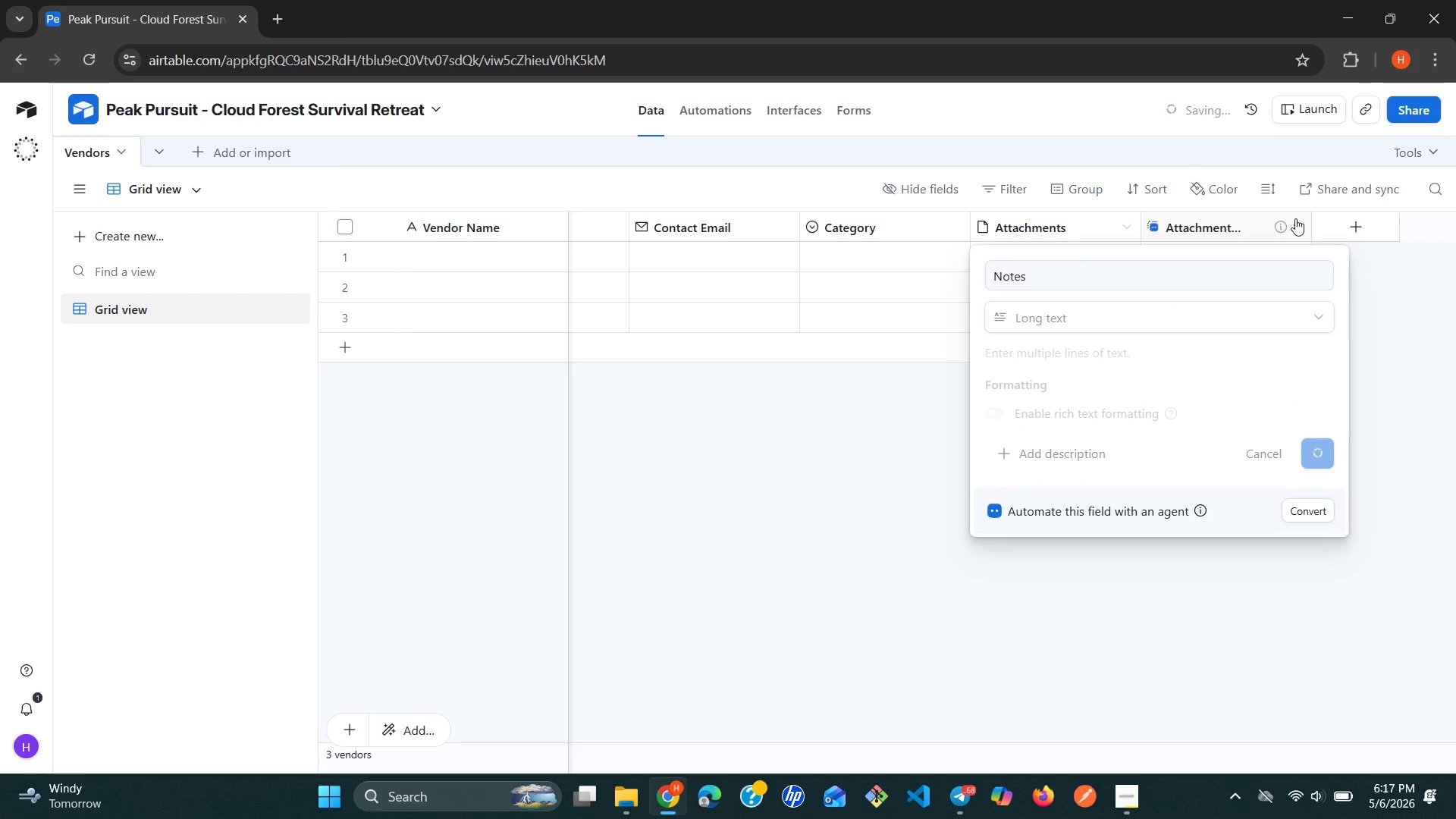 
mouse_move([1287, 246])
 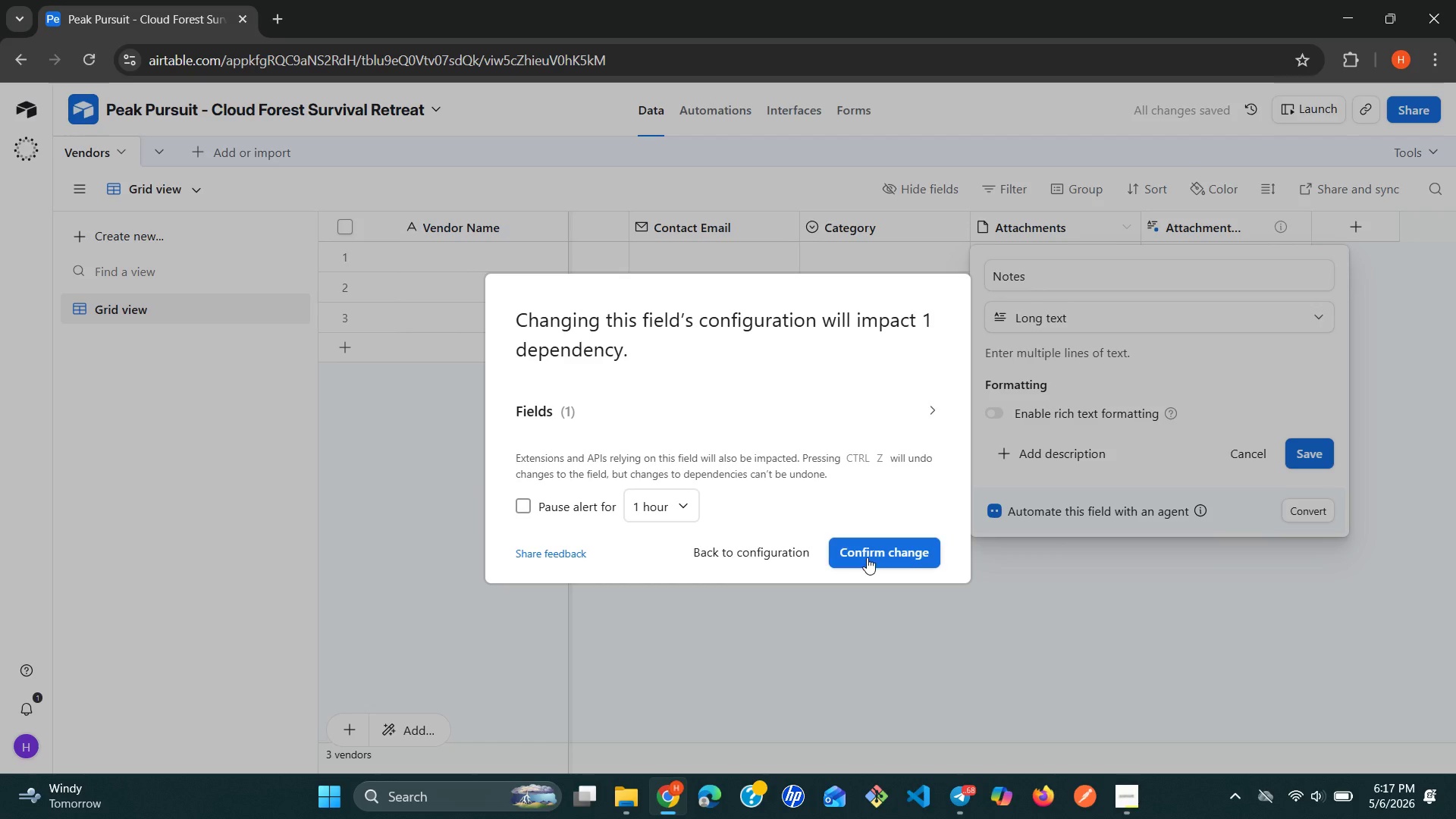 
left_click_drag(start_coordinate=[867, 557], to_coordinate=[893, 528])
 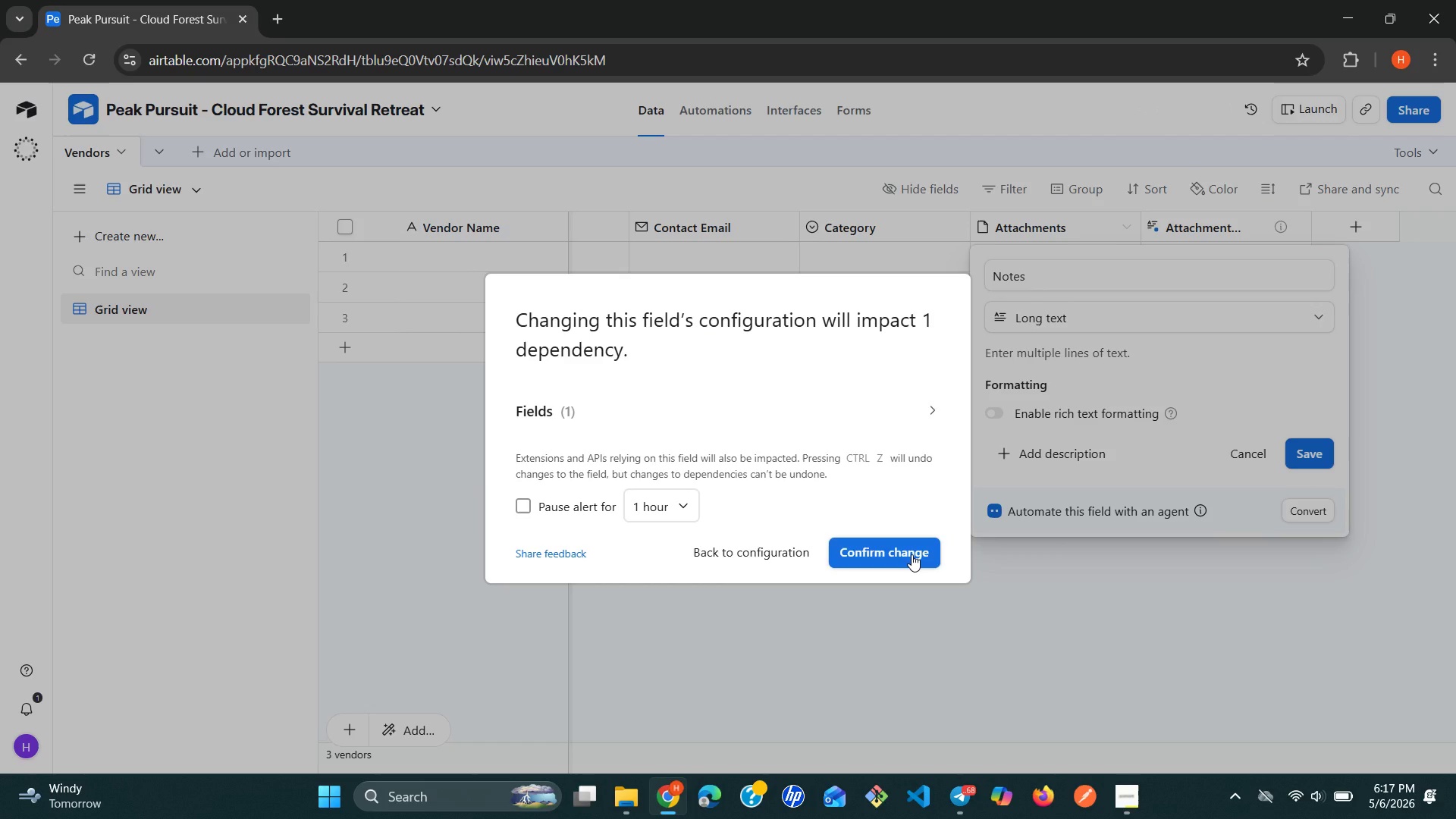 
wait(5.28)
 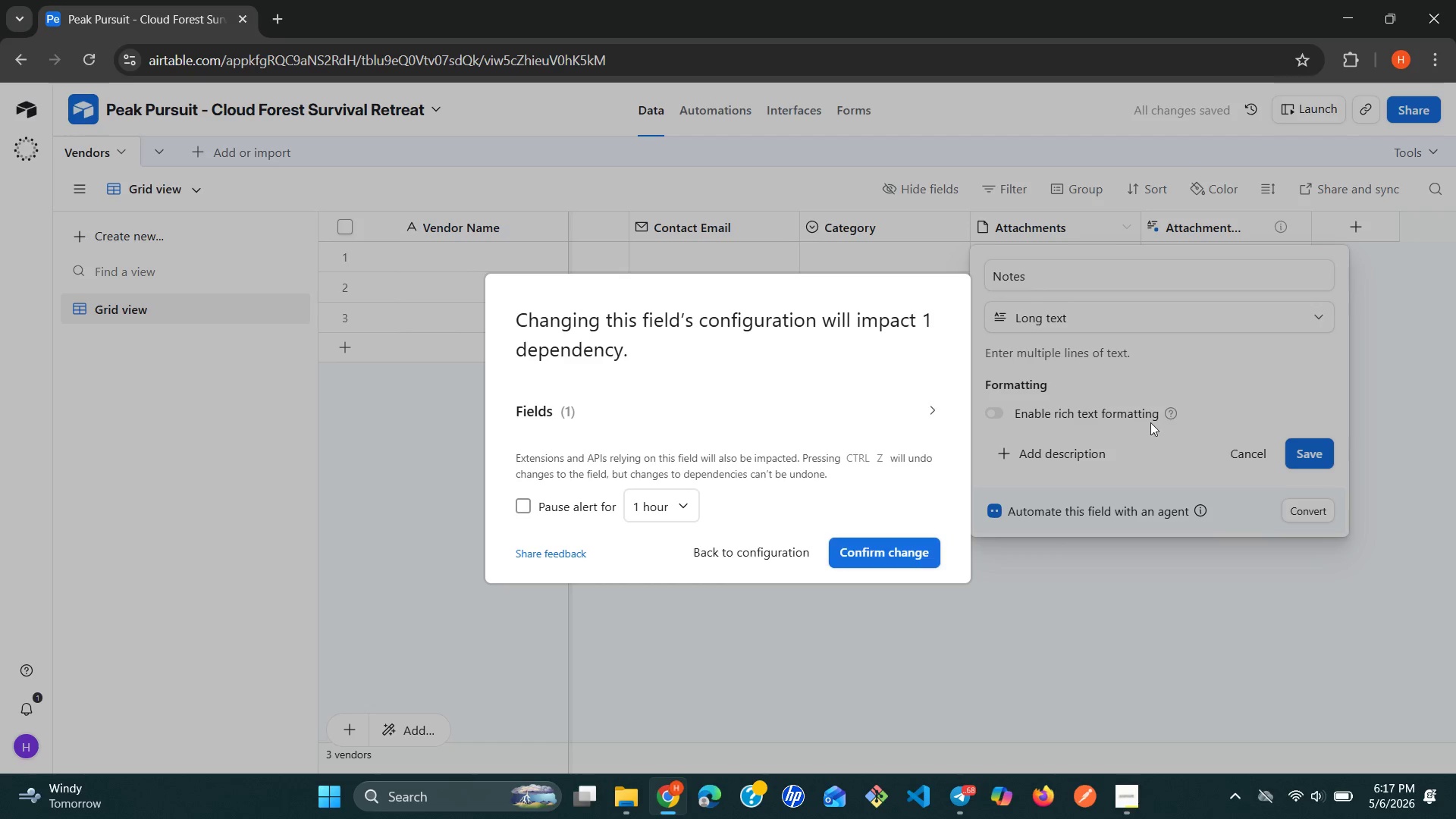 
left_click([912, 554])
 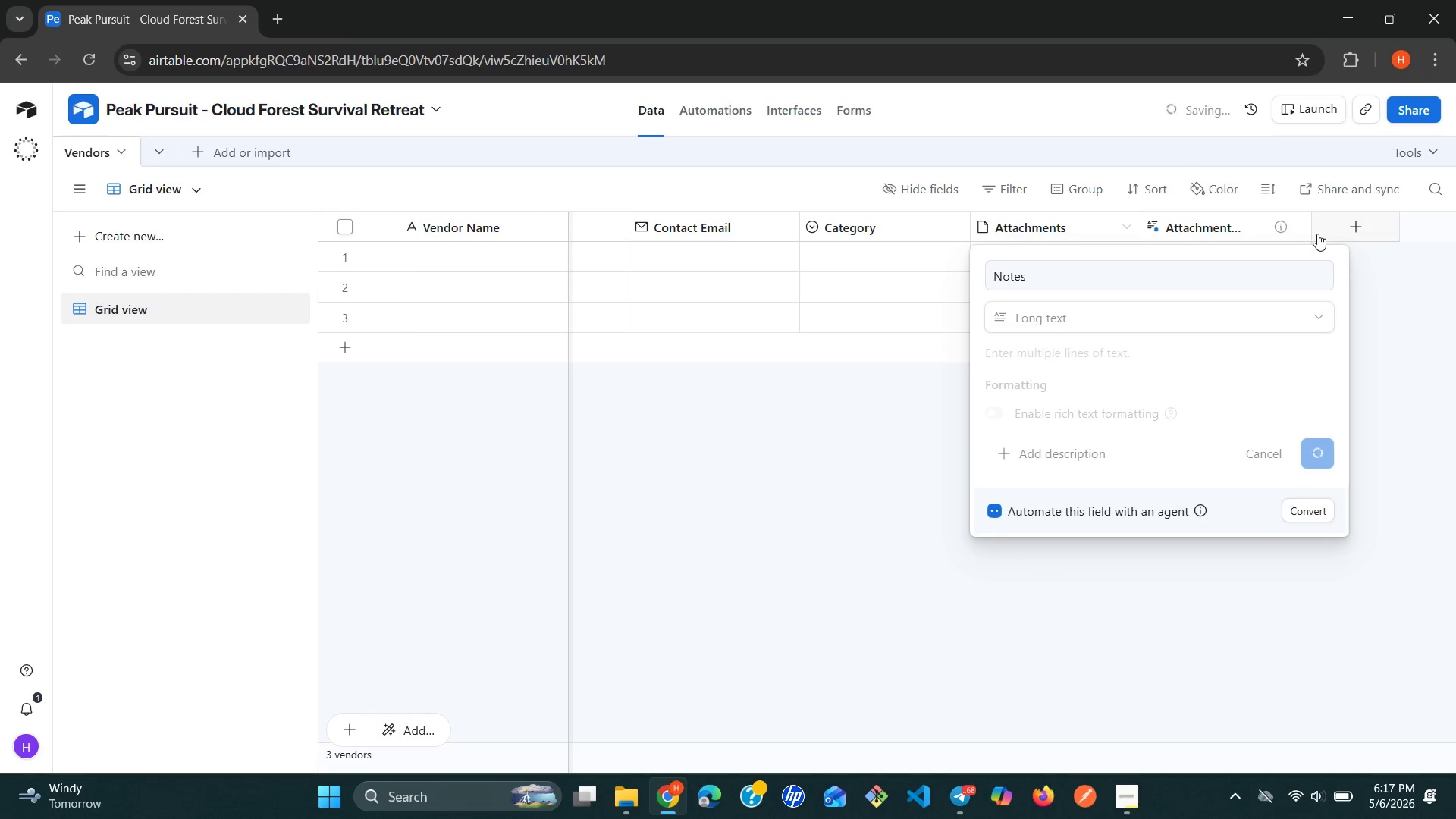 
mouse_move([1294, 247])
 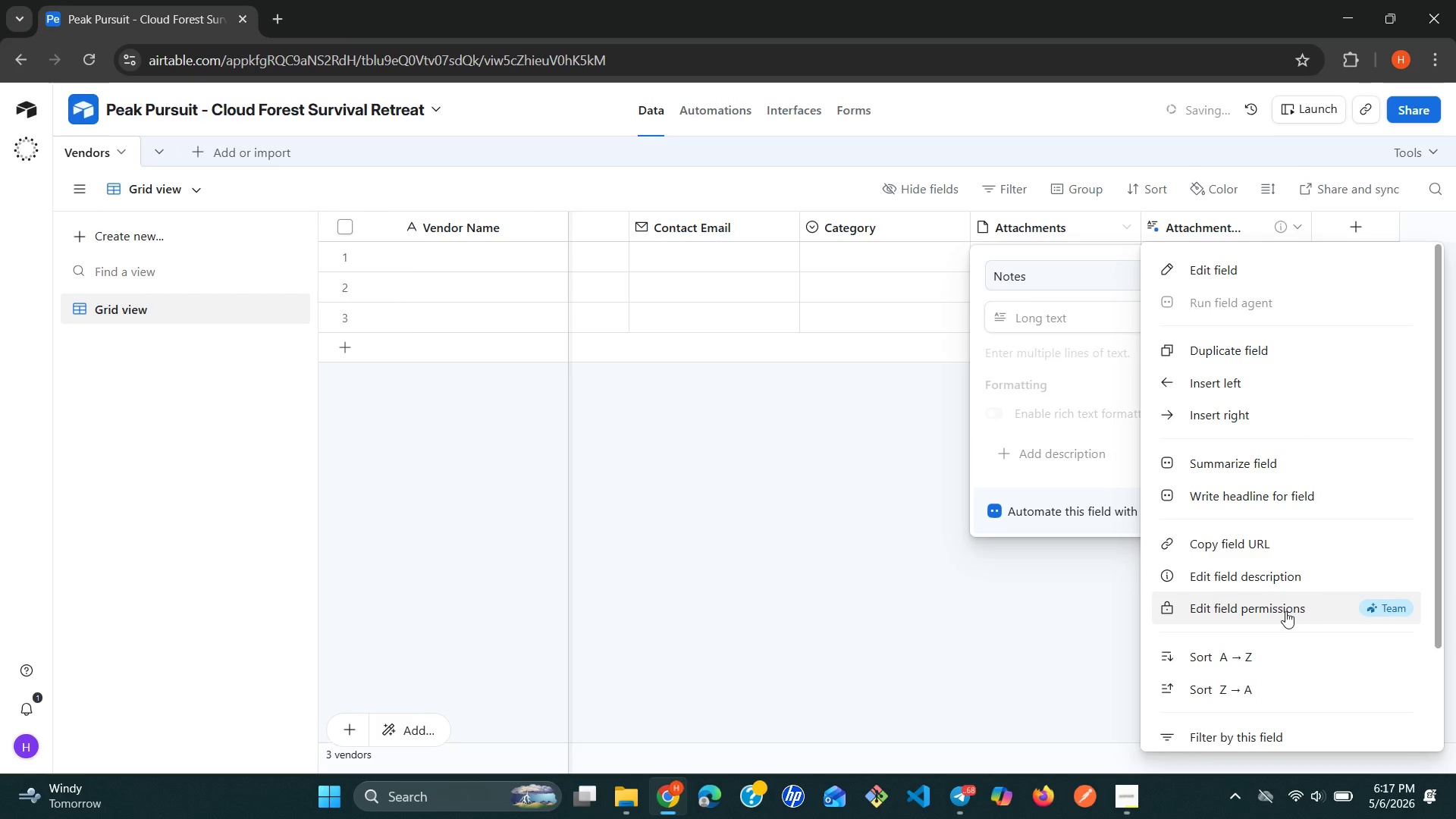 
scroll: coordinate [1285, 611], scroll_direction: down, amount: 3.0
 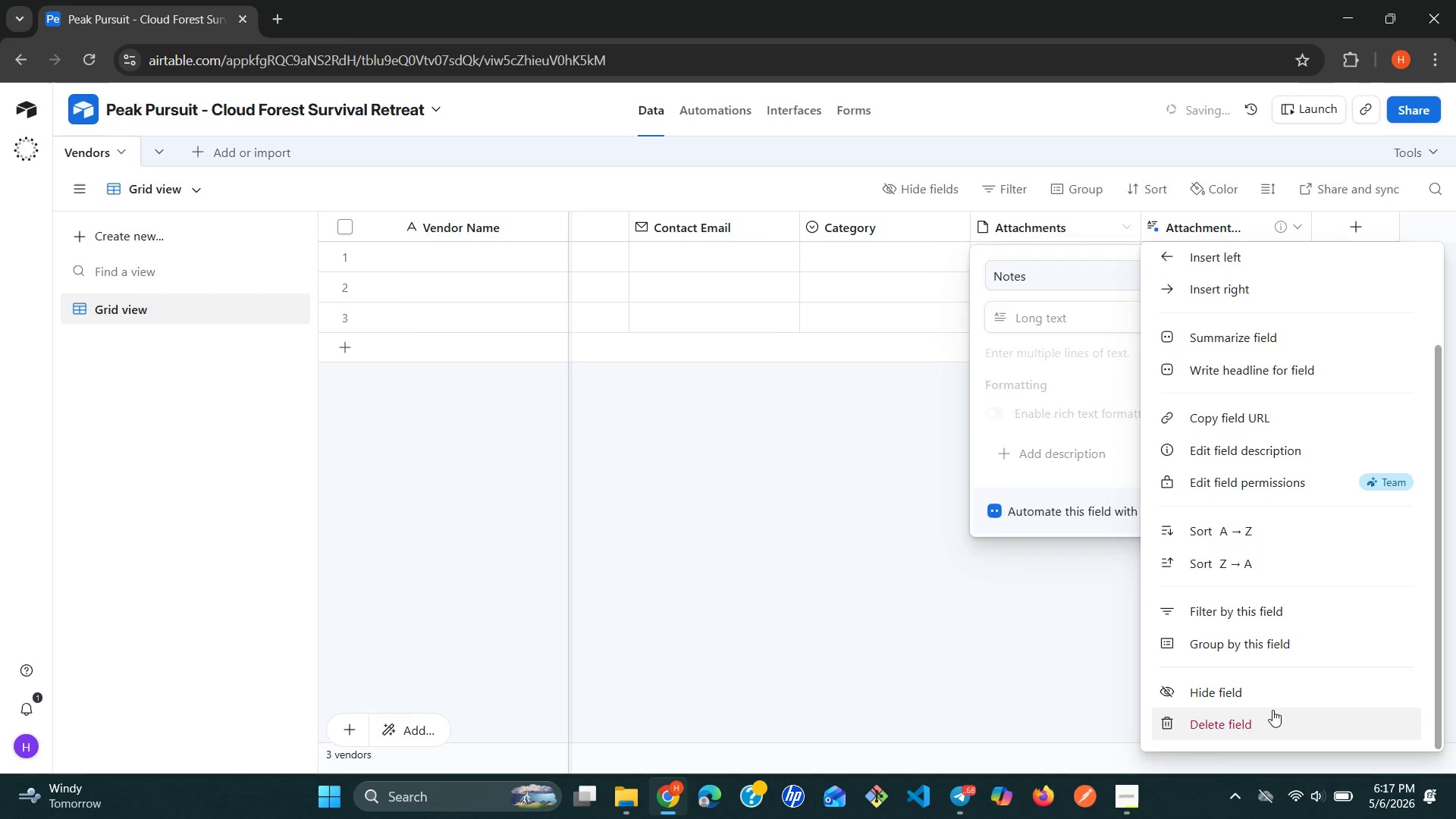 
left_click([1272, 710])
 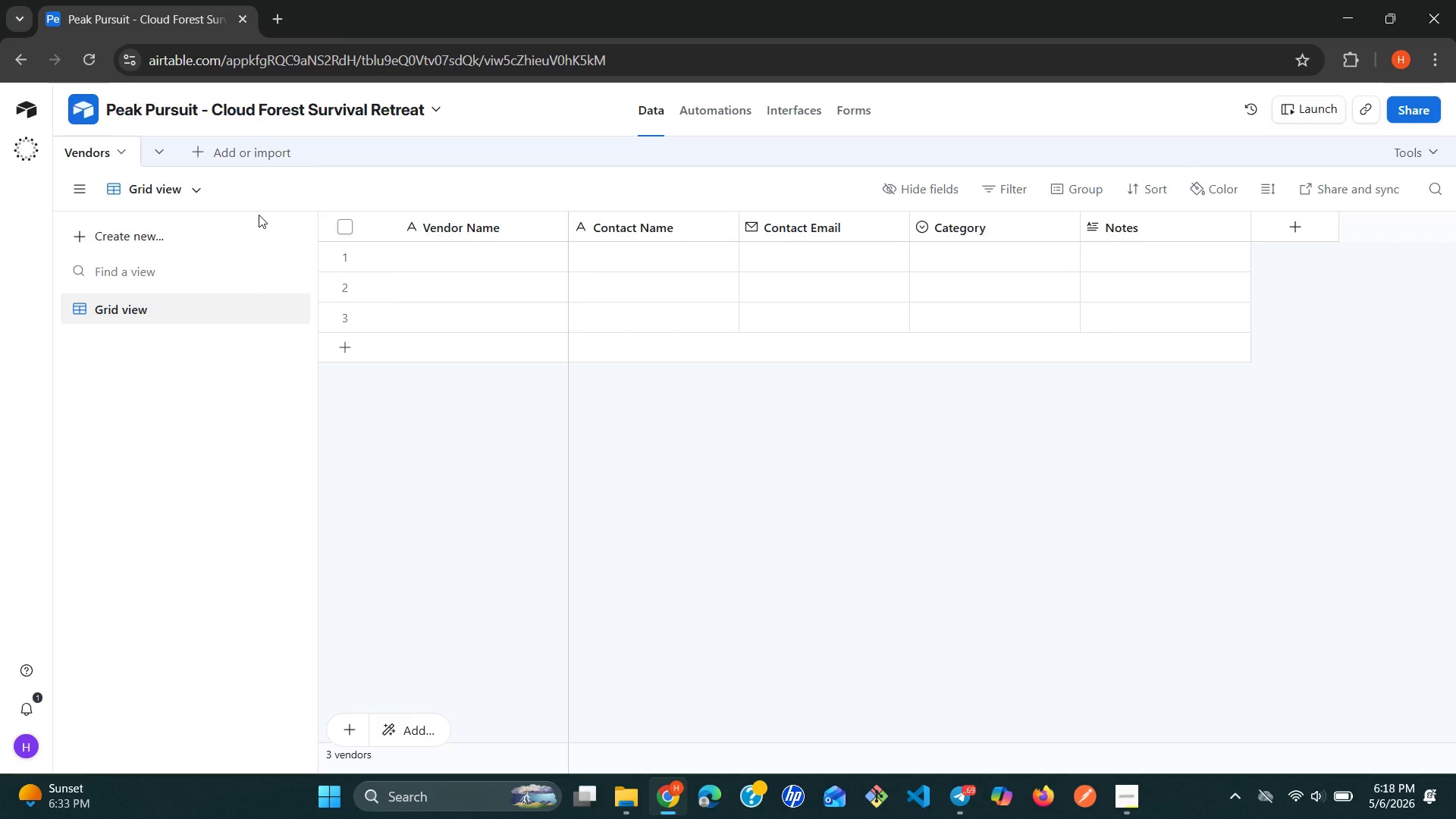 
wait(43.58)
 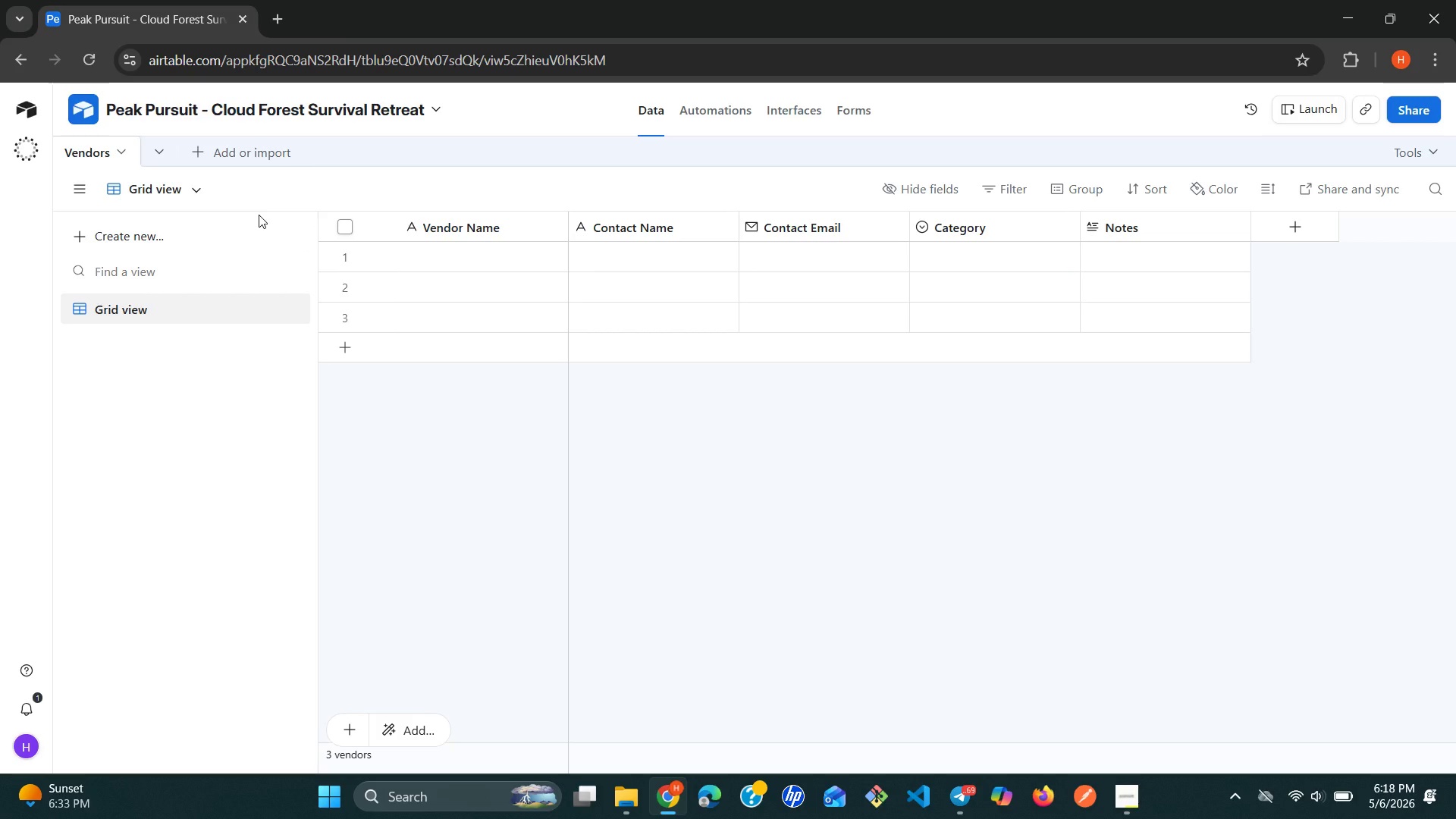 
left_click([162, 151])
 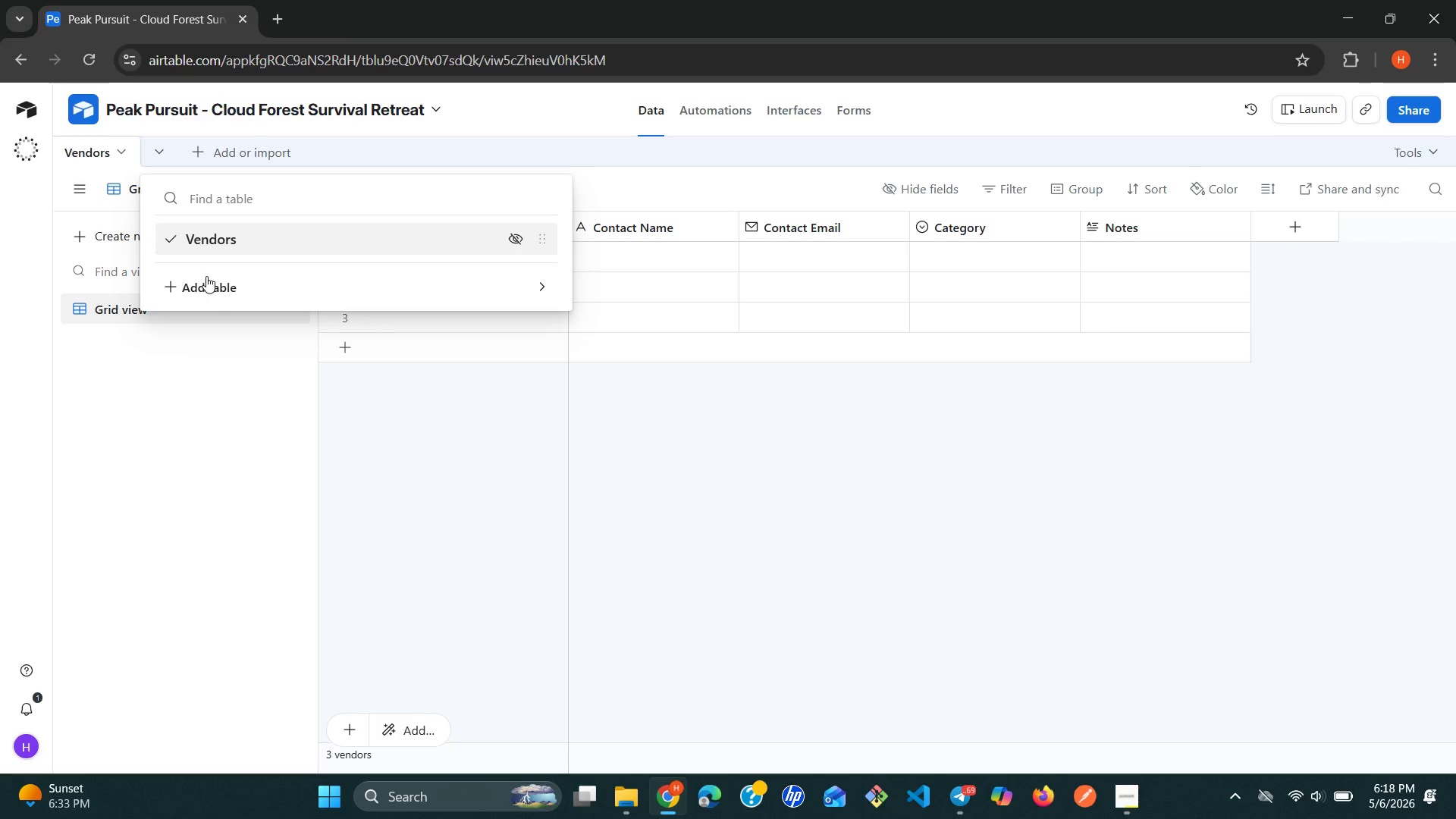 
left_click([207, 277])
 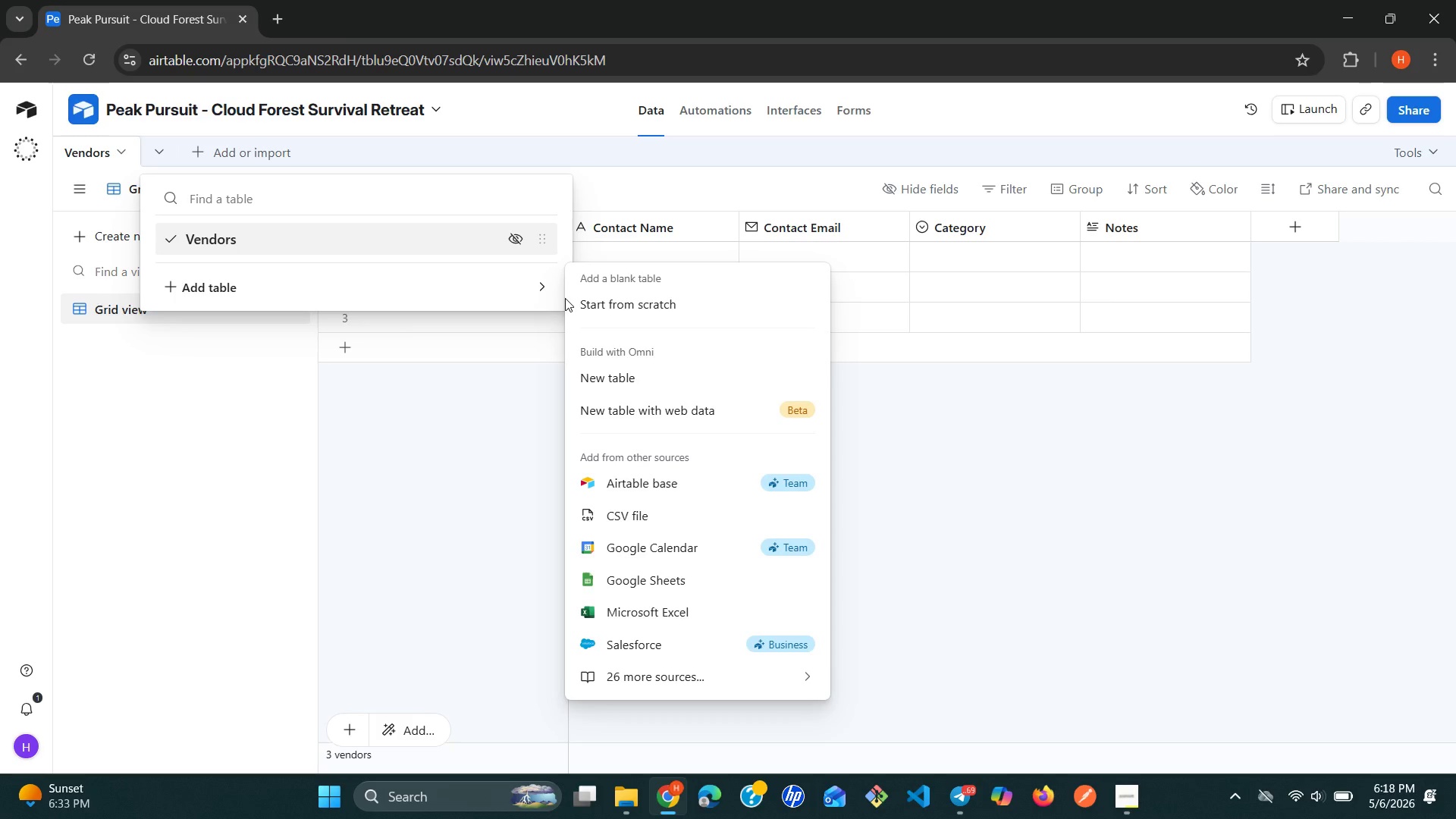 
left_click([591, 302])
 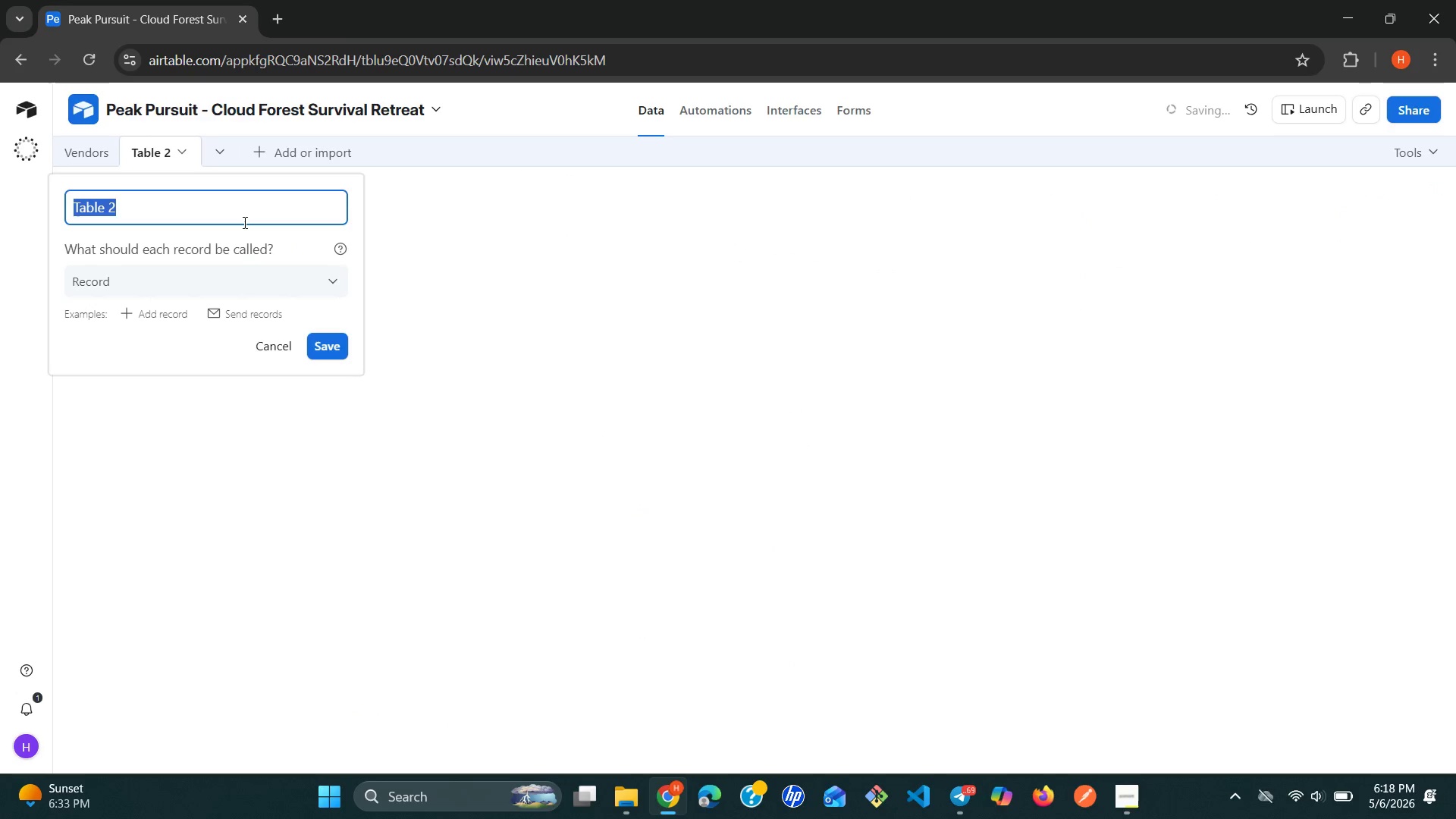 
type(Event Timeline)
 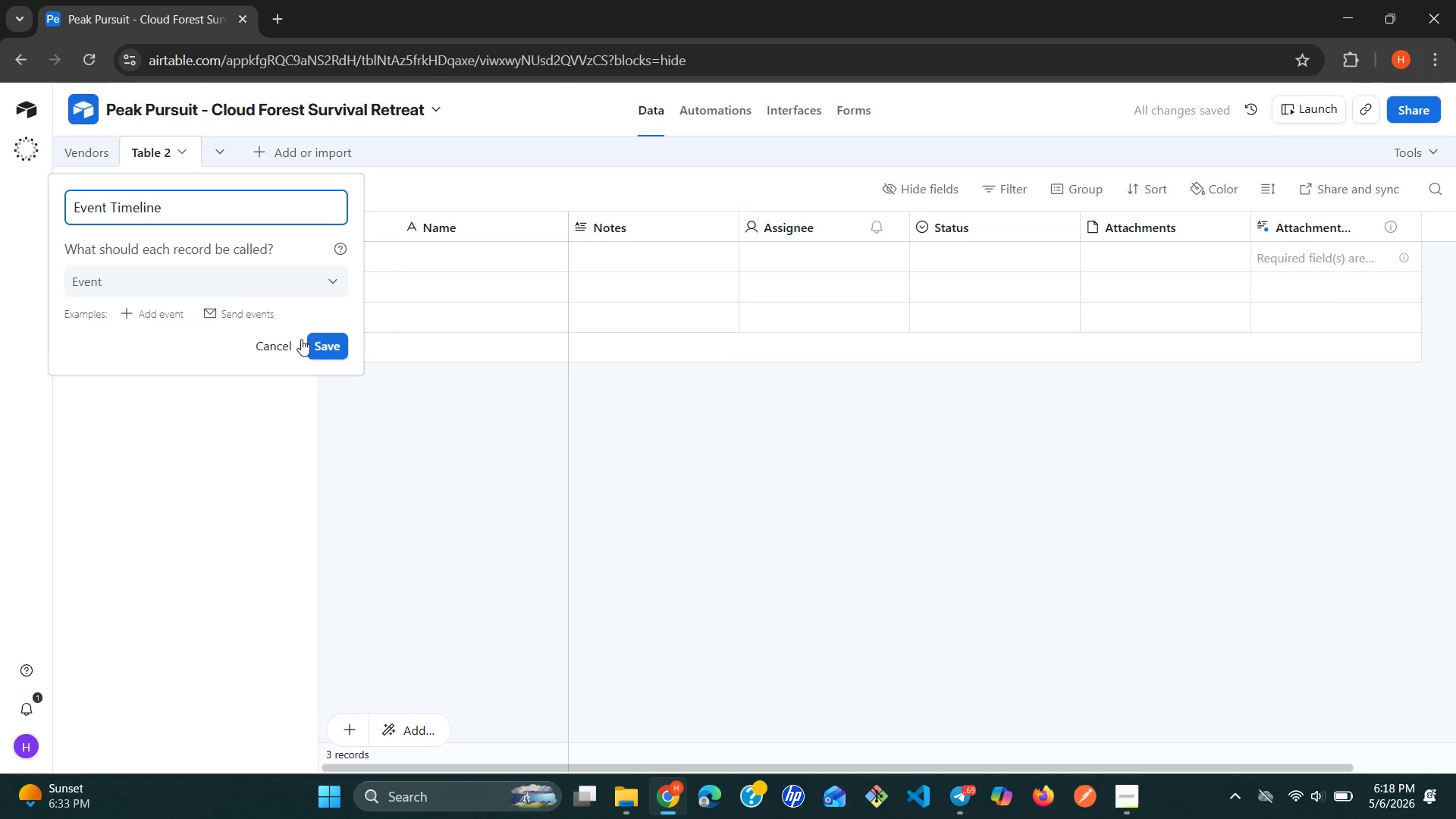 
left_click([316, 339])
 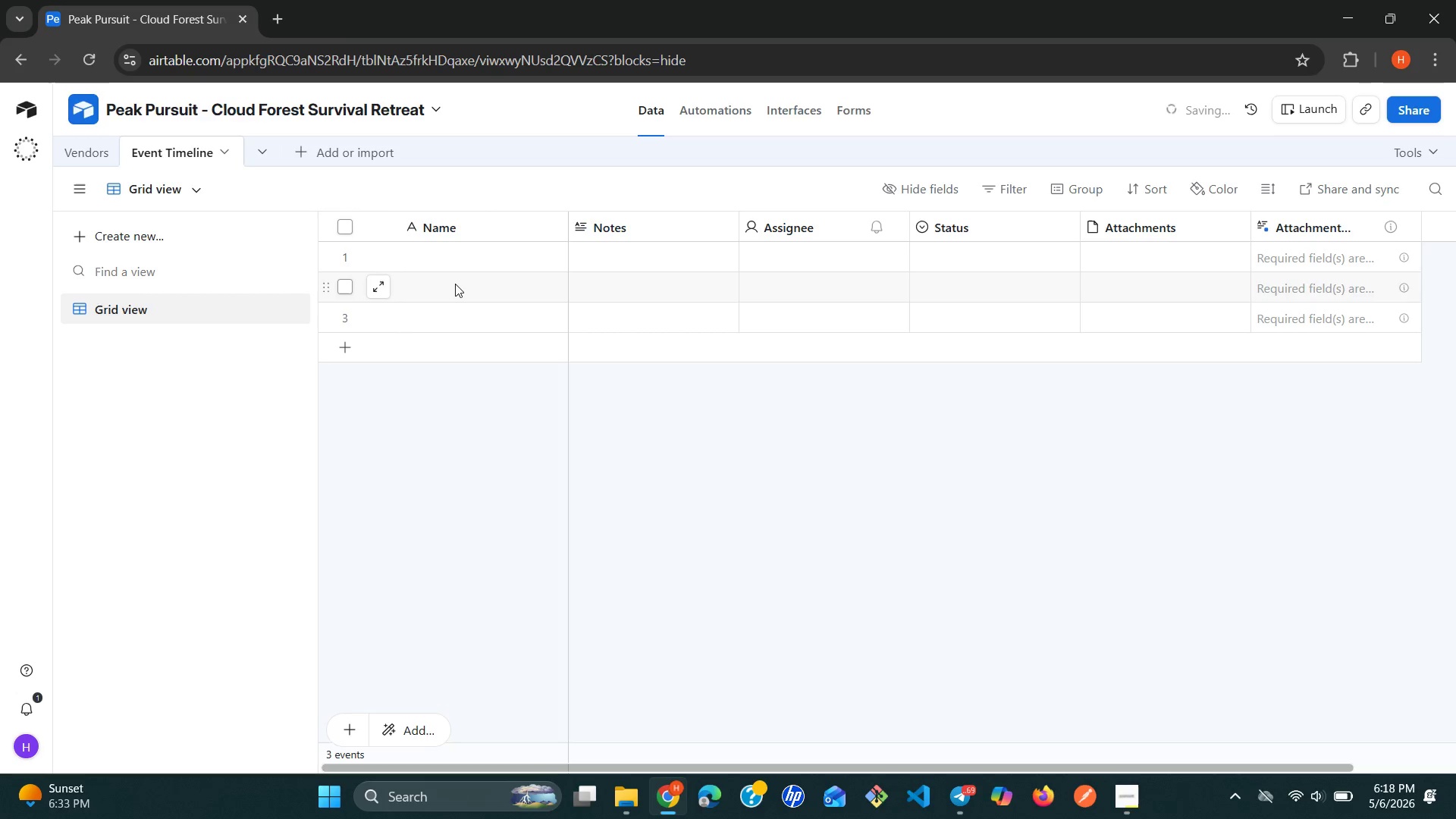 
wait(12.02)
 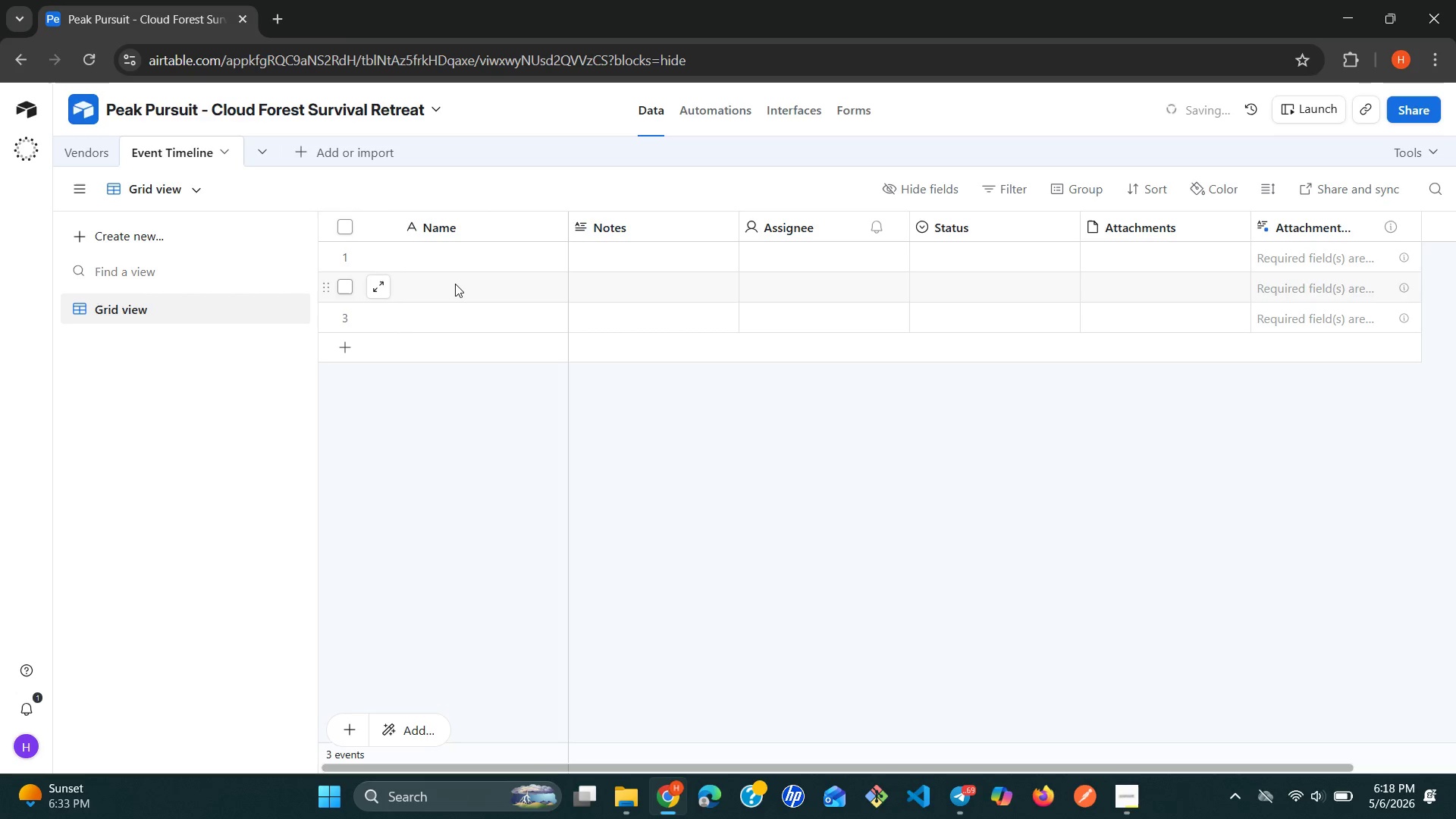 
double_click([523, 232])
 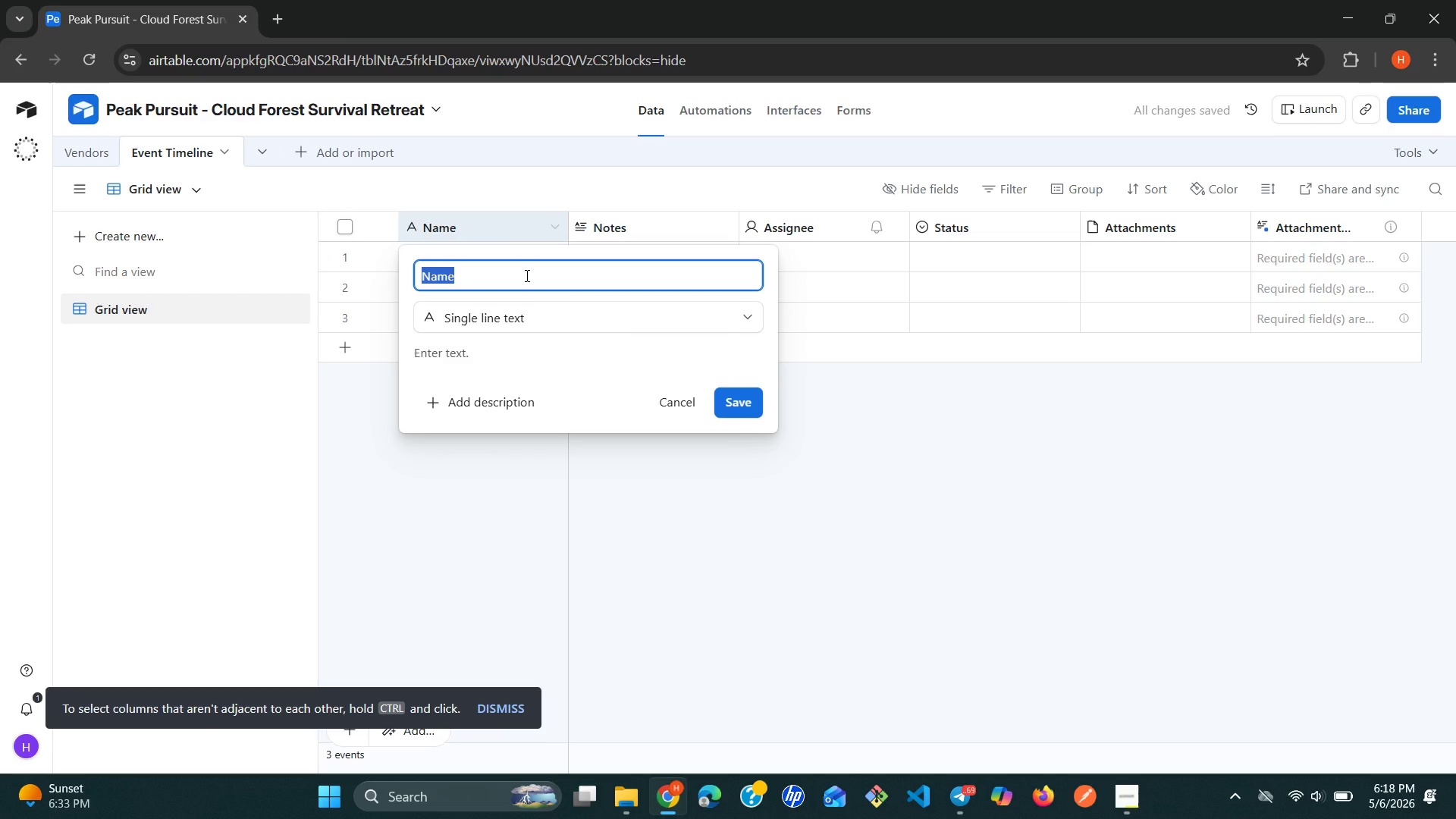 
type(Task Name)
 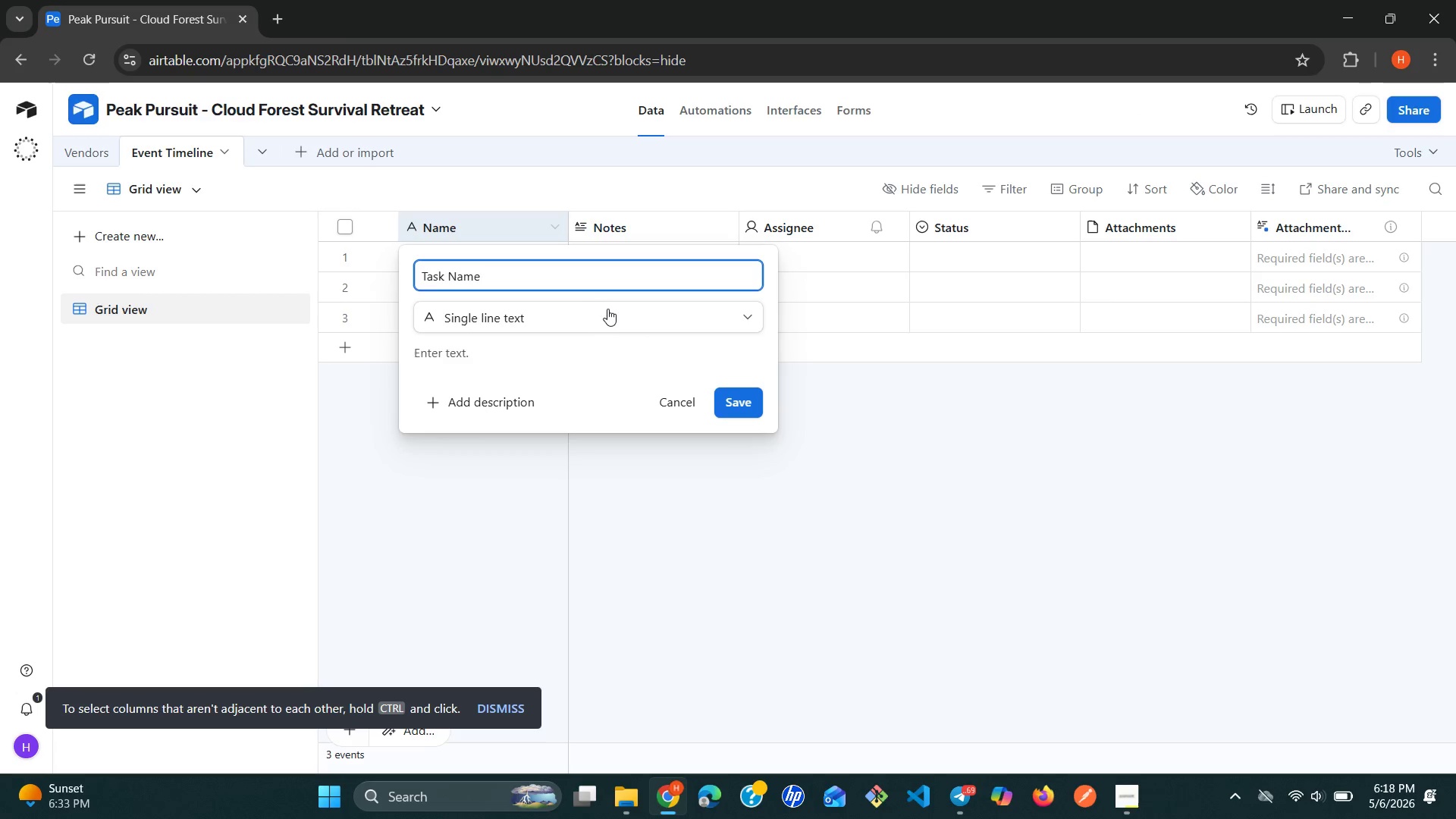 
left_click([727, 406])
 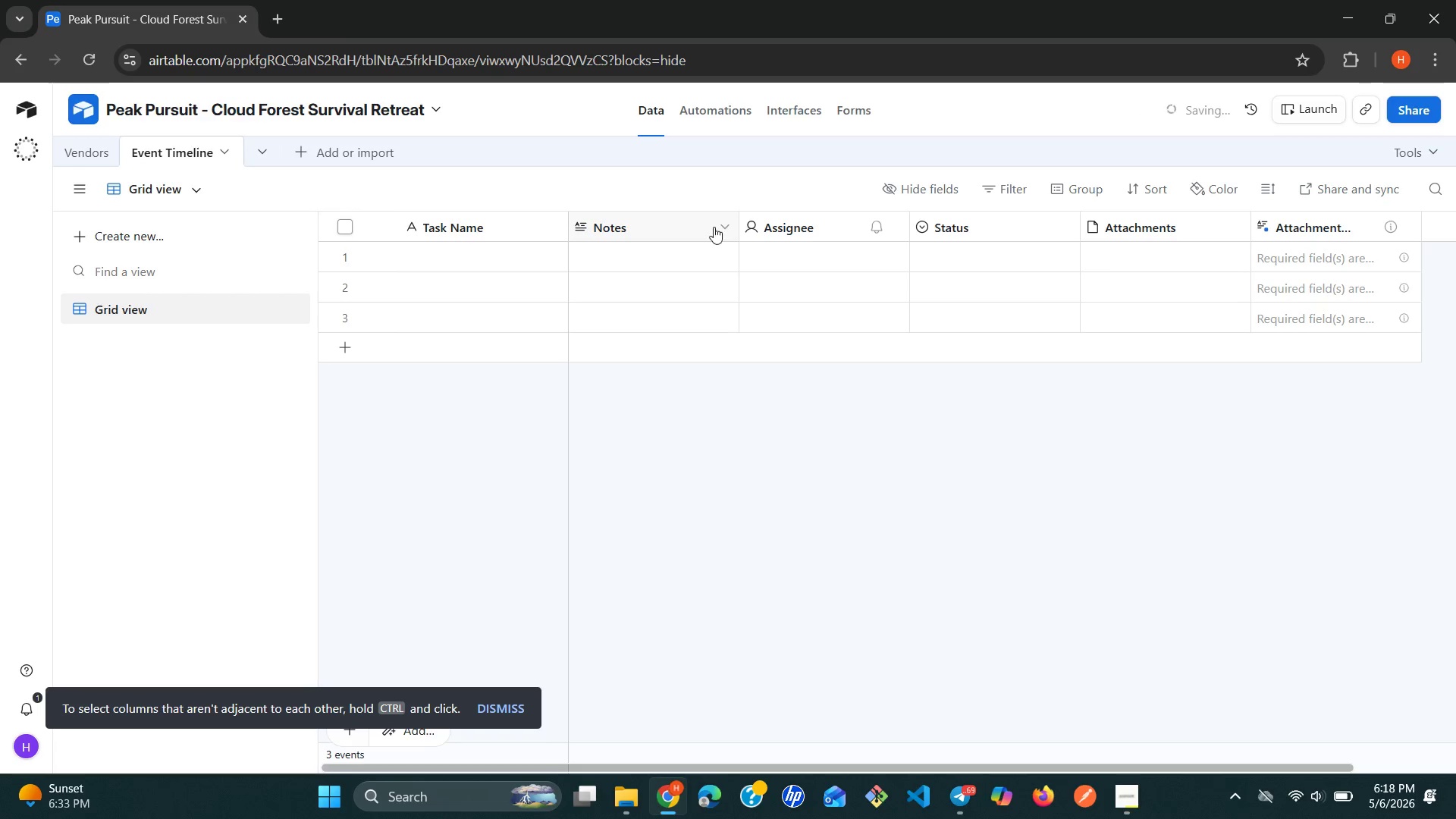 
left_click([720, 227])
 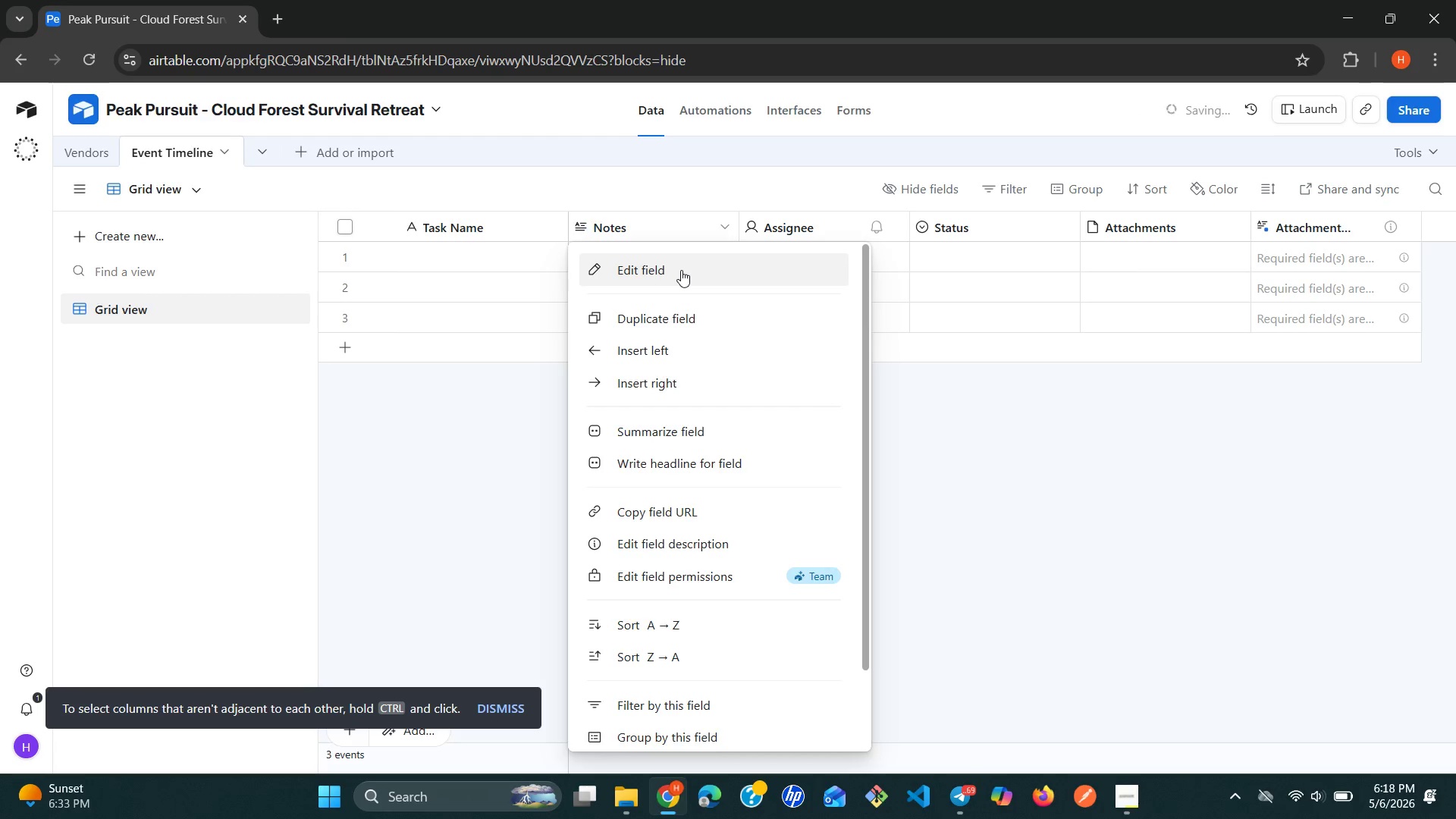 
left_click([681, 270])
 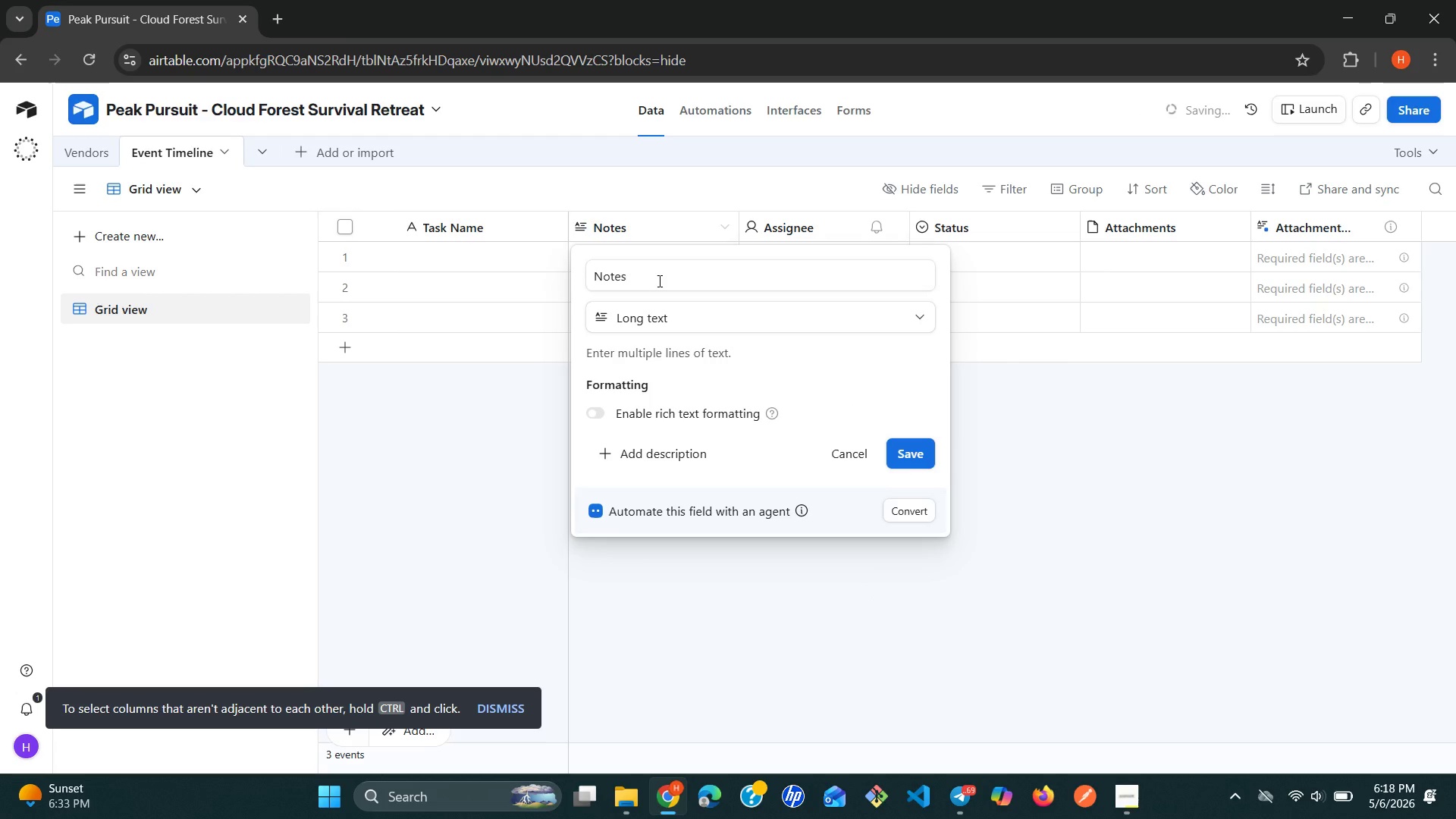 
double_click([658, 277])
 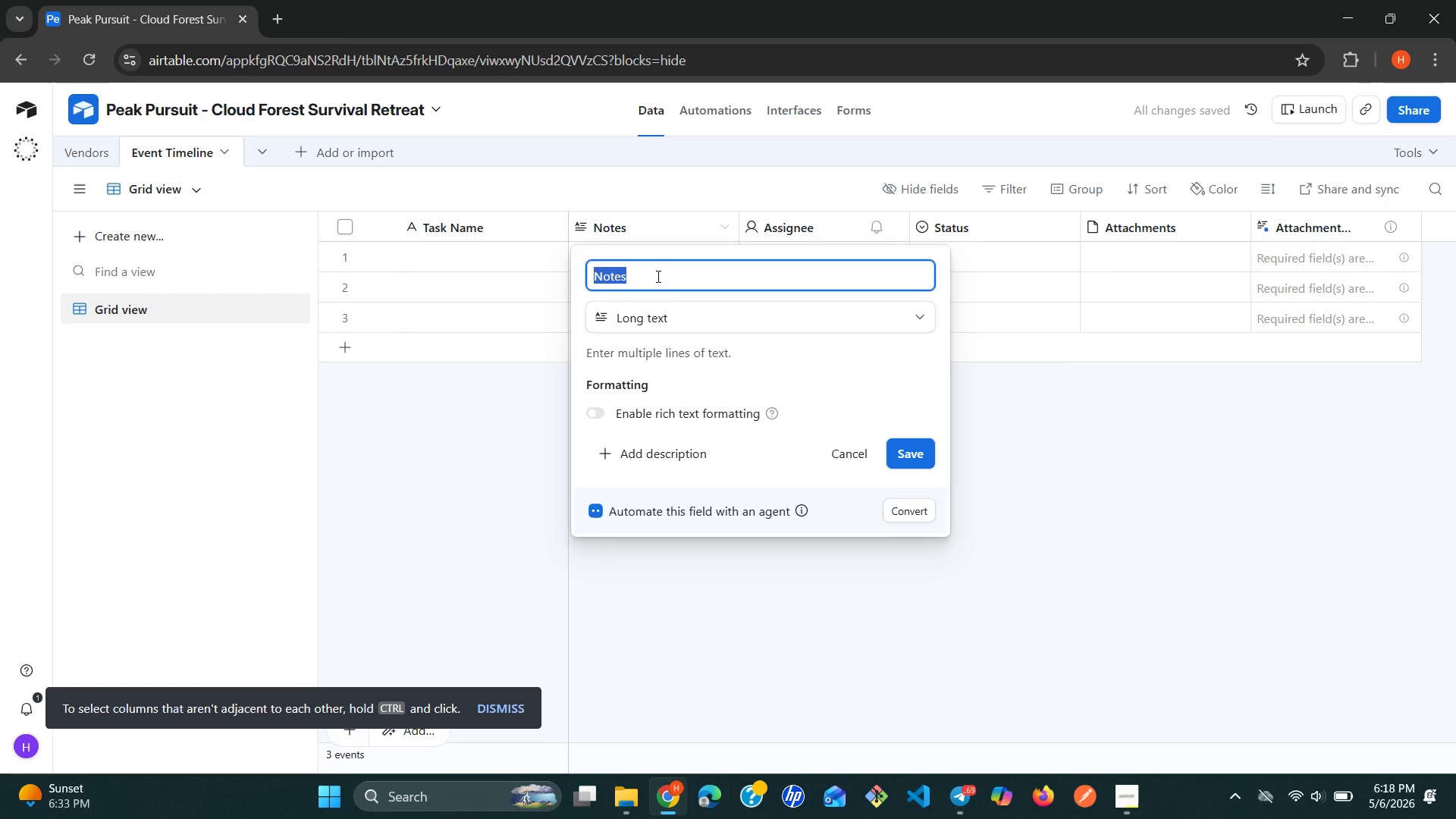 
key(Control+ControlLeft)
 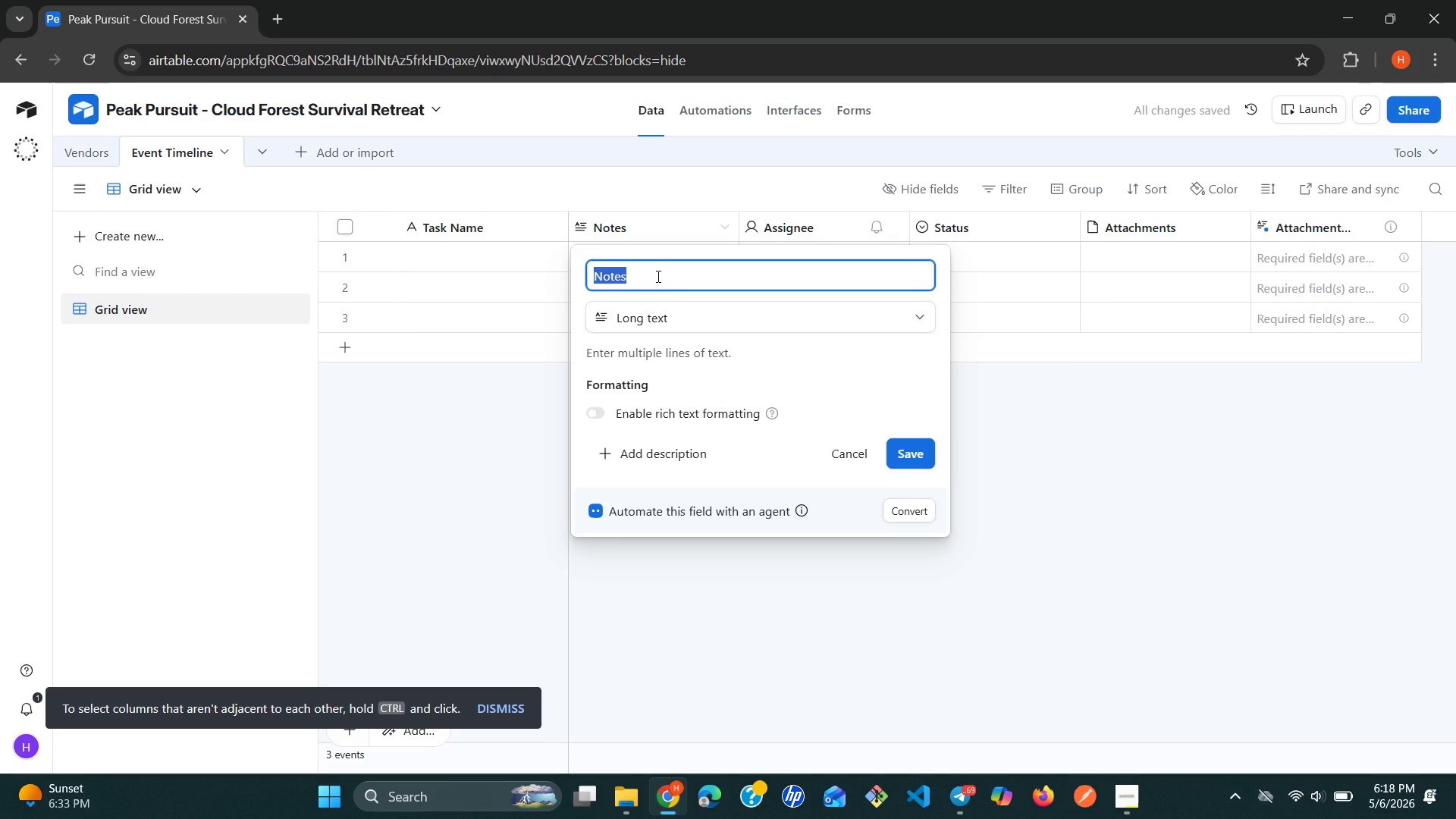 
key(Control+C)
 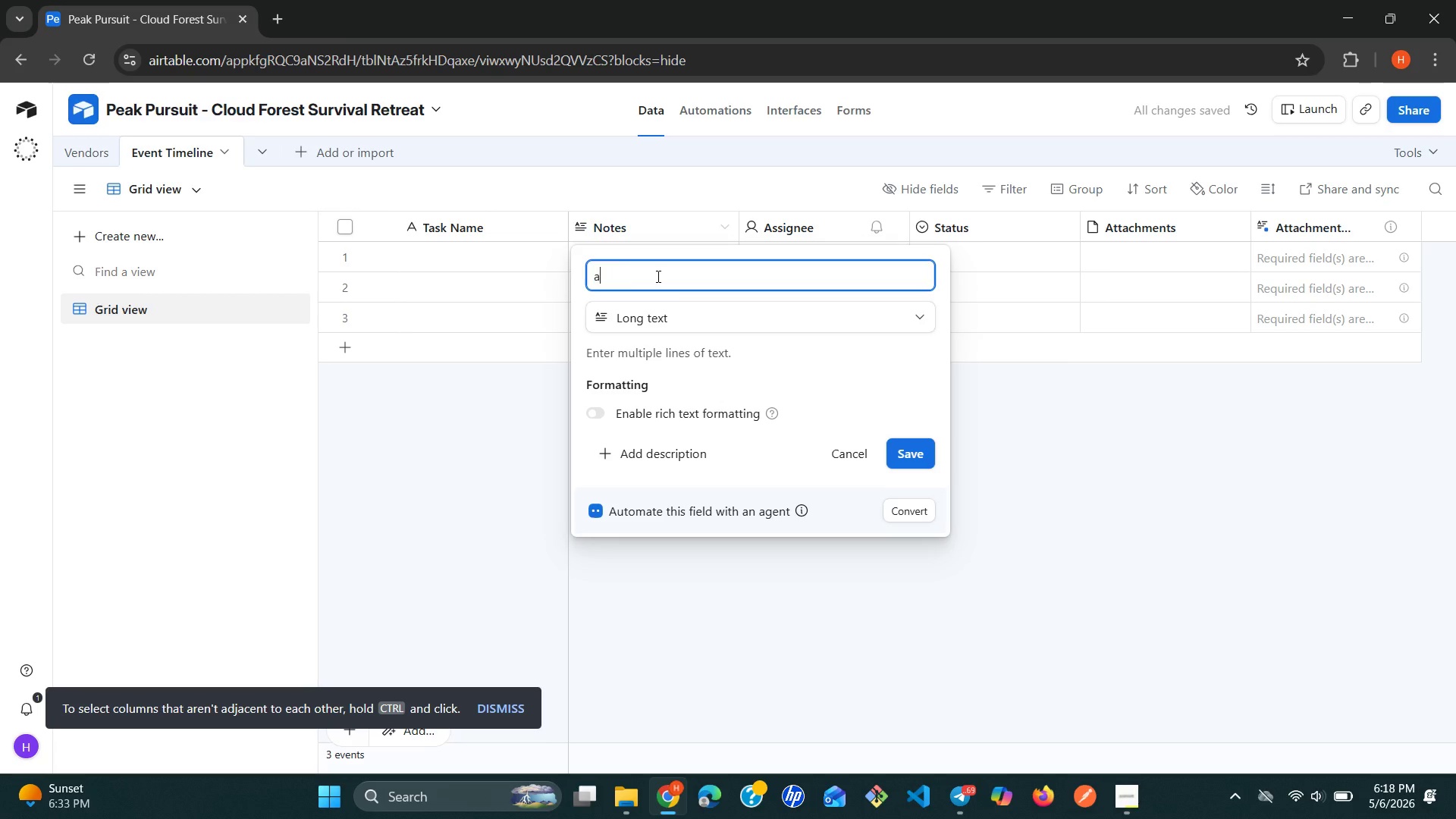 
type(ategory)
key(Backspace)
key(Backspace)
key(Backspace)
key(Backspace)
key(Backspace)
key(Backspace)
key(Backspace)
 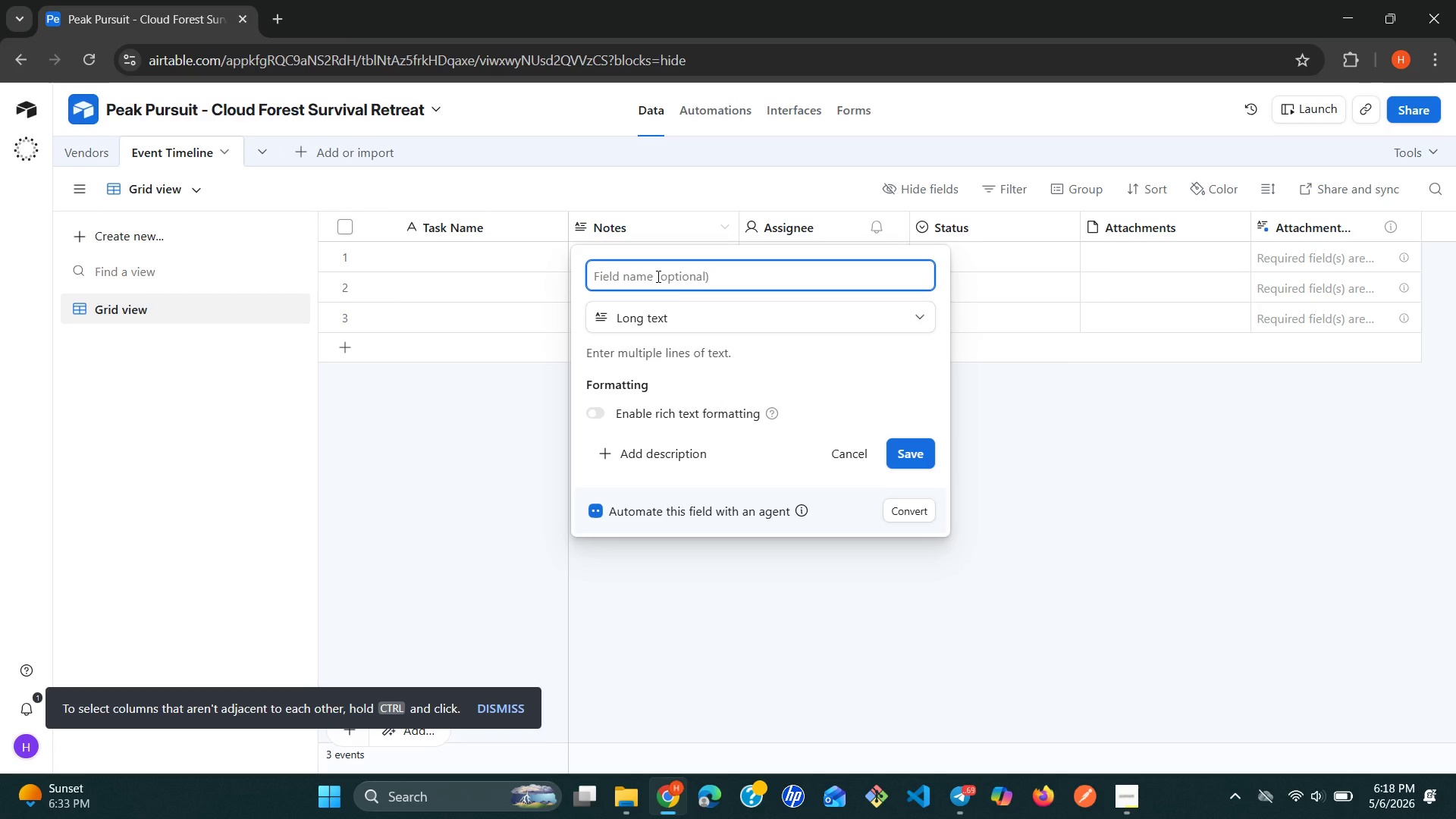 
key(Control+ControlLeft)
 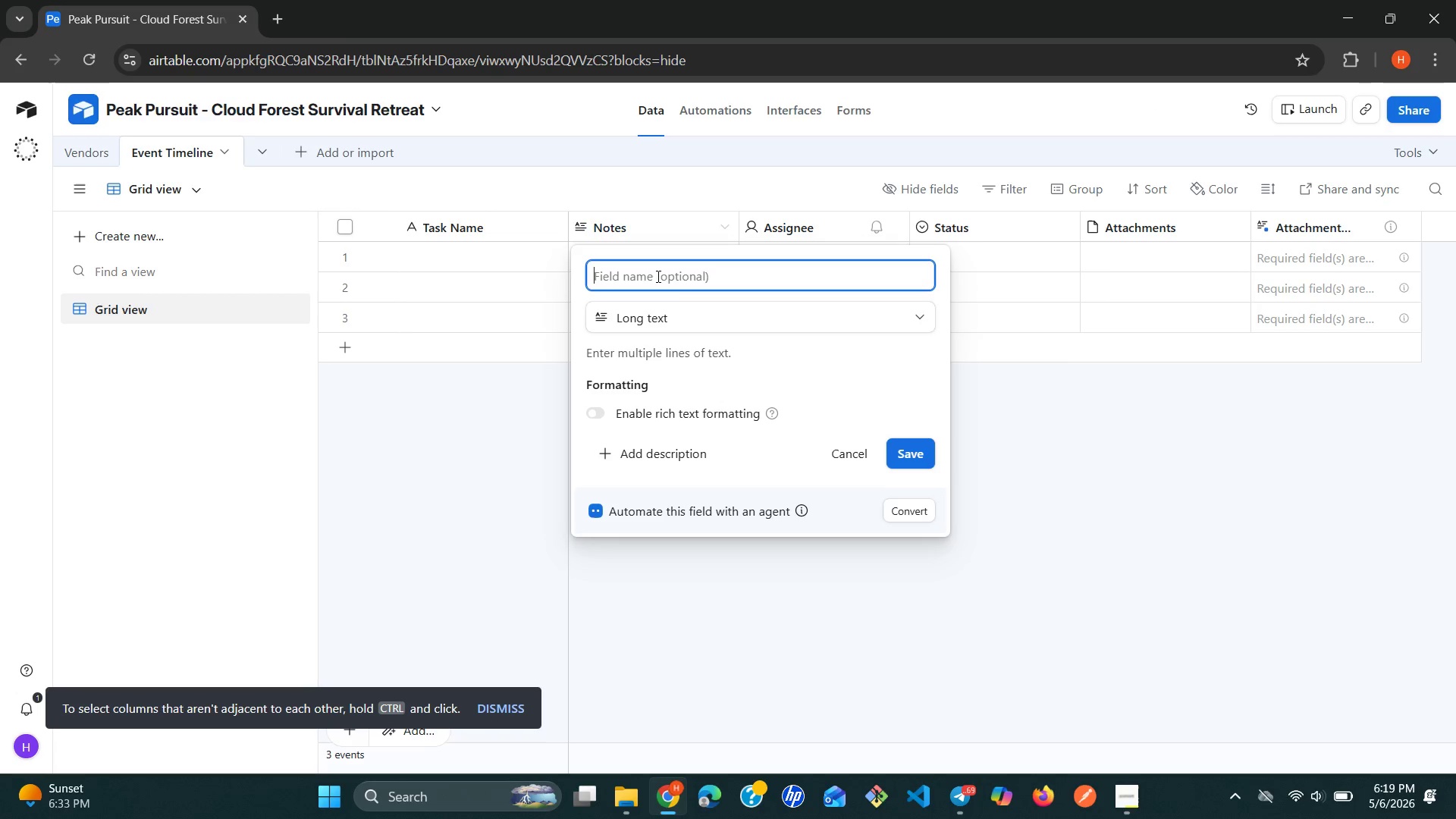 
key(Control+C)
 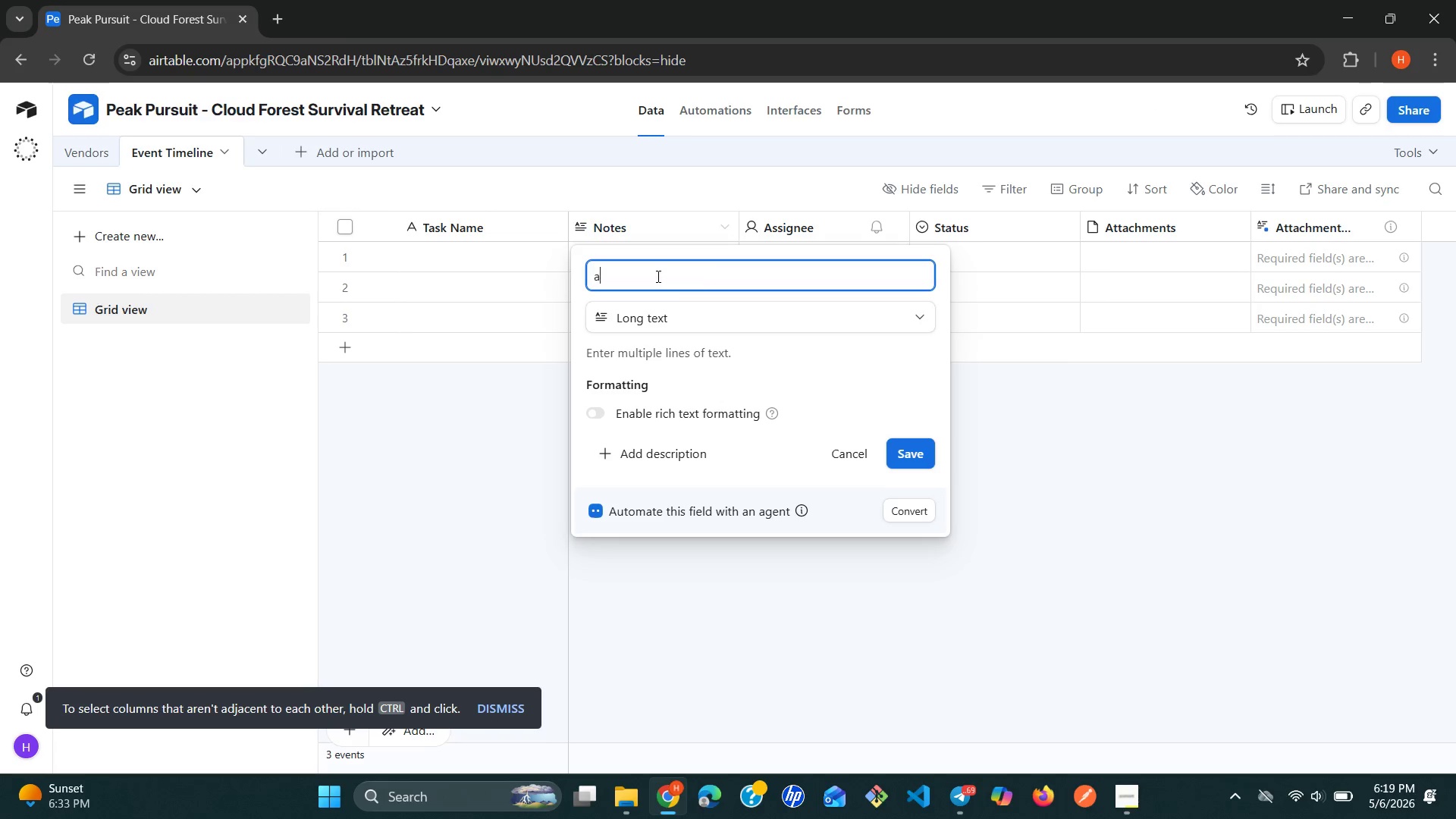 
type(ategory)
key(Backspace)
key(Backspace)
key(Backspace)
key(Backspace)
key(Backspace)
key(Backspace)
key(Backspace)
 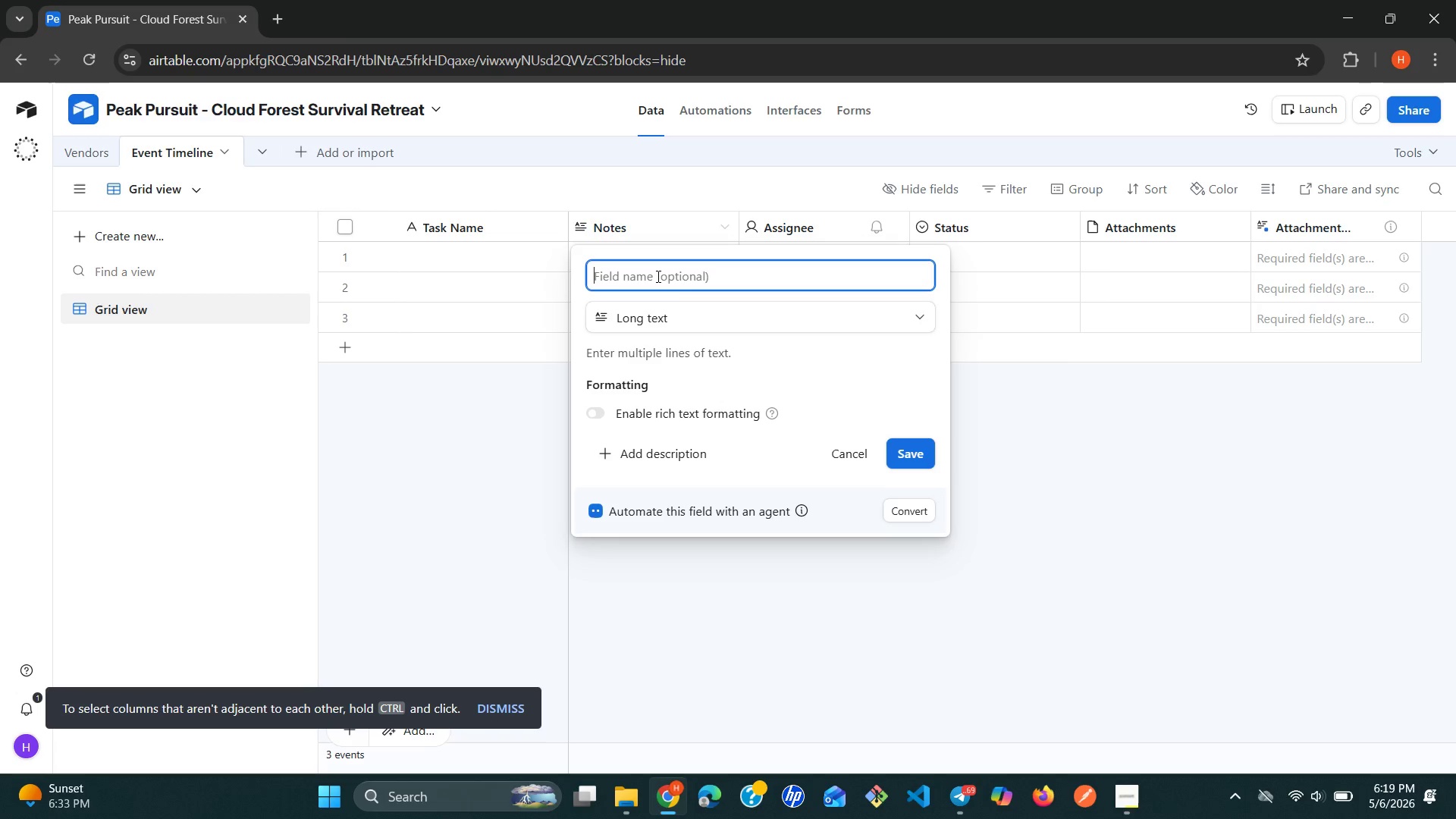 
key(Control+C)
 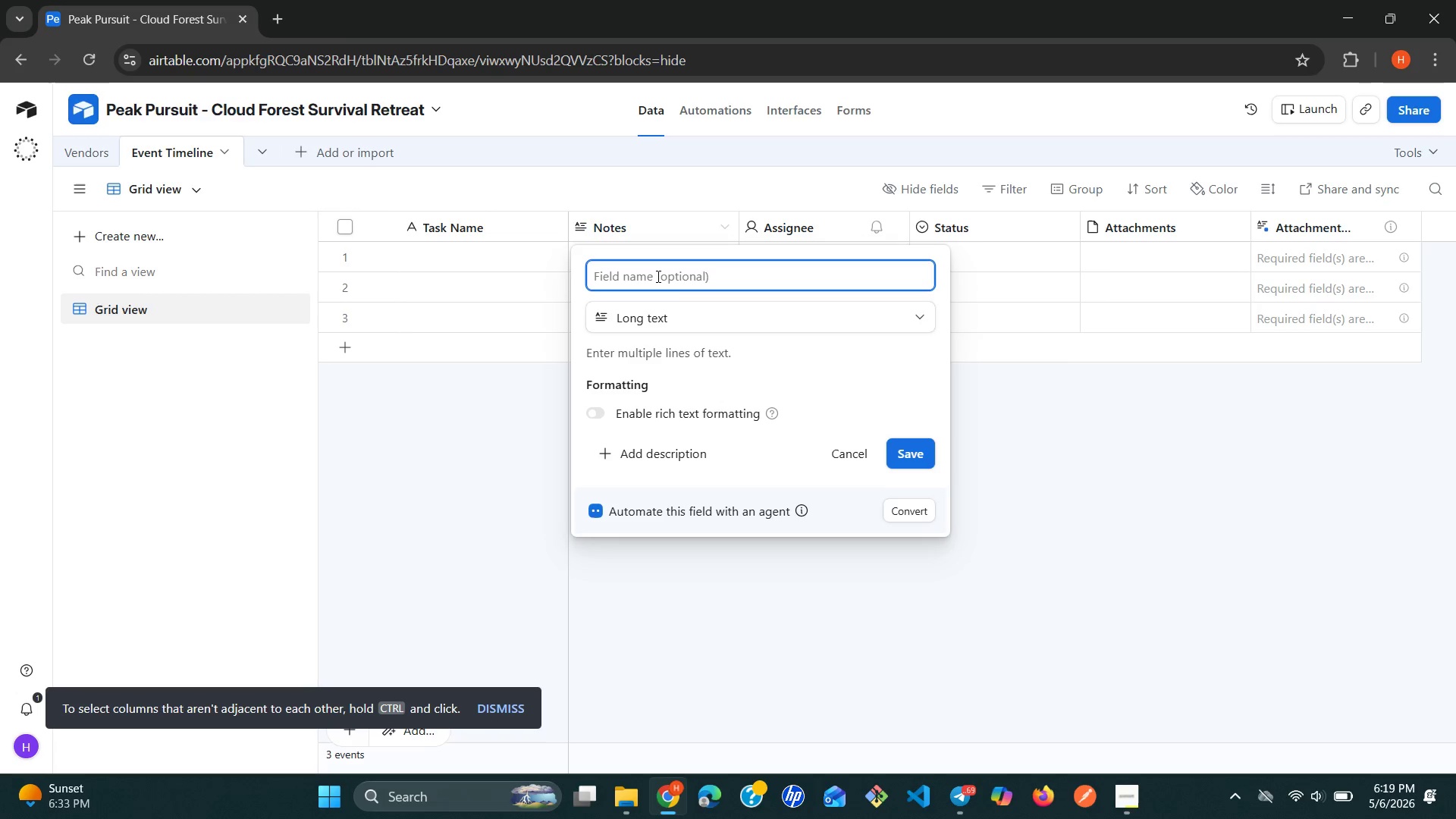 
key(Control+C)
 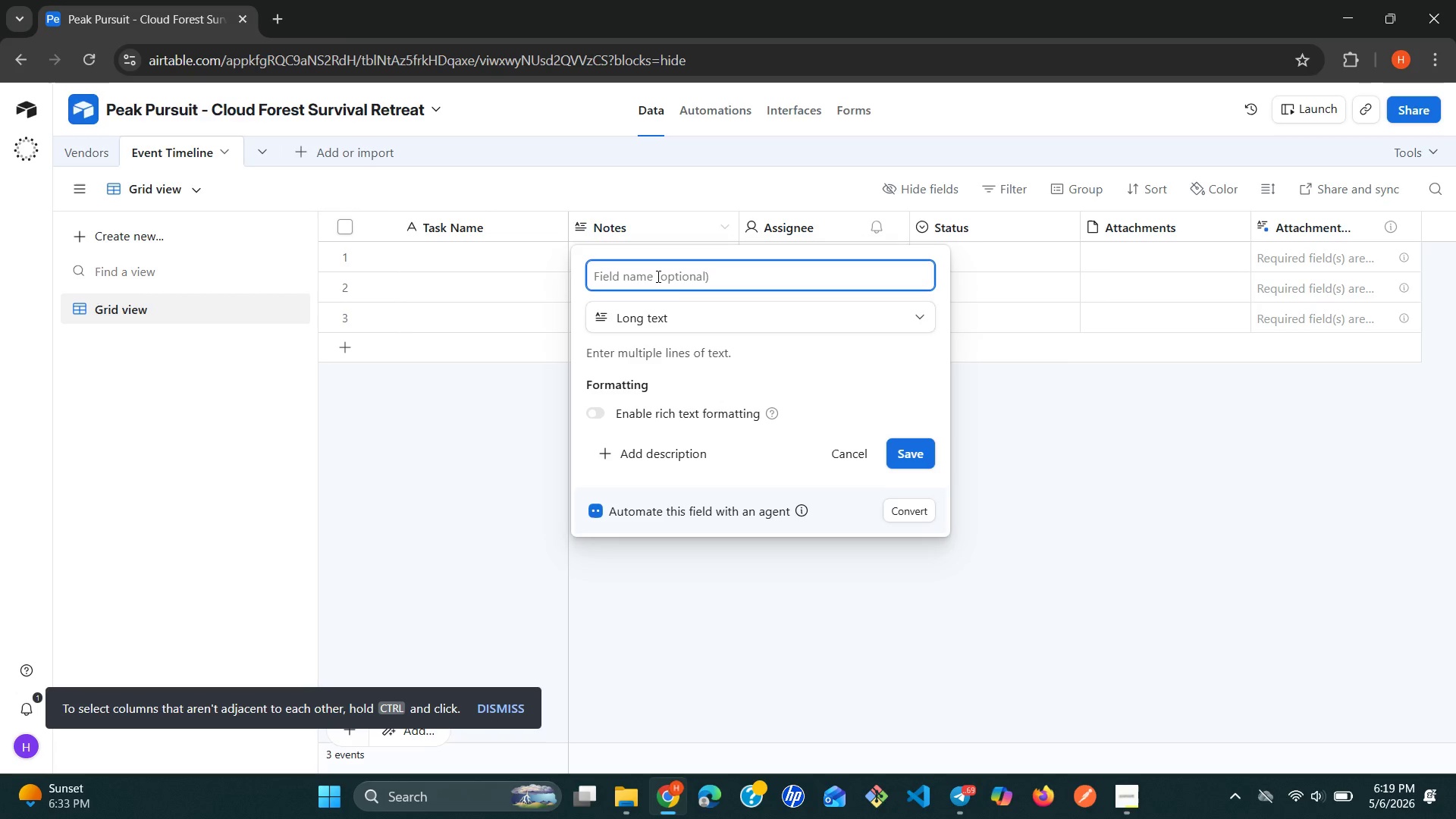 
left_click([657, 276])
 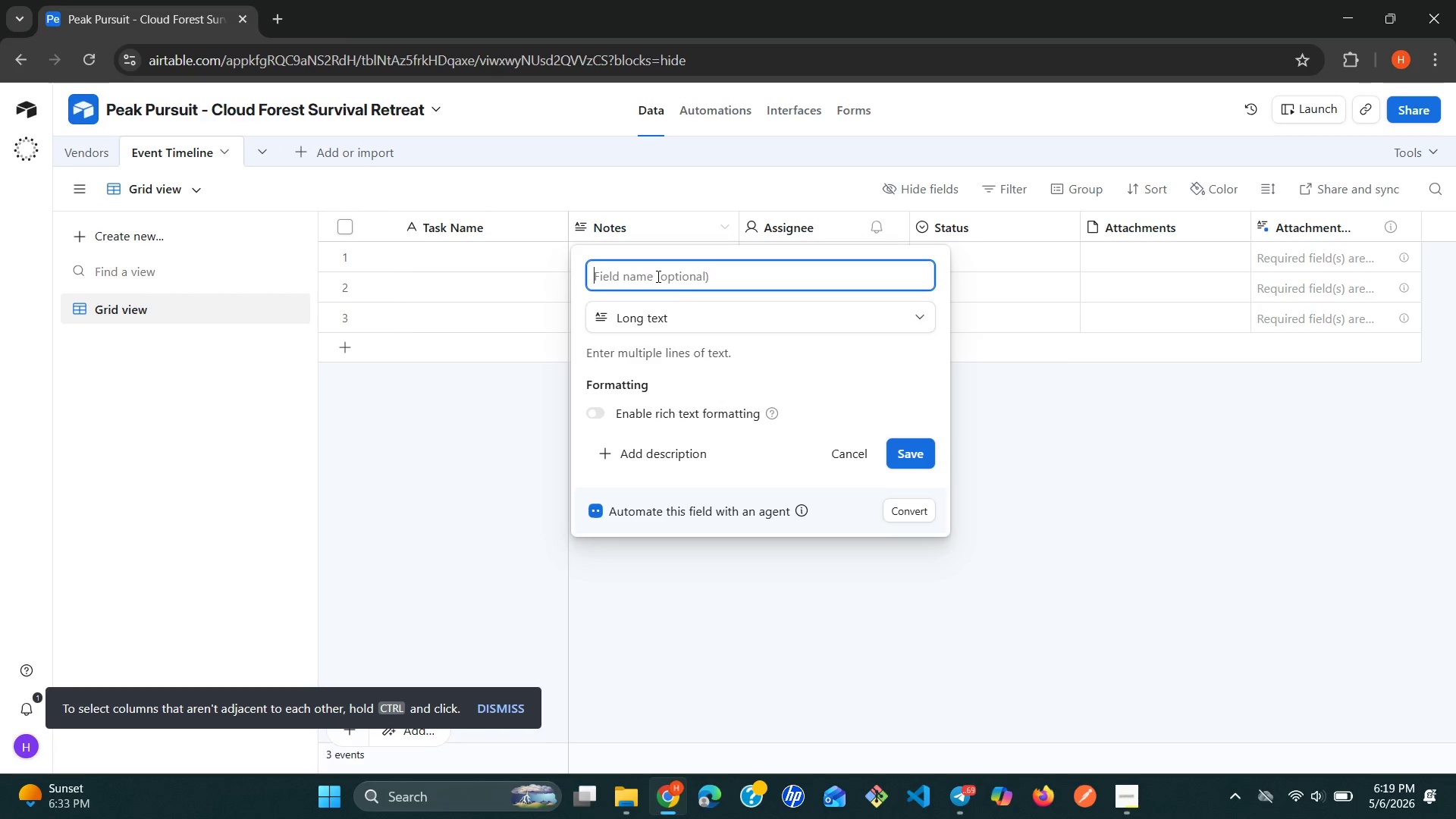 
key(Control+ControlLeft)
 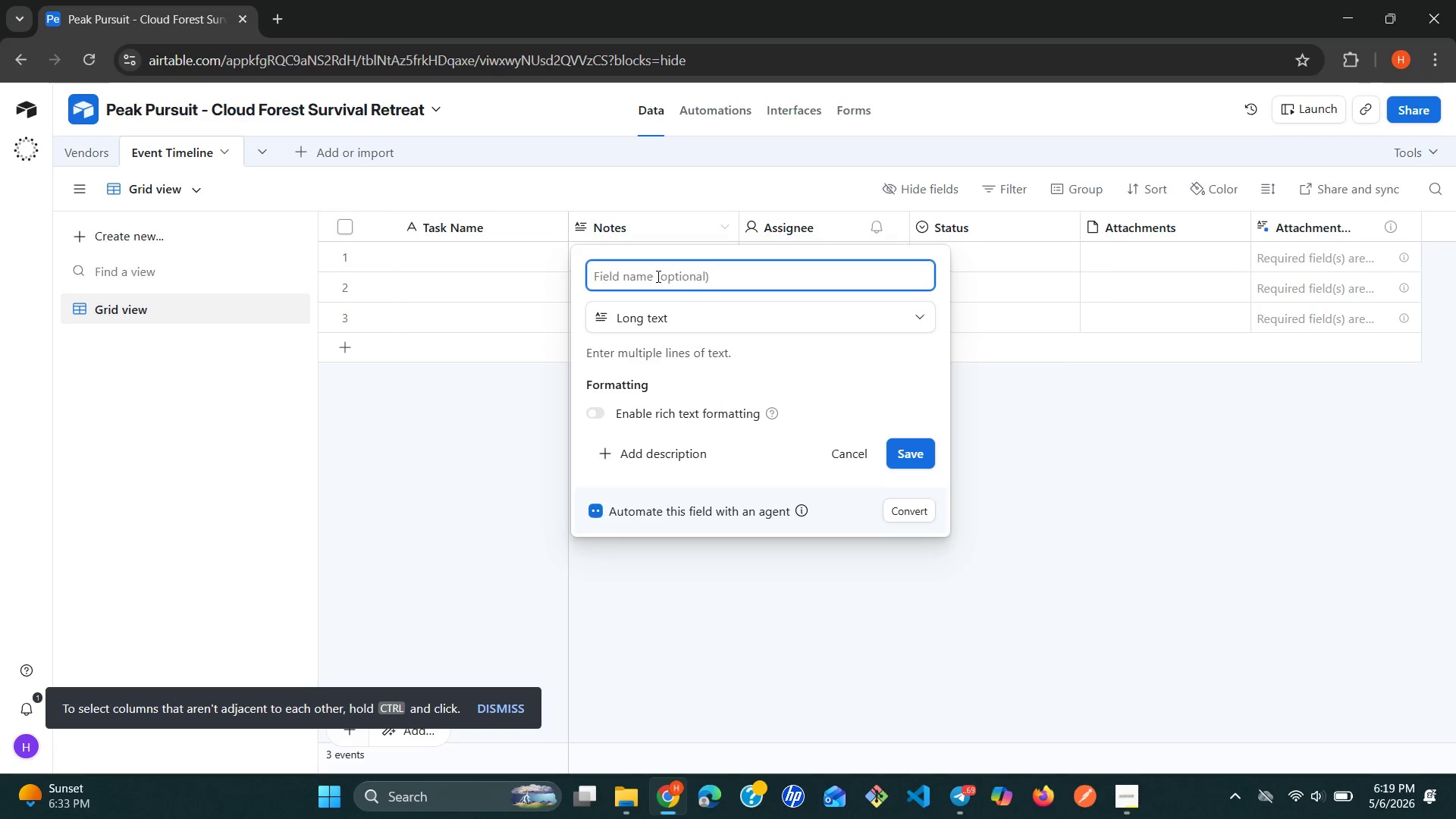 
key(Control+C)
 